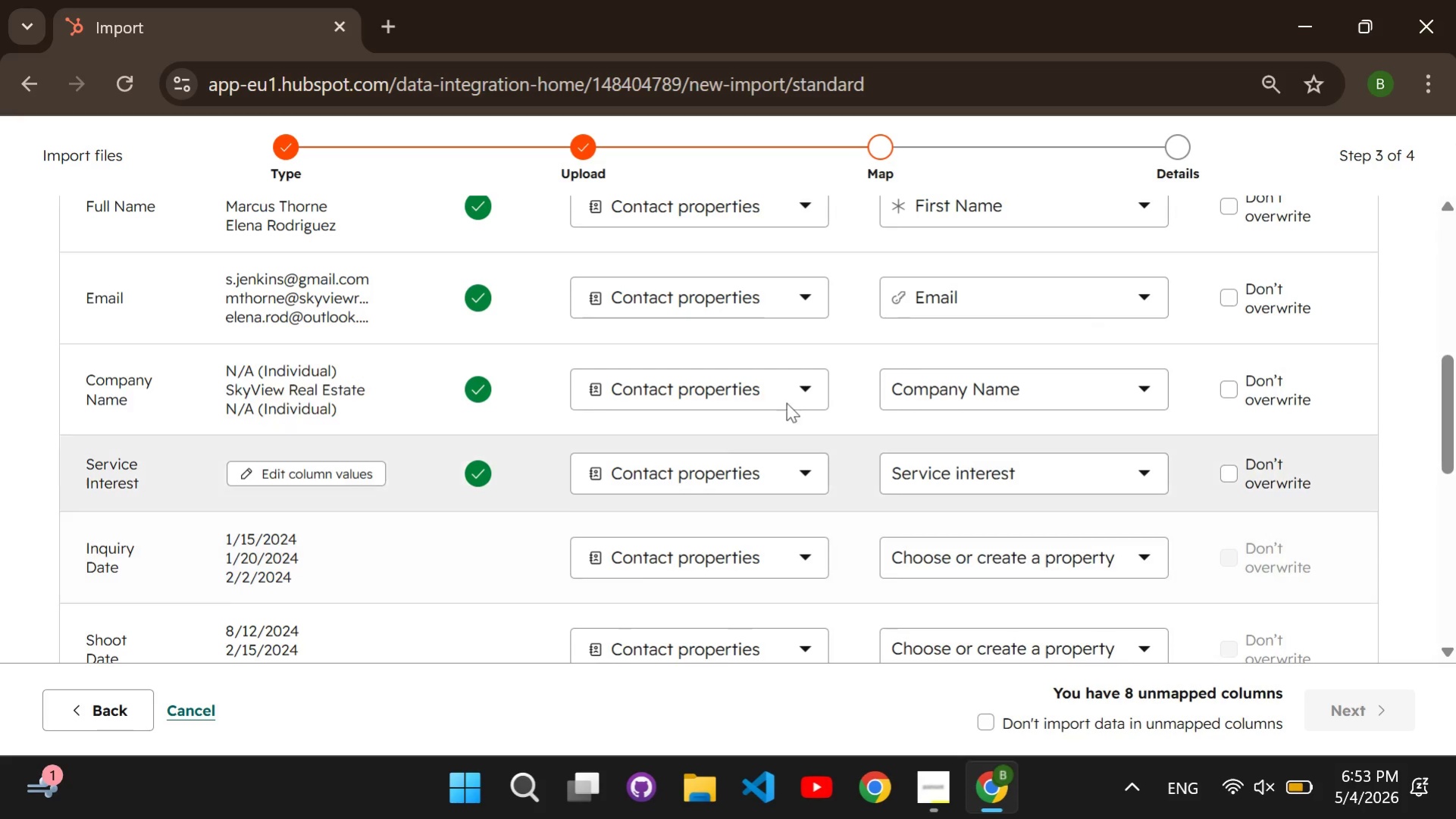 
scroll: coordinate [598, 402], scroll_direction: down, amount: 1.0
 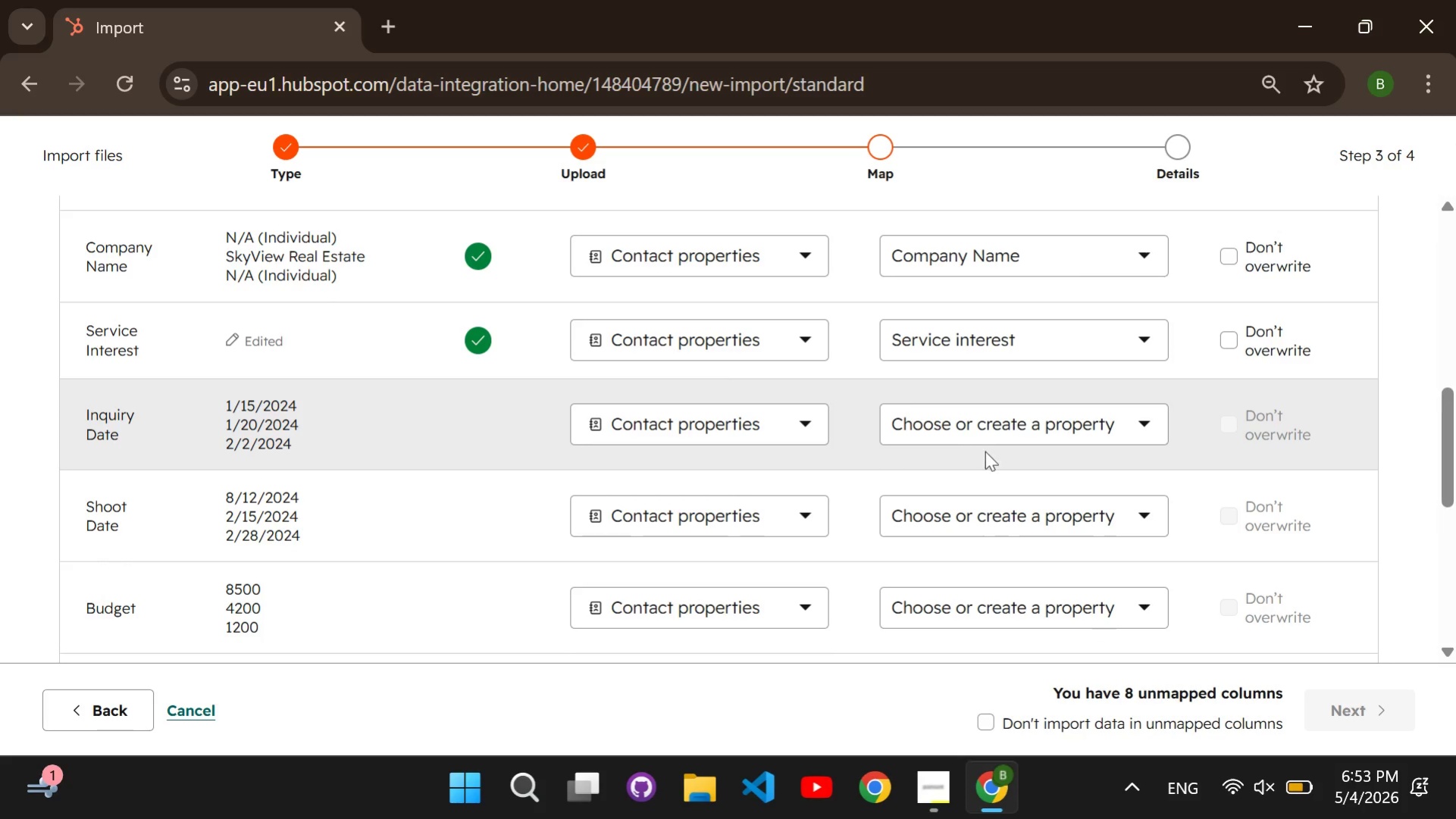 
left_click([983, 428])
 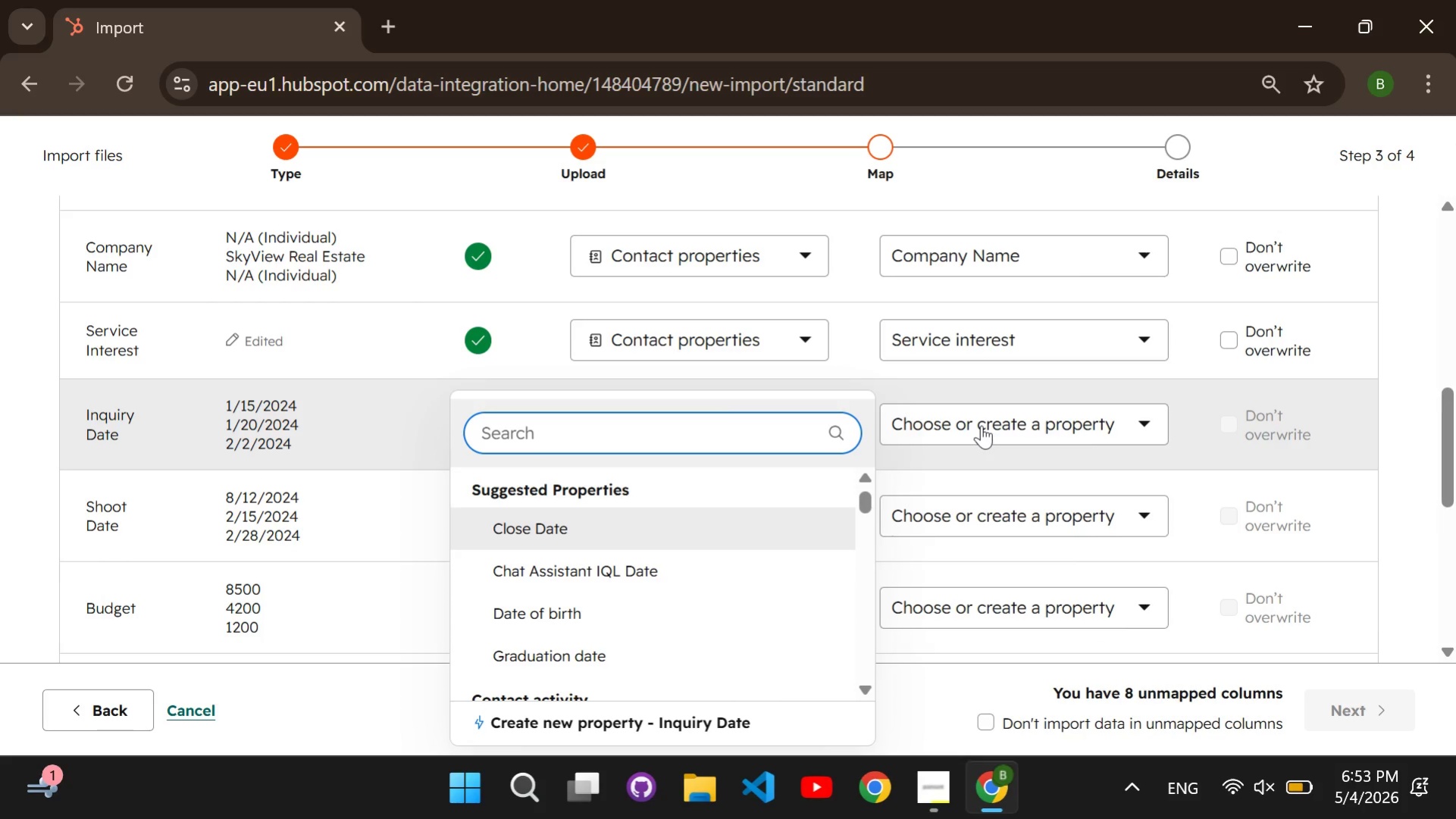 
type(inq)
key(Backspace)
 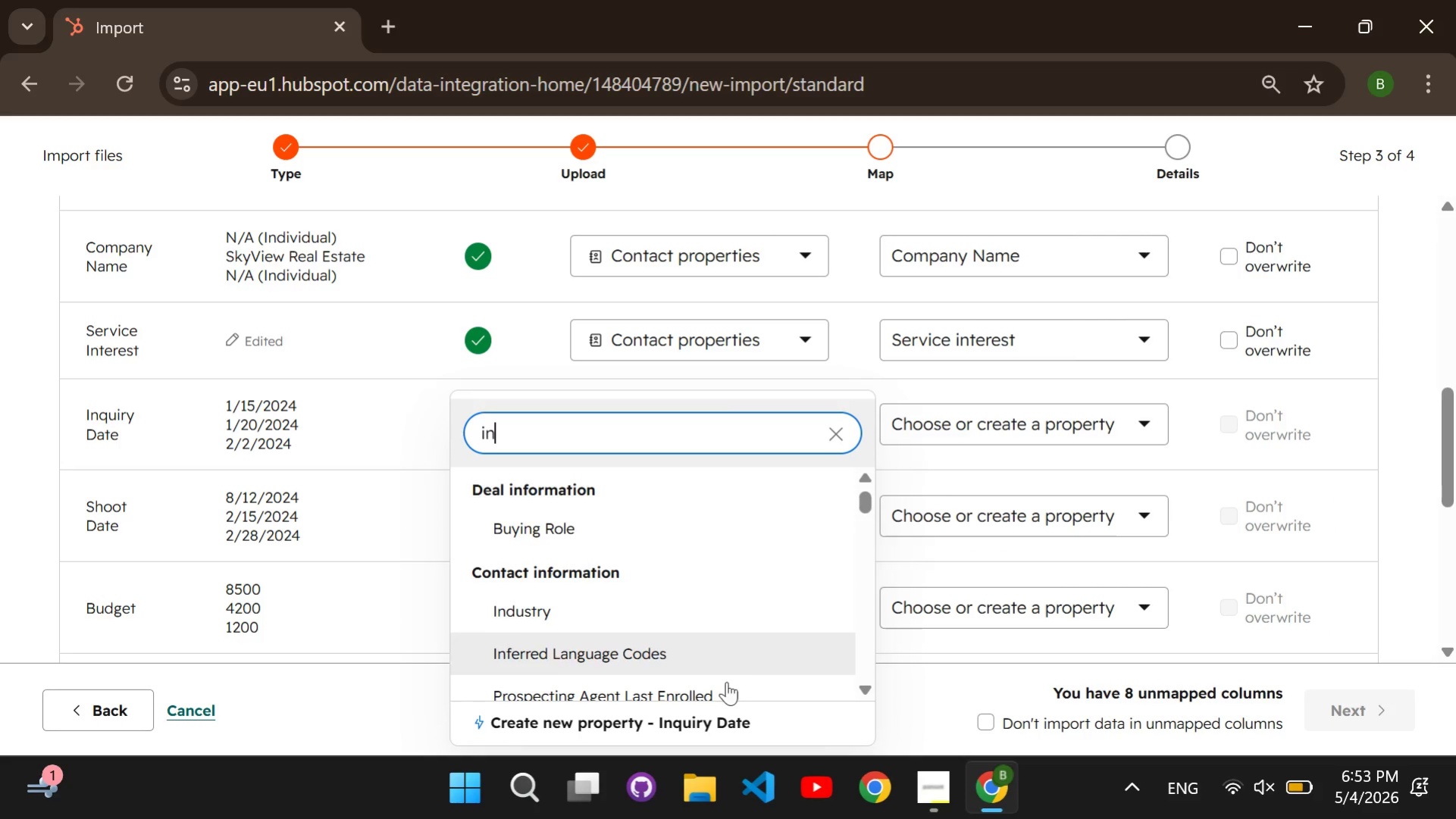 
left_click([694, 721])
 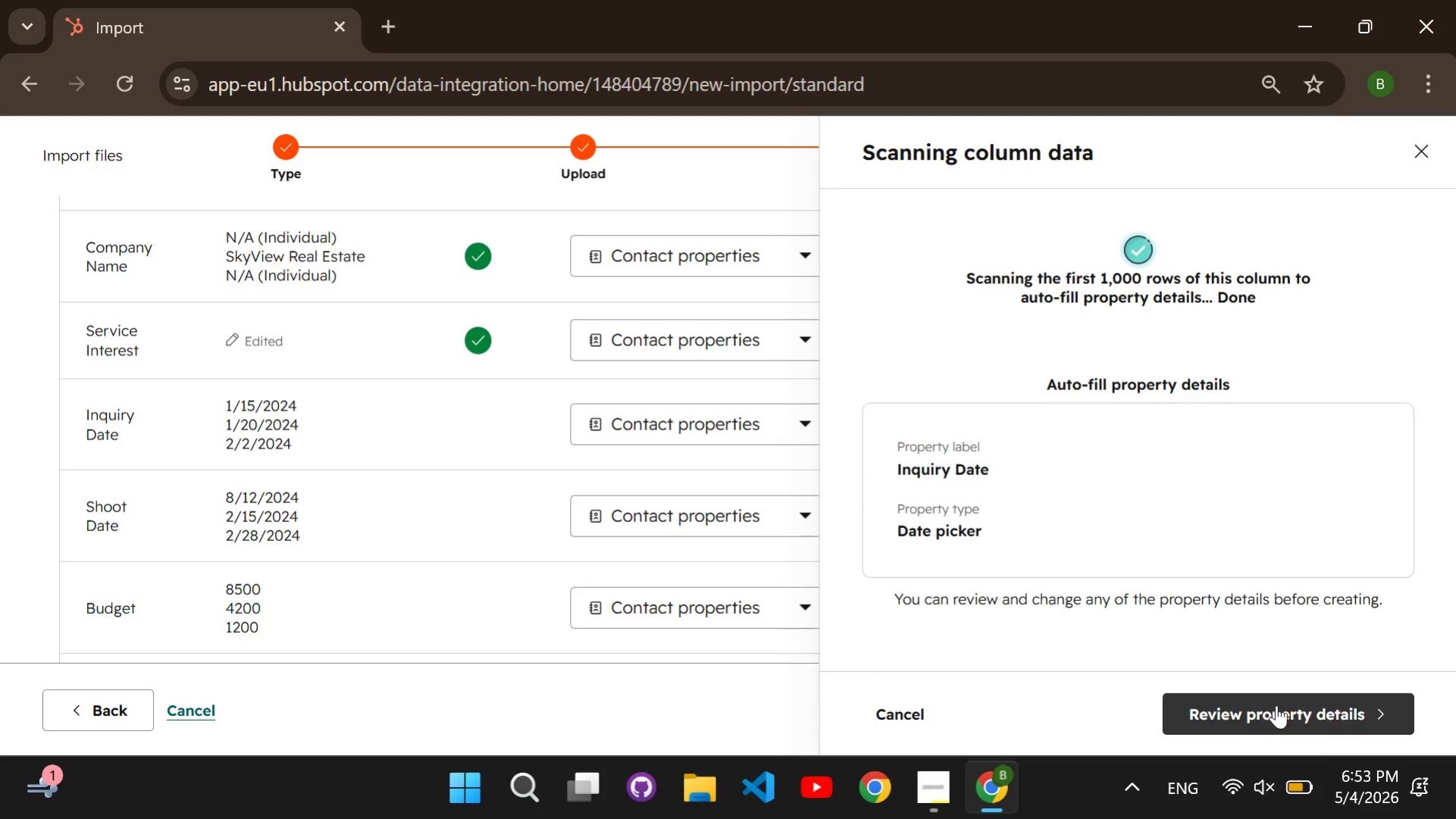 
left_click([1208, 711])
 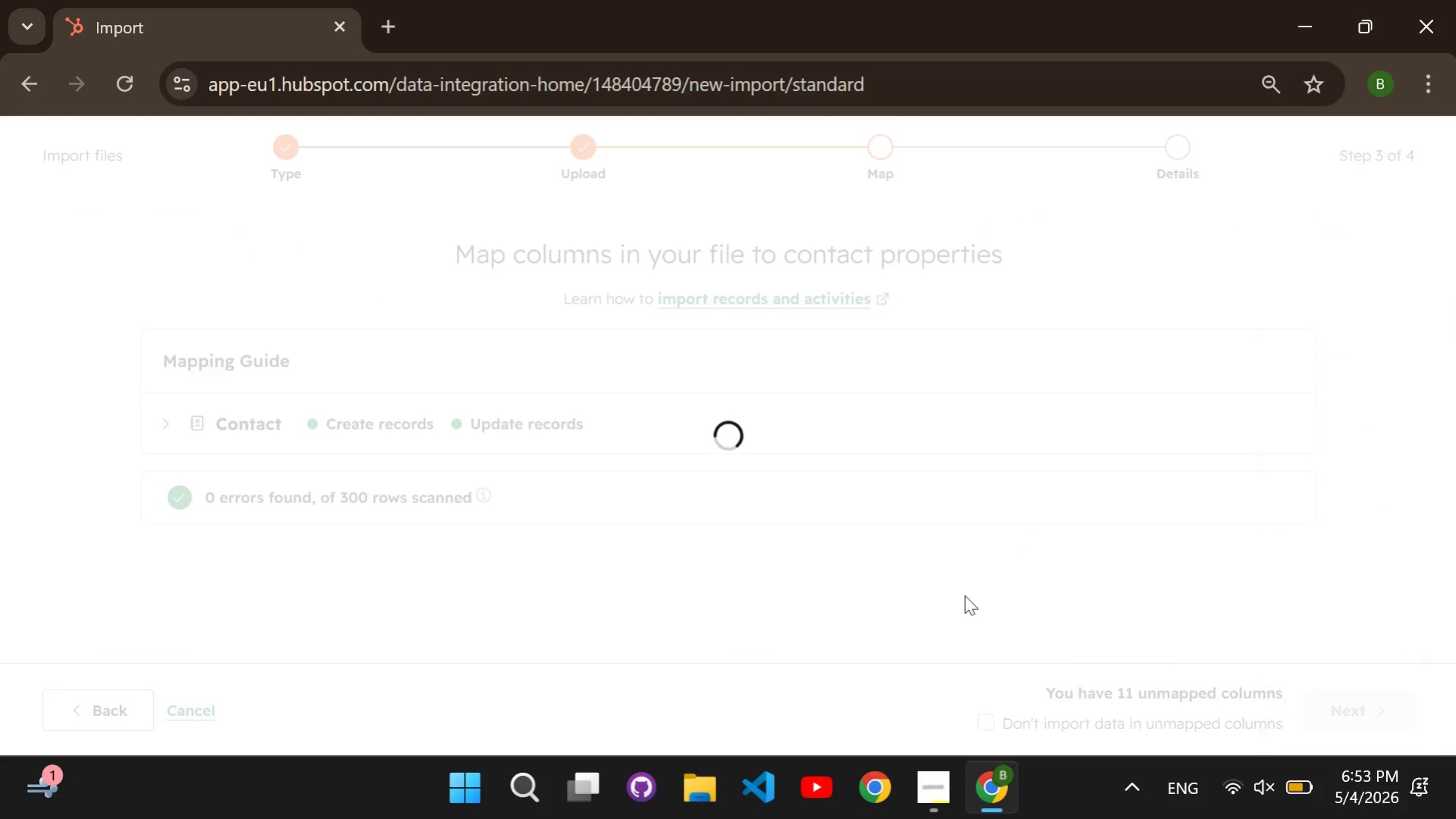 
scroll: coordinate [703, 508], scroll_direction: down, amount: 2.0
 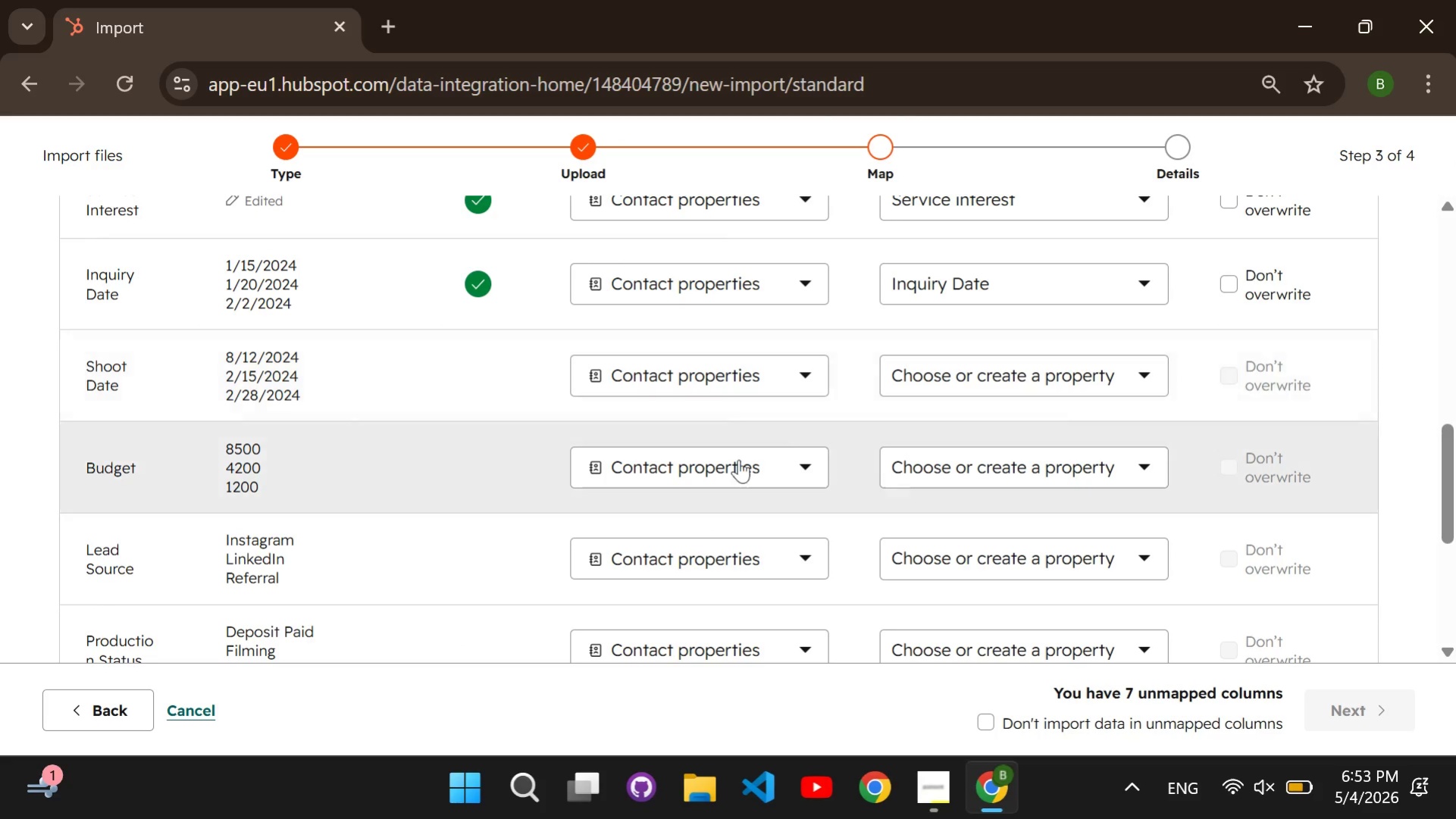 
left_click([932, 373])
 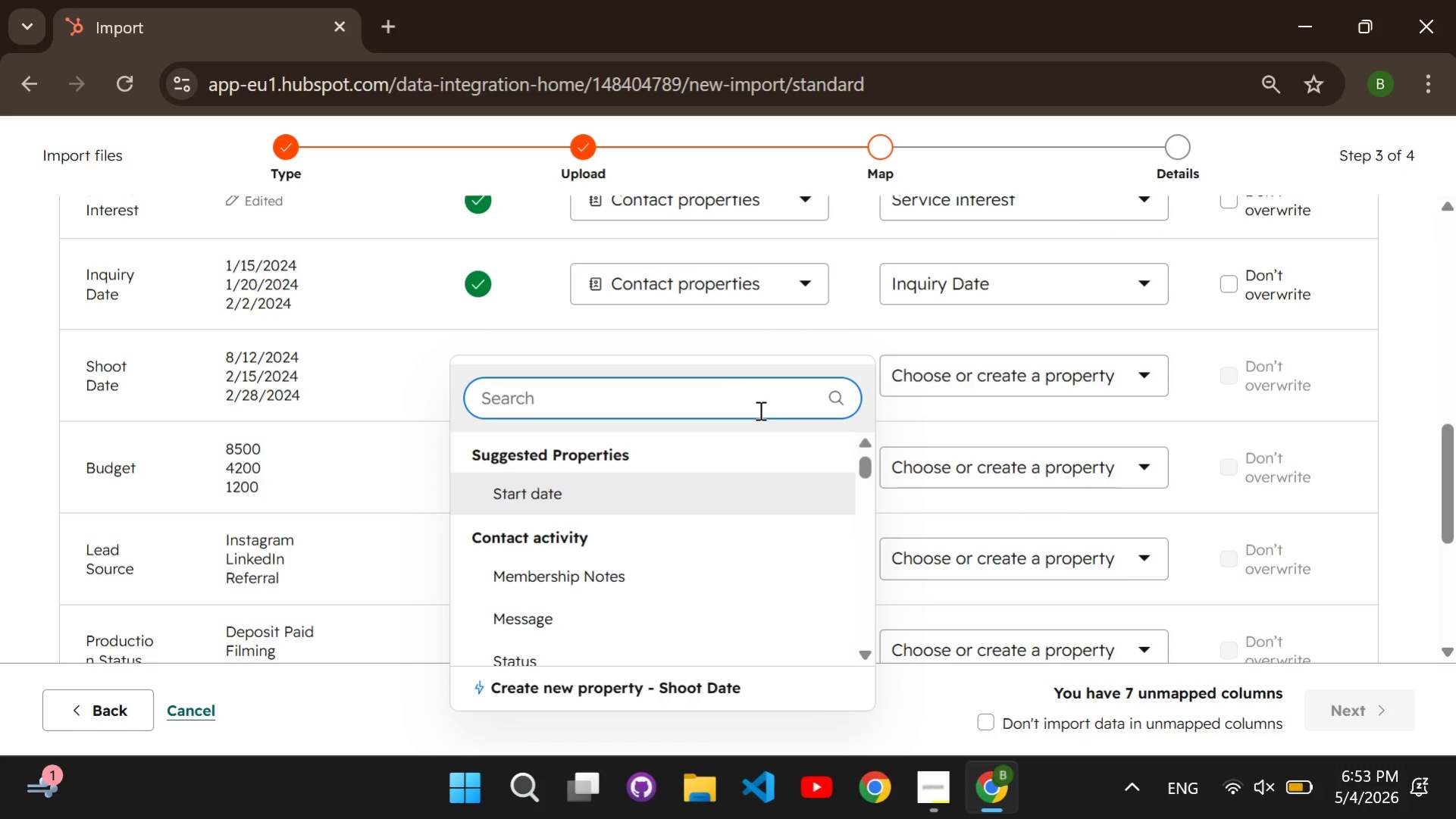 
type(sho)
 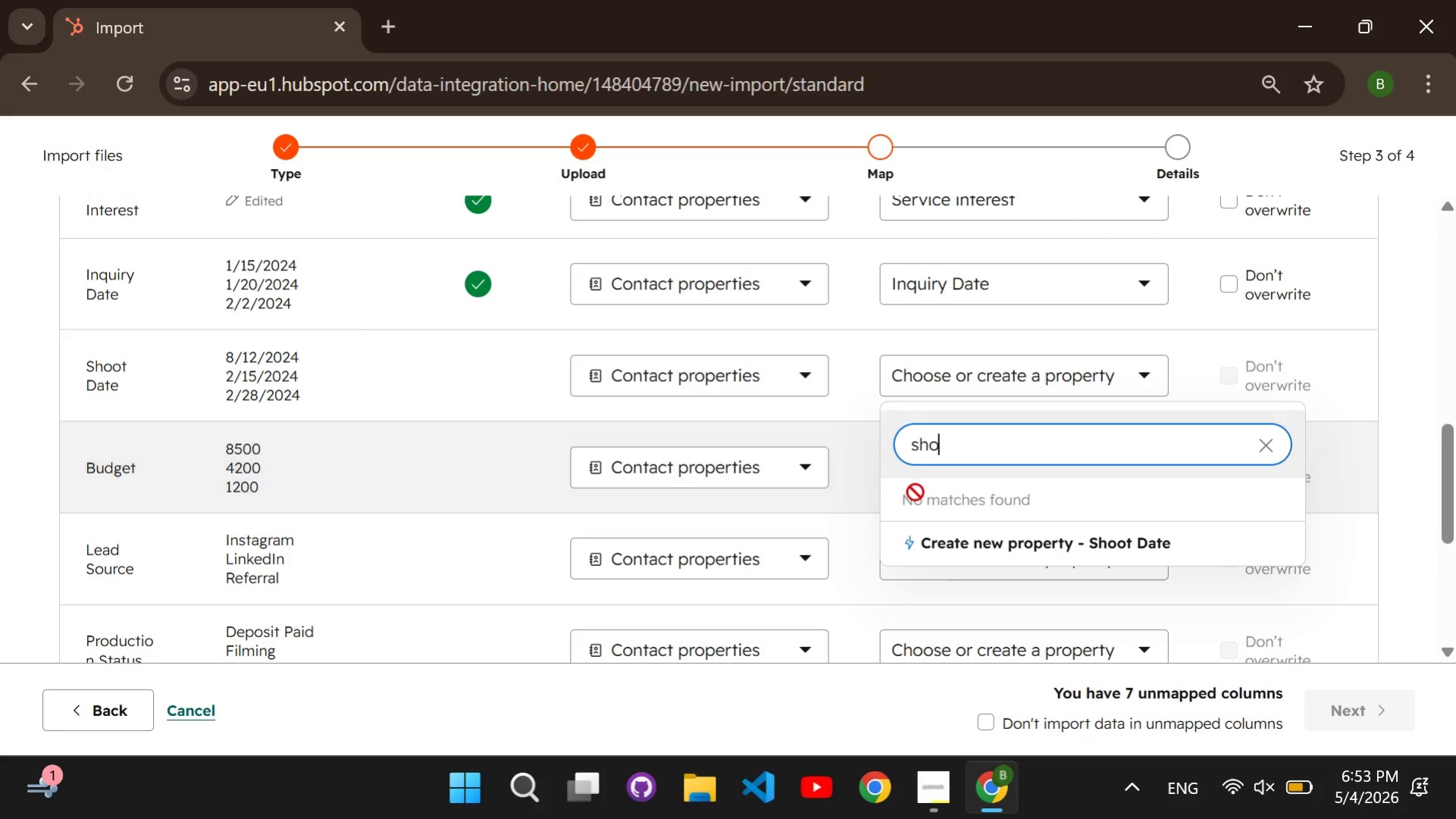 
left_click([972, 545])
 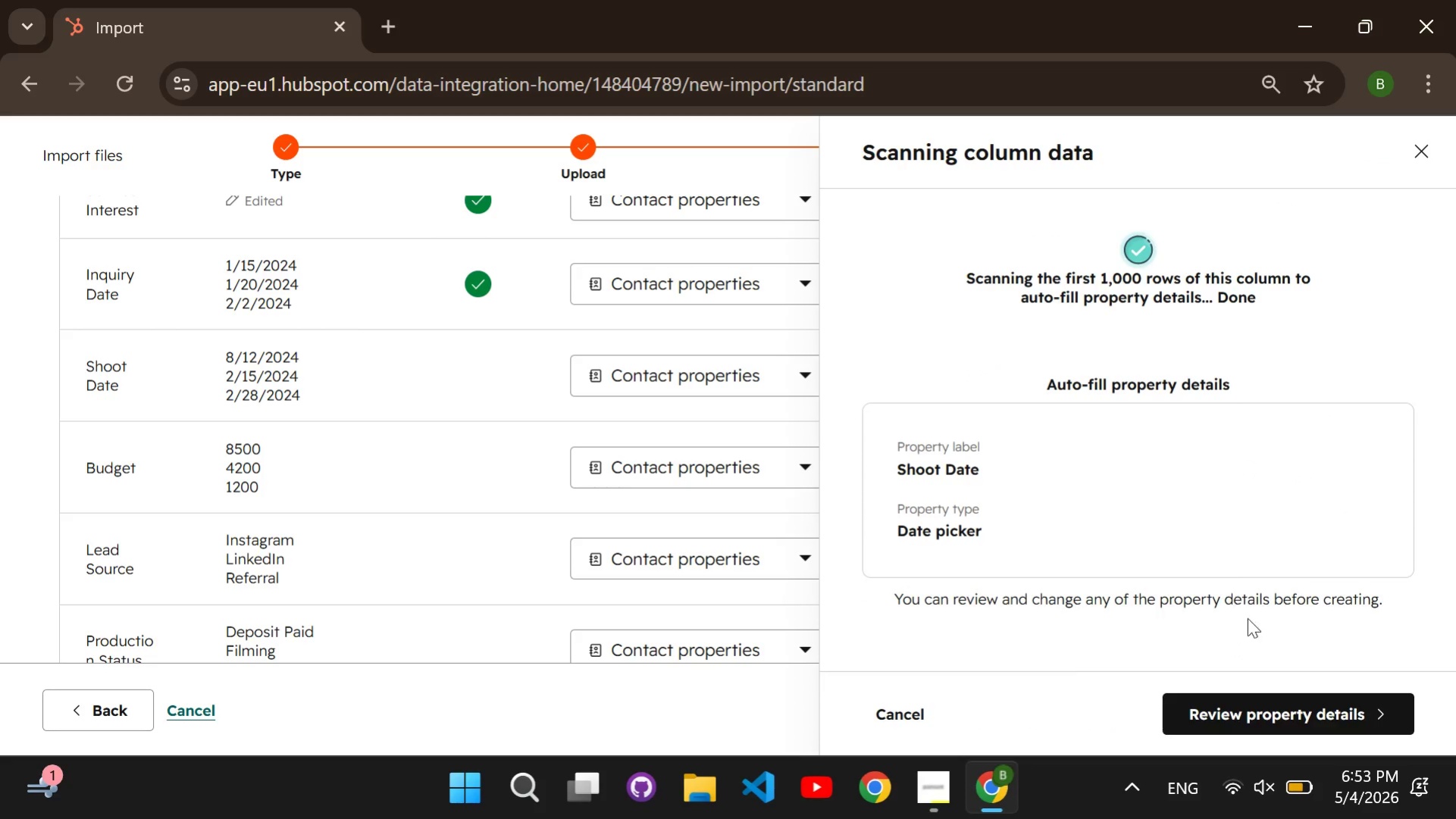 
left_click([1260, 698])
 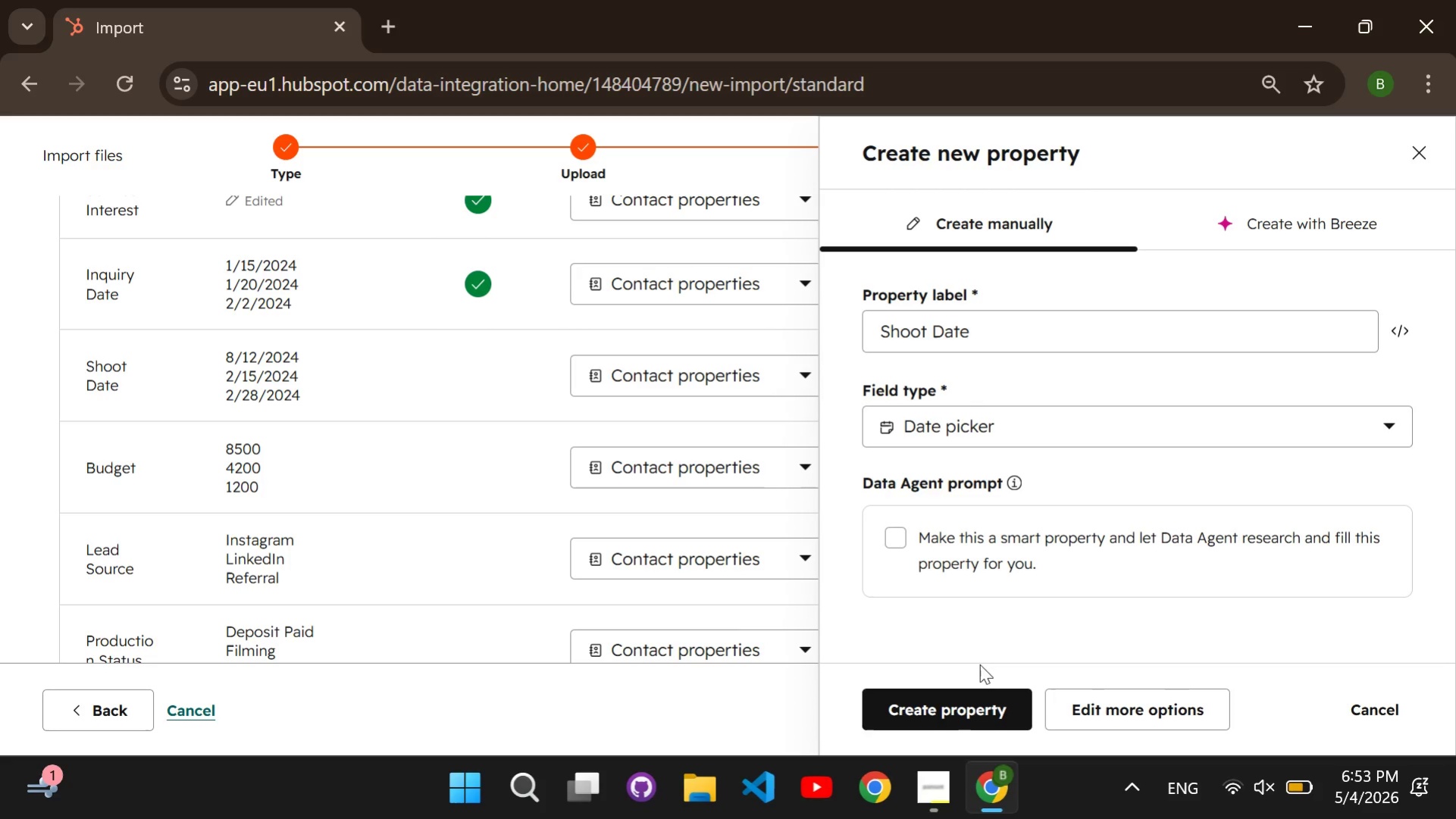 
left_click([960, 702])
 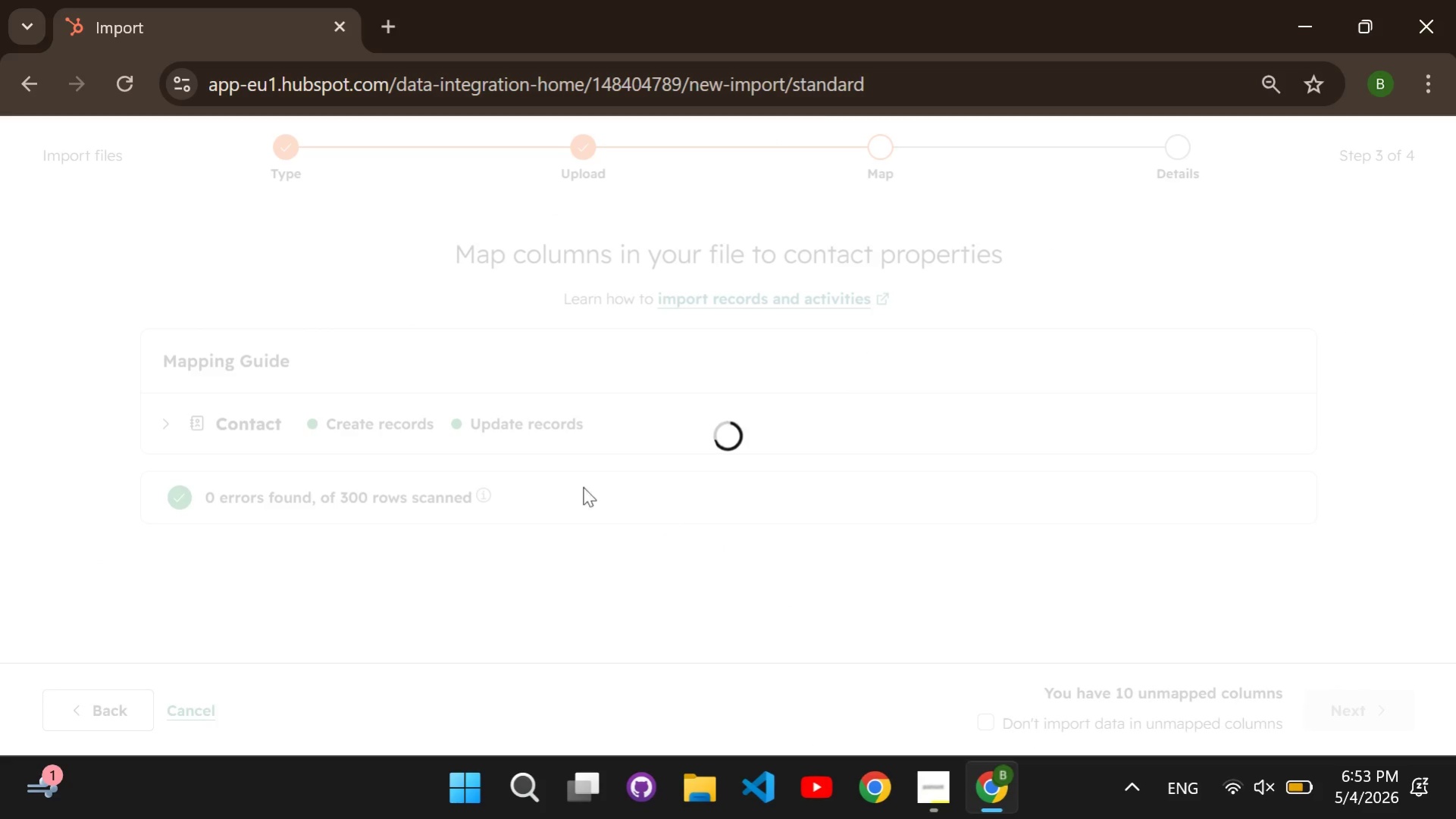 
scroll: coordinate [572, 466], scroll_direction: down, amount: 6.0
 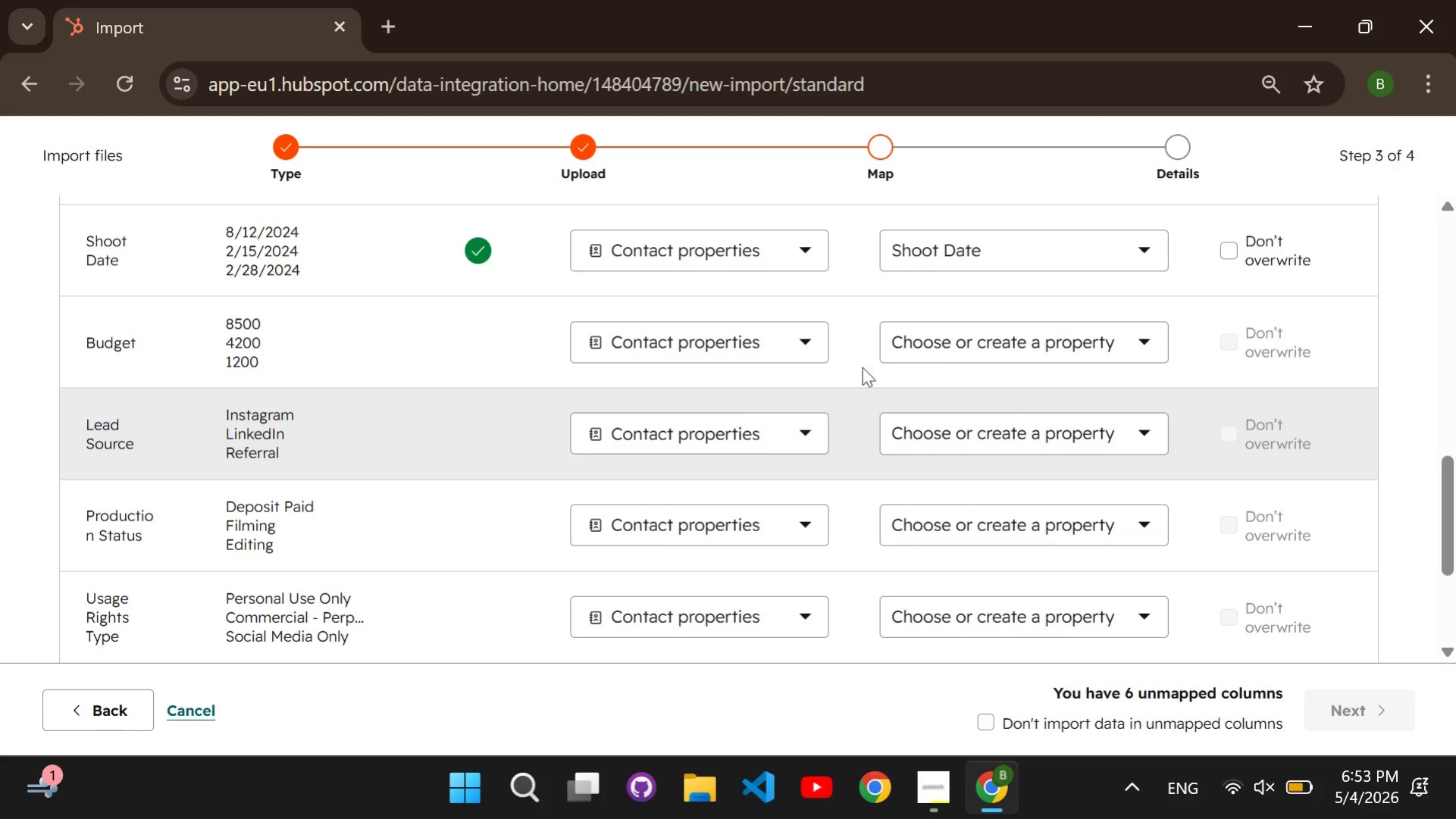 
left_click([931, 350])
 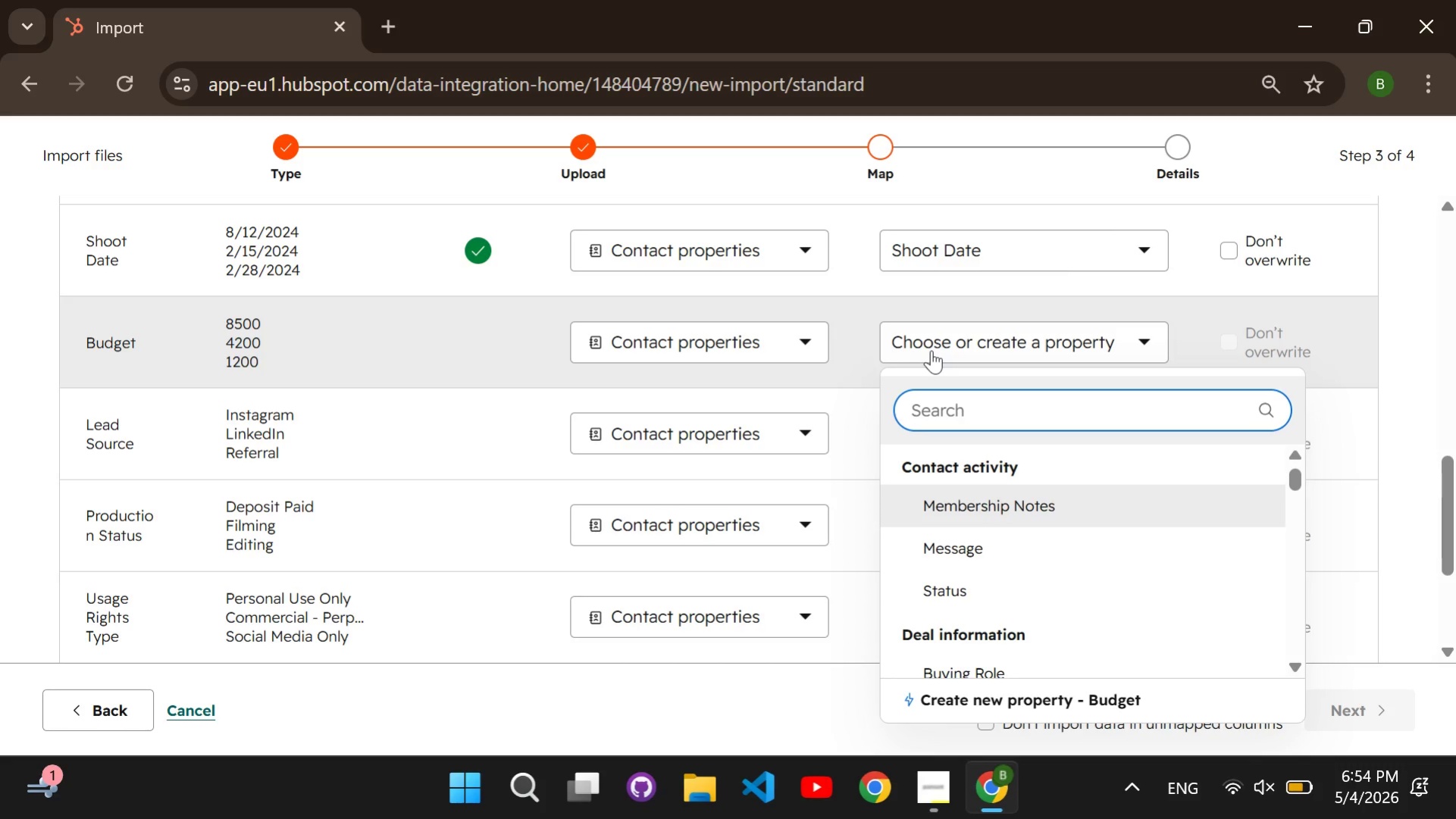 
type(budg)
 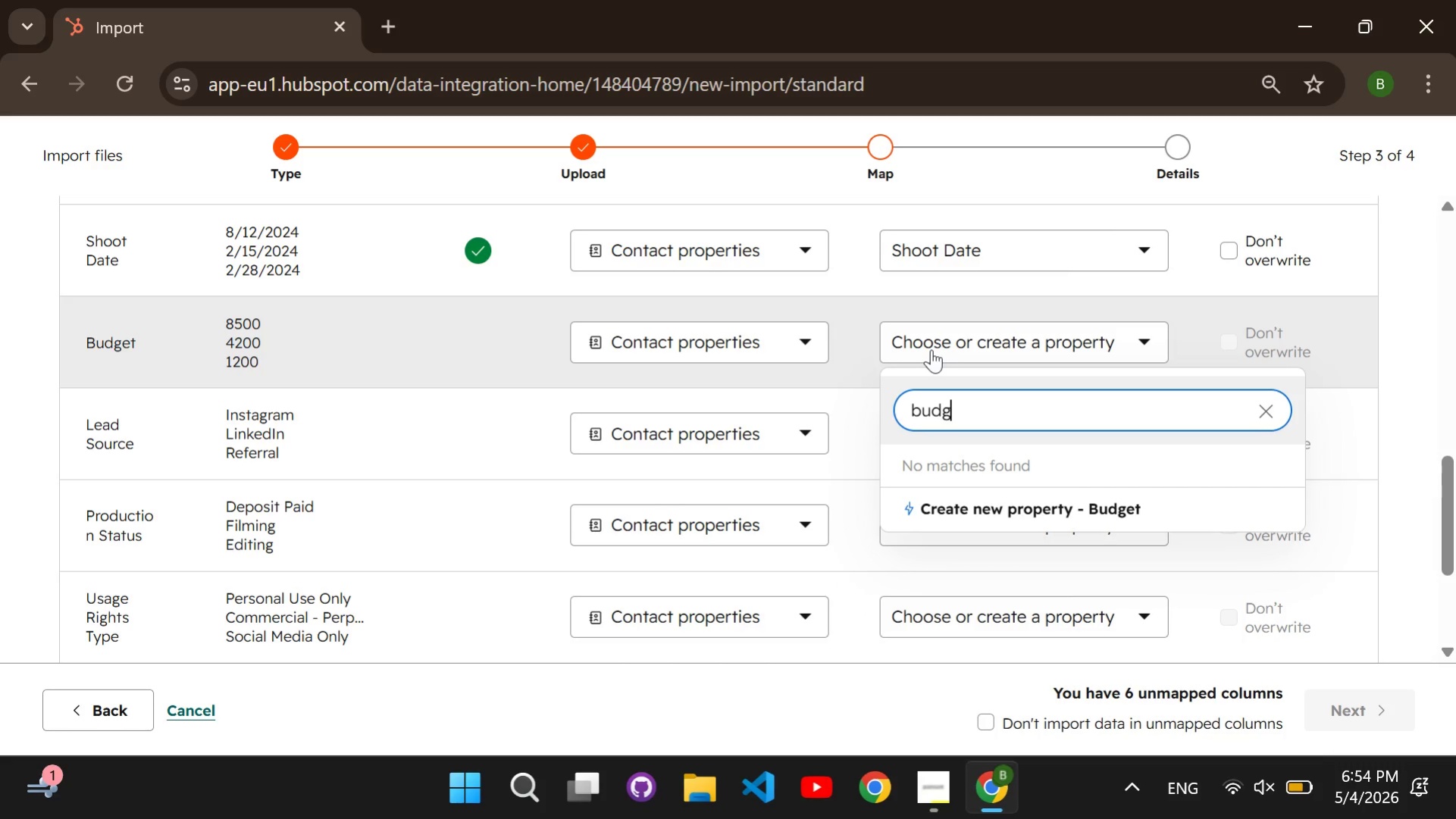 
left_click([969, 509])
 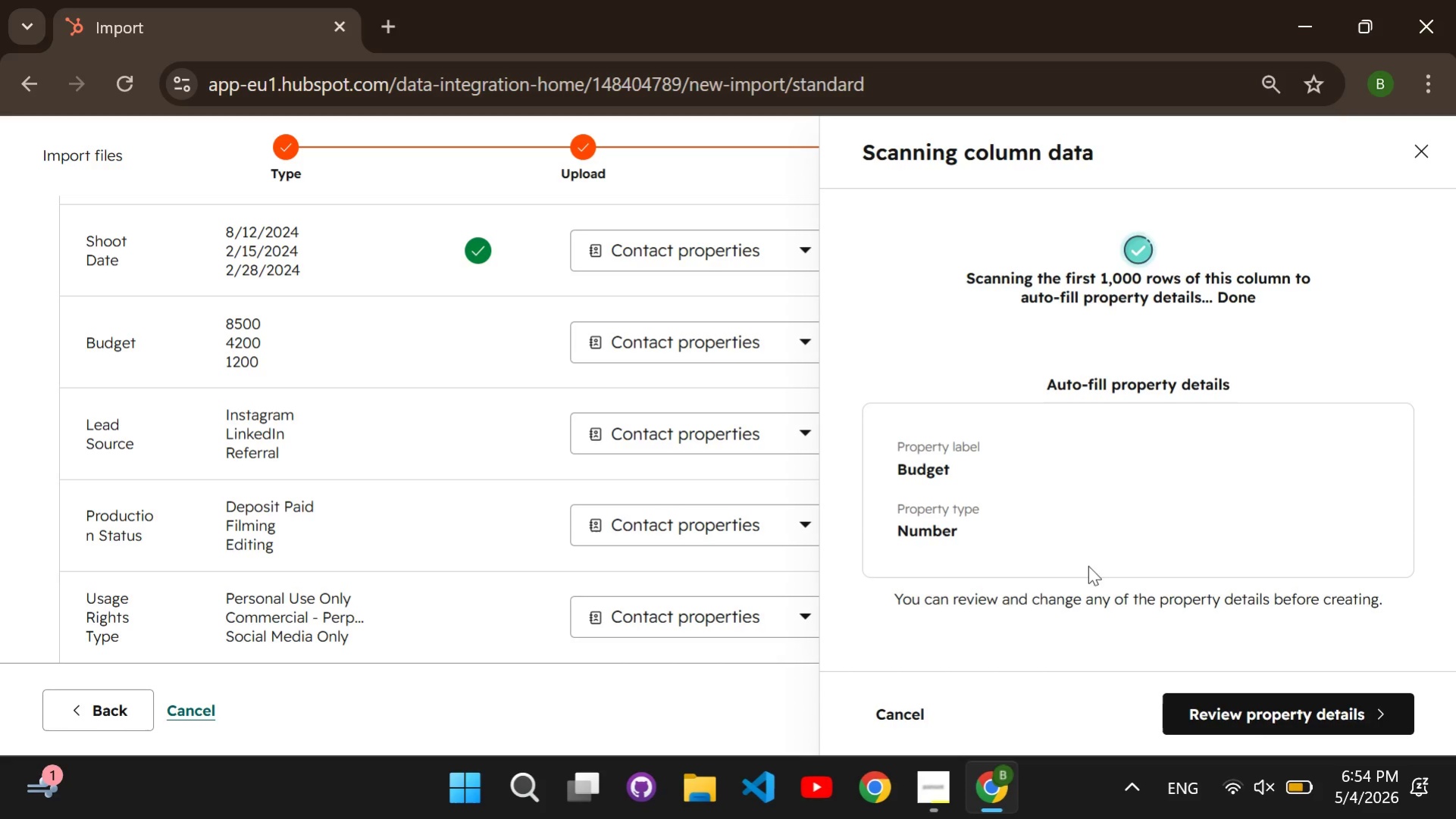 
left_click([1252, 705])
 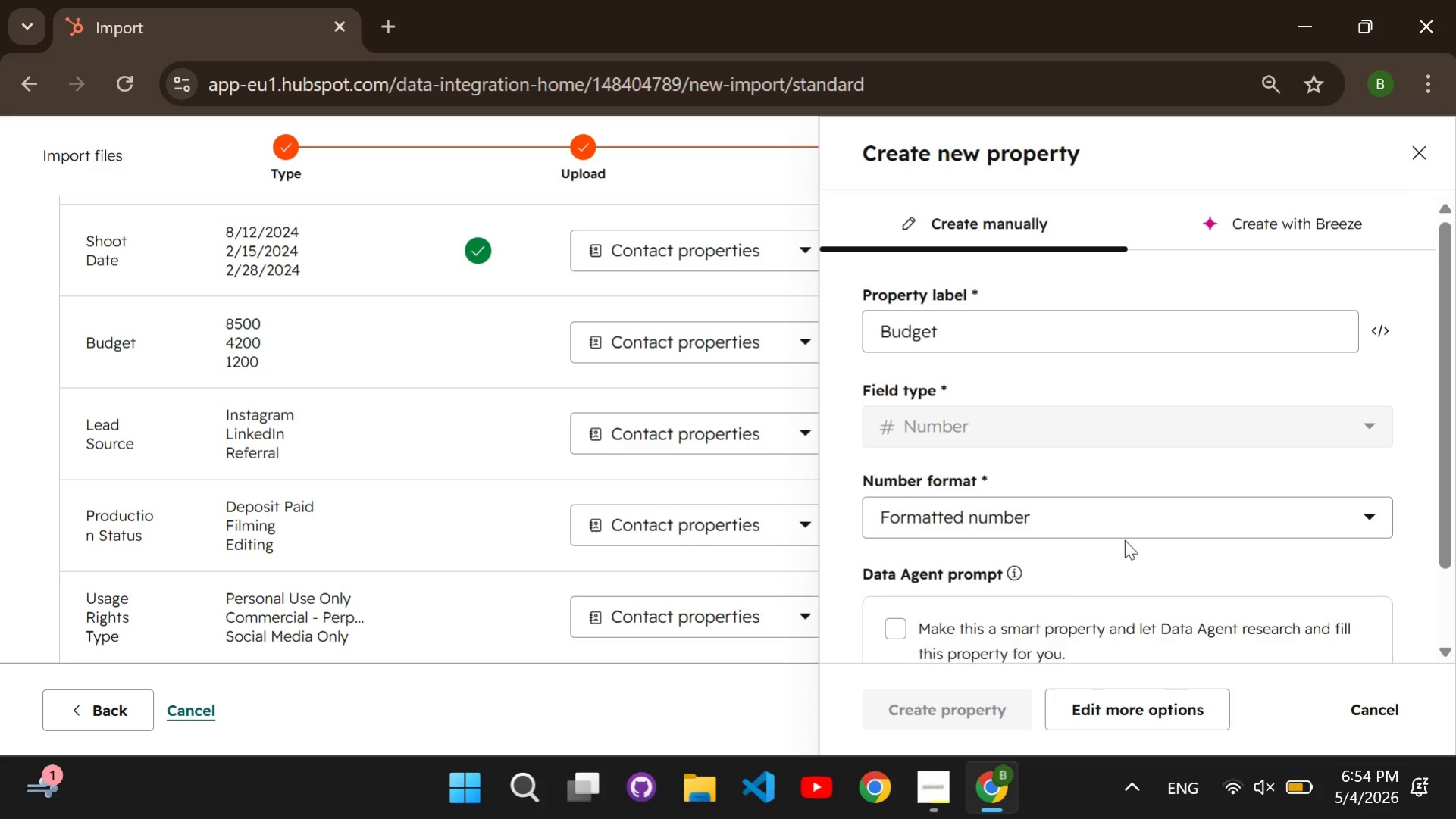 
left_click([1091, 521])
 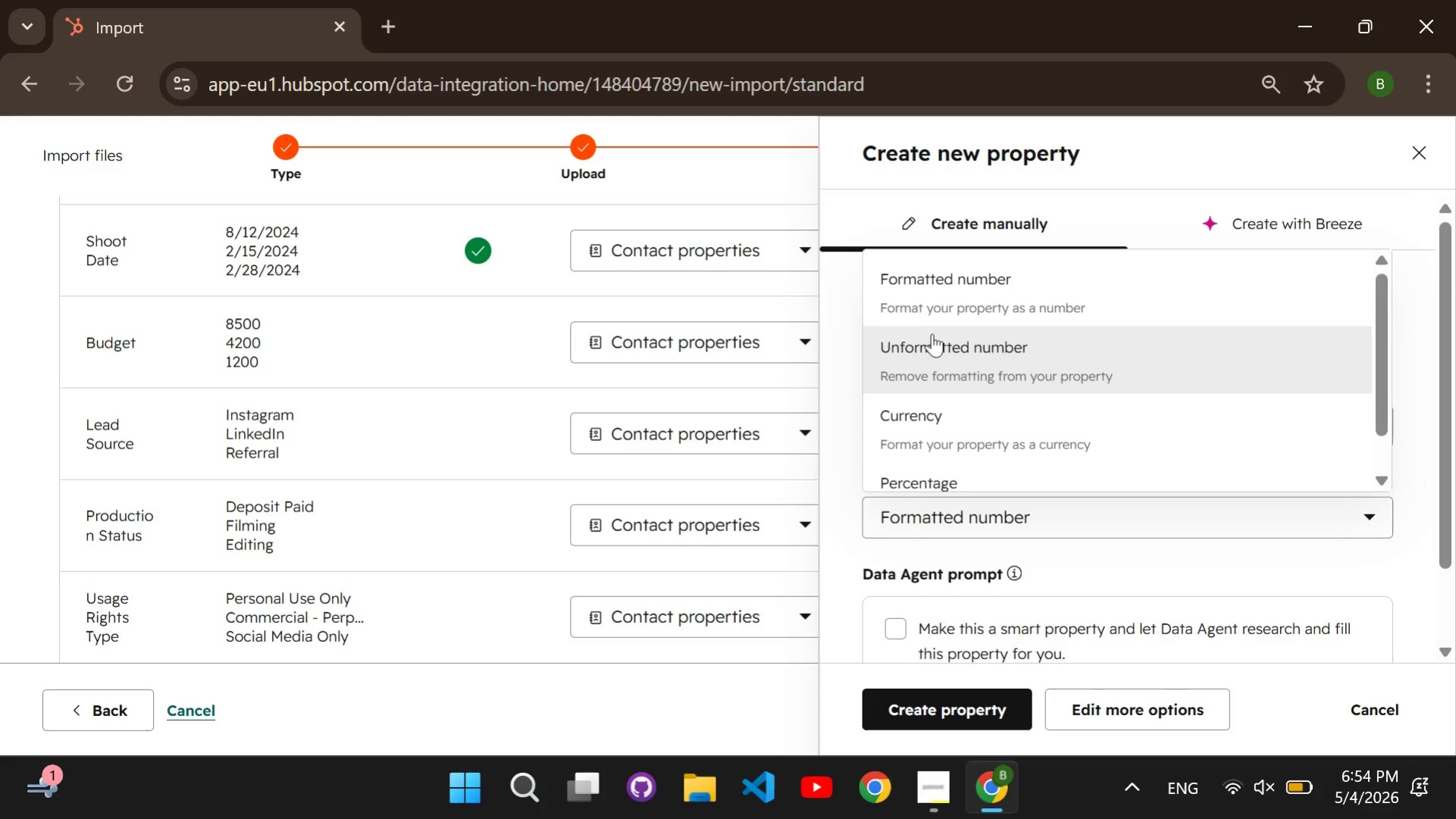 
left_click([932, 343])
 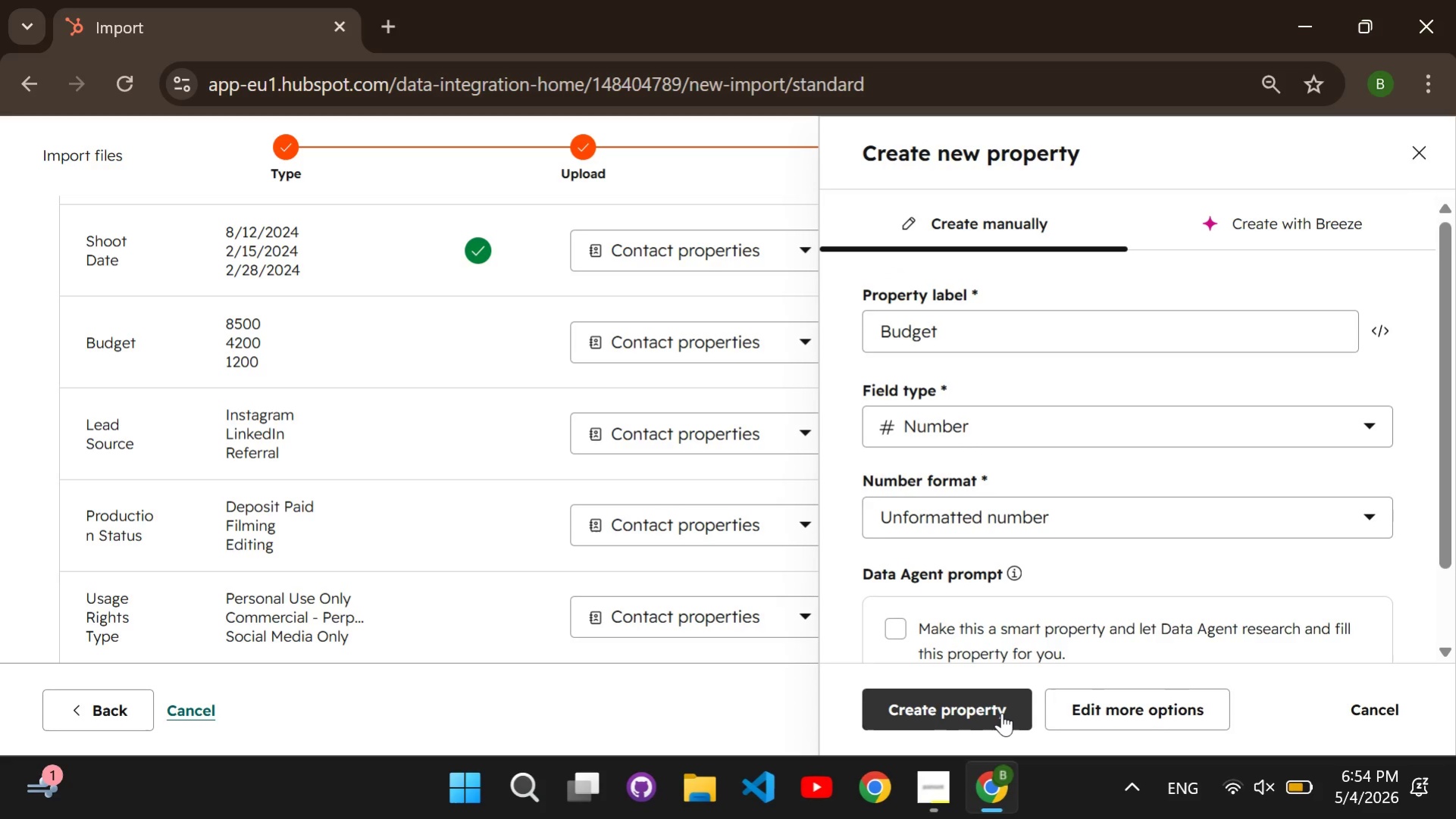 
double_click([1004, 708])
 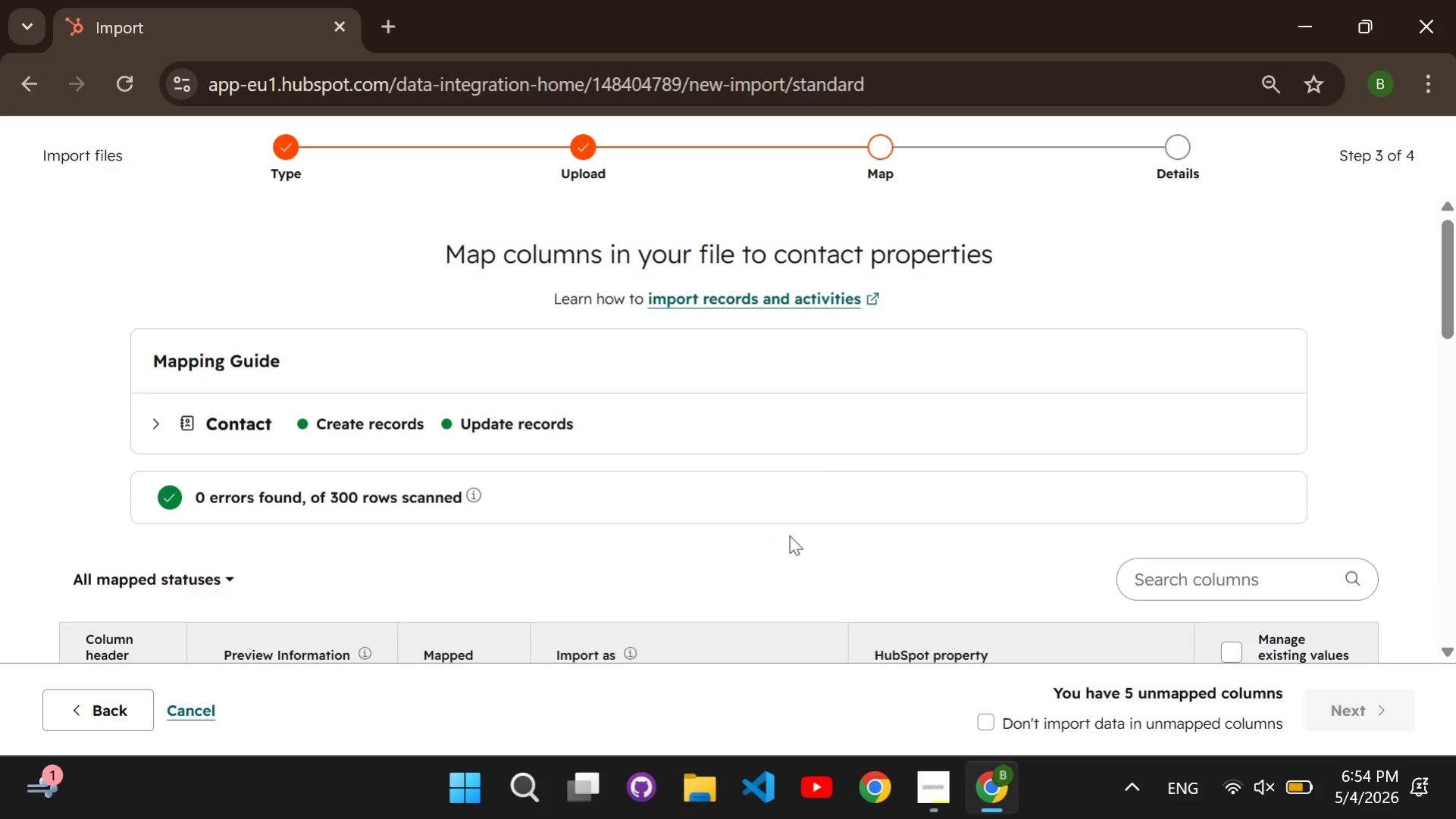 
scroll: coordinate [672, 454], scroll_direction: down, amount: 7.0
 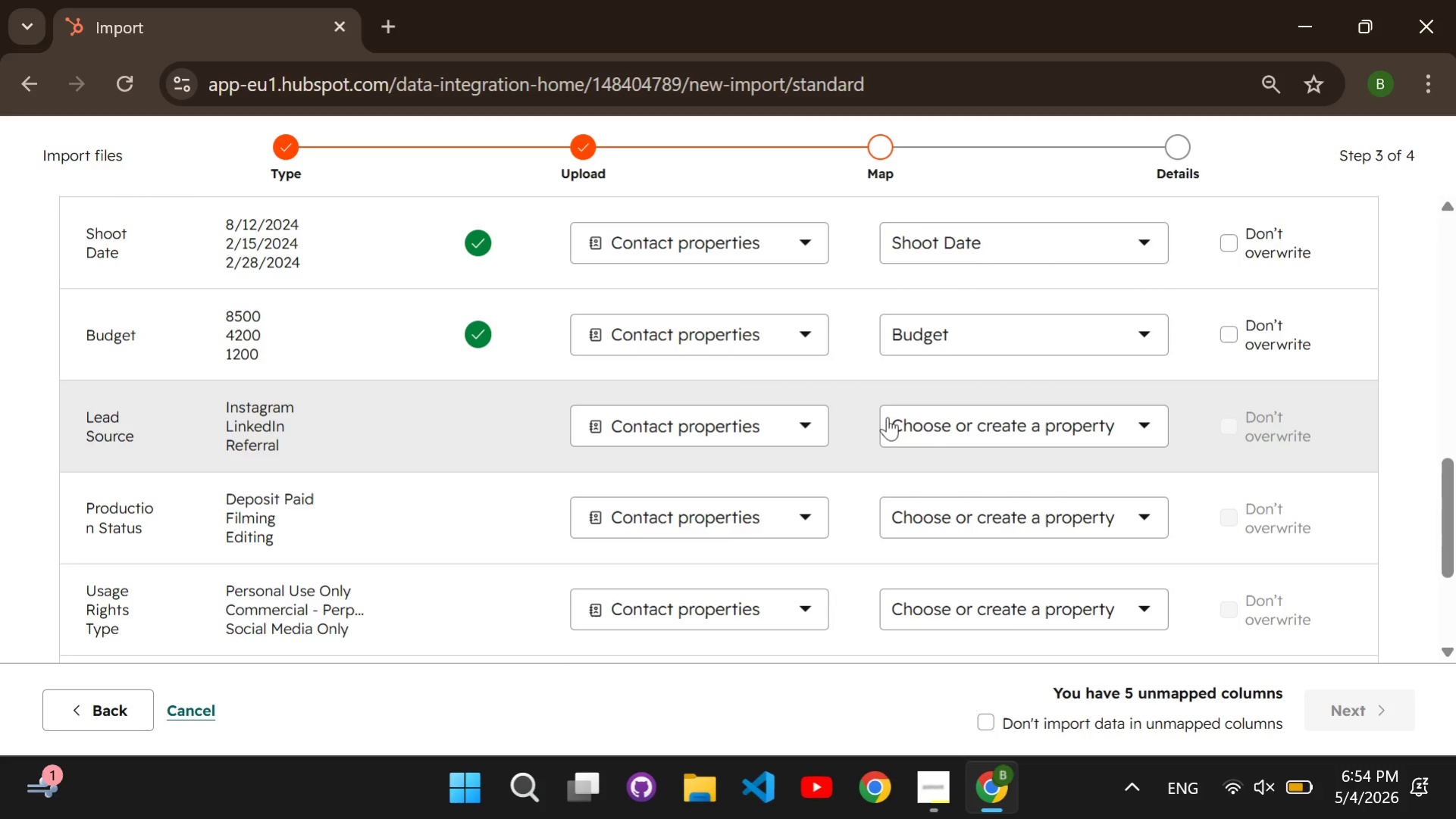 
double_click([922, 428])
 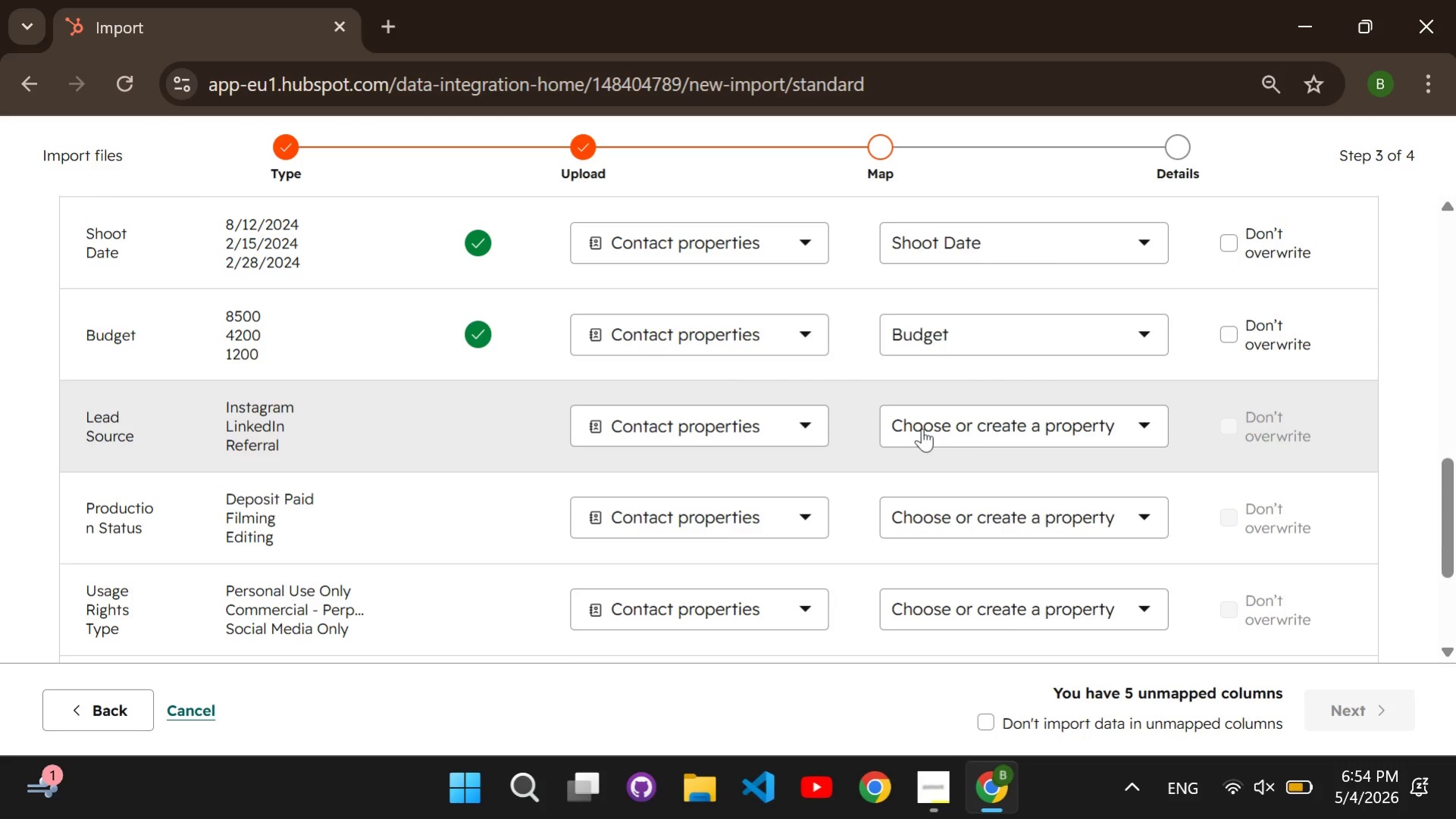 
left_click([922, 428])
 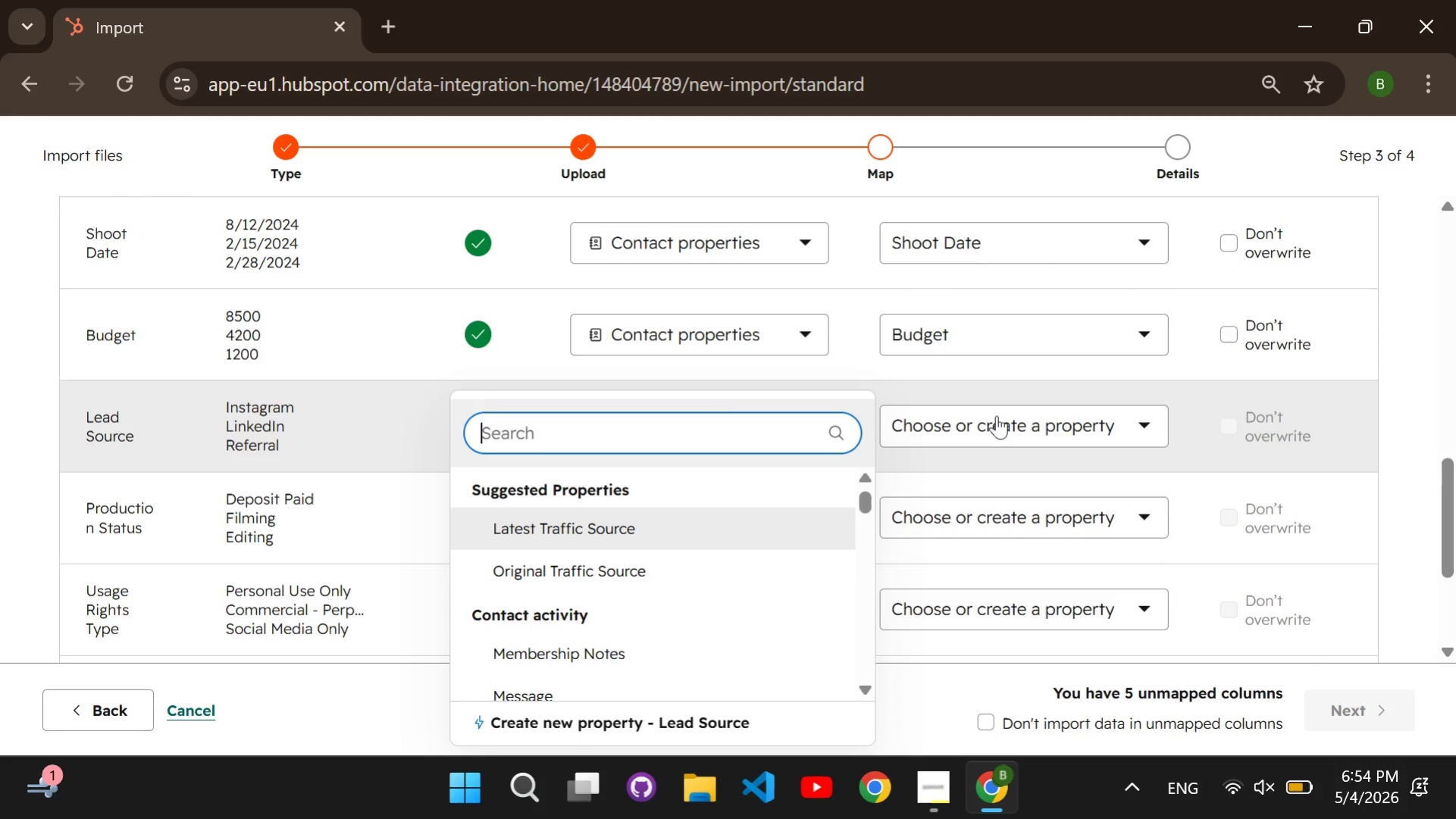 
type(lead)
 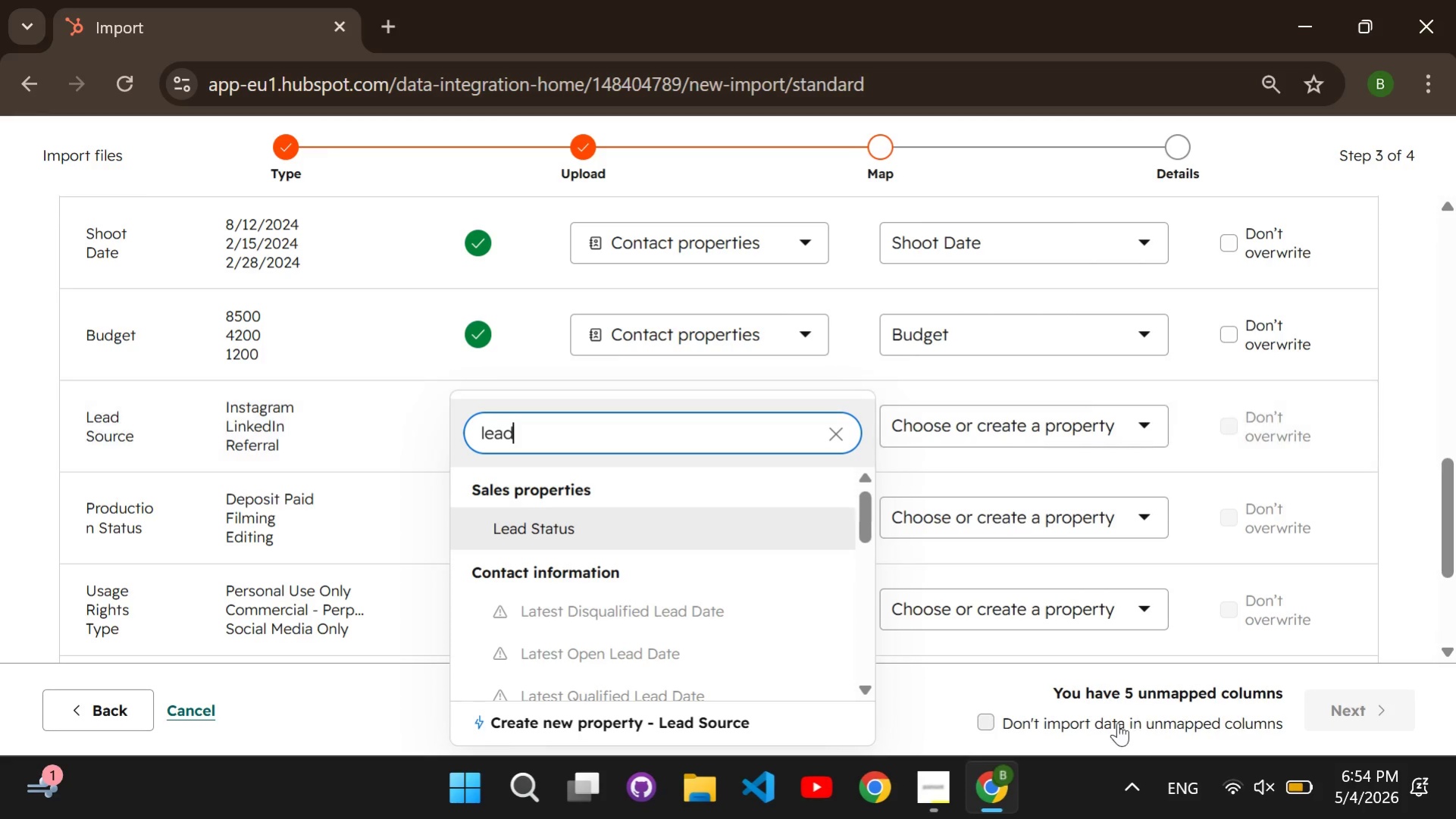 
left_click([705, 726])
 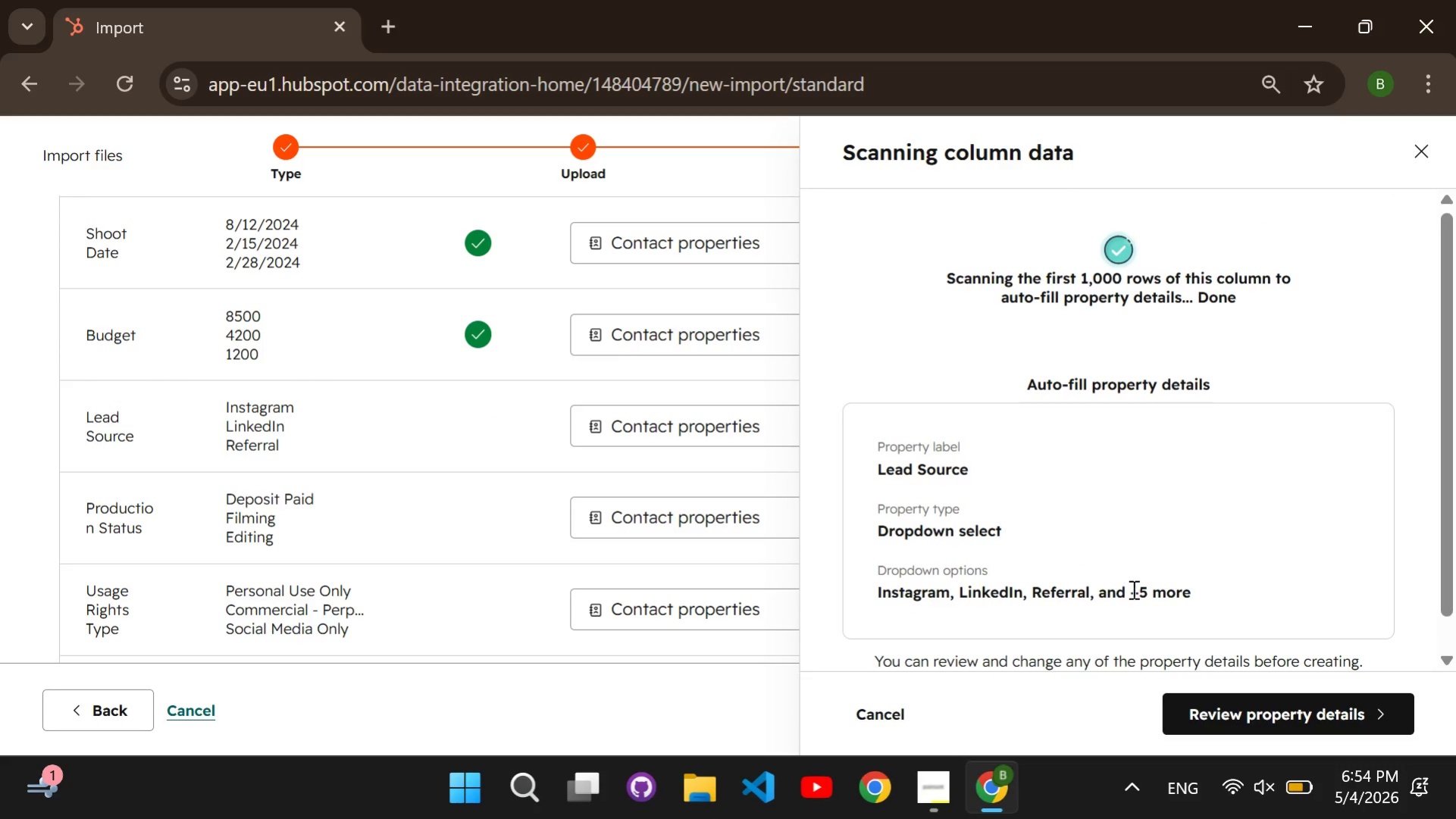 
wait(5.77)
 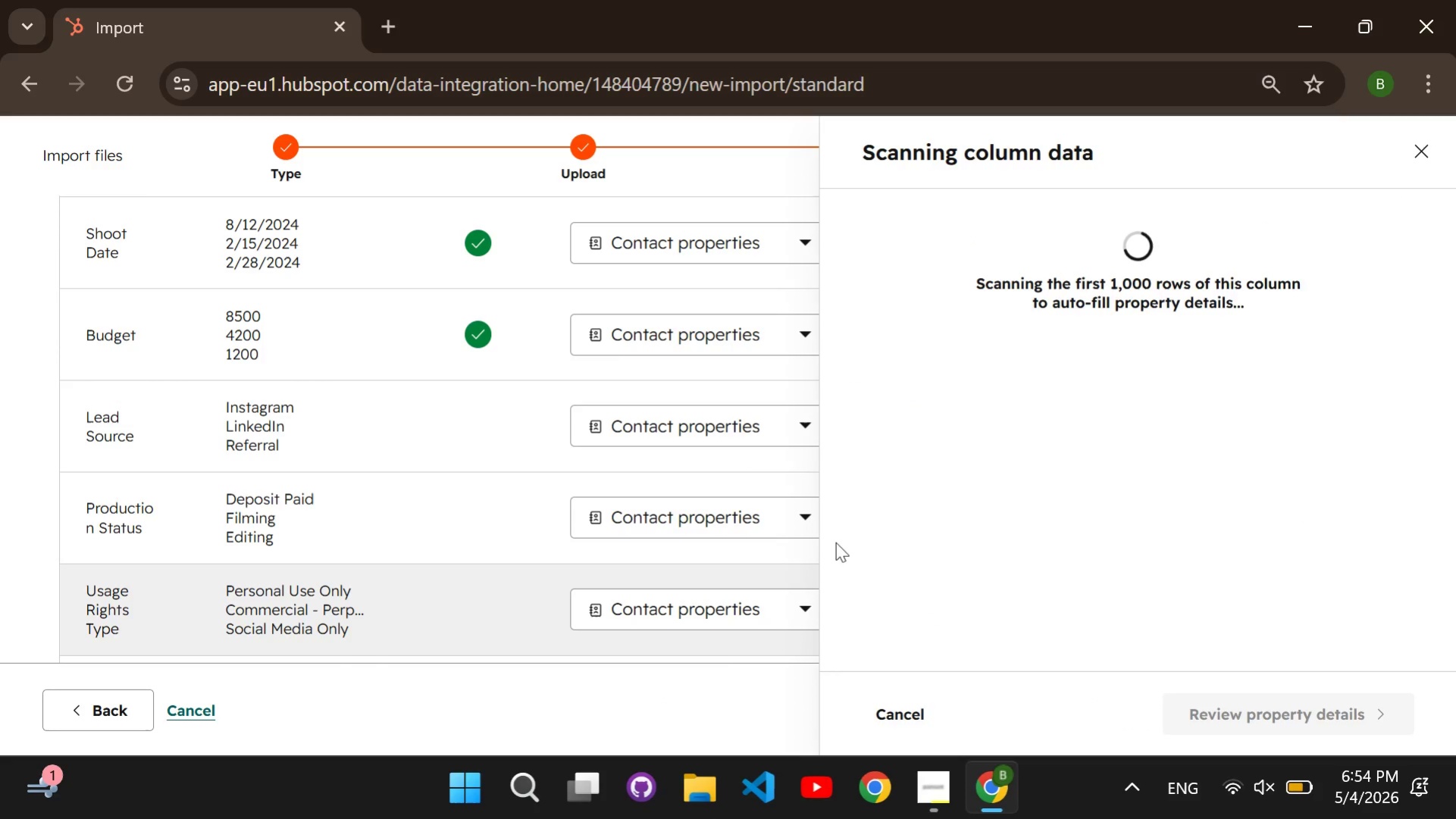 
double_click([1233, 718])
 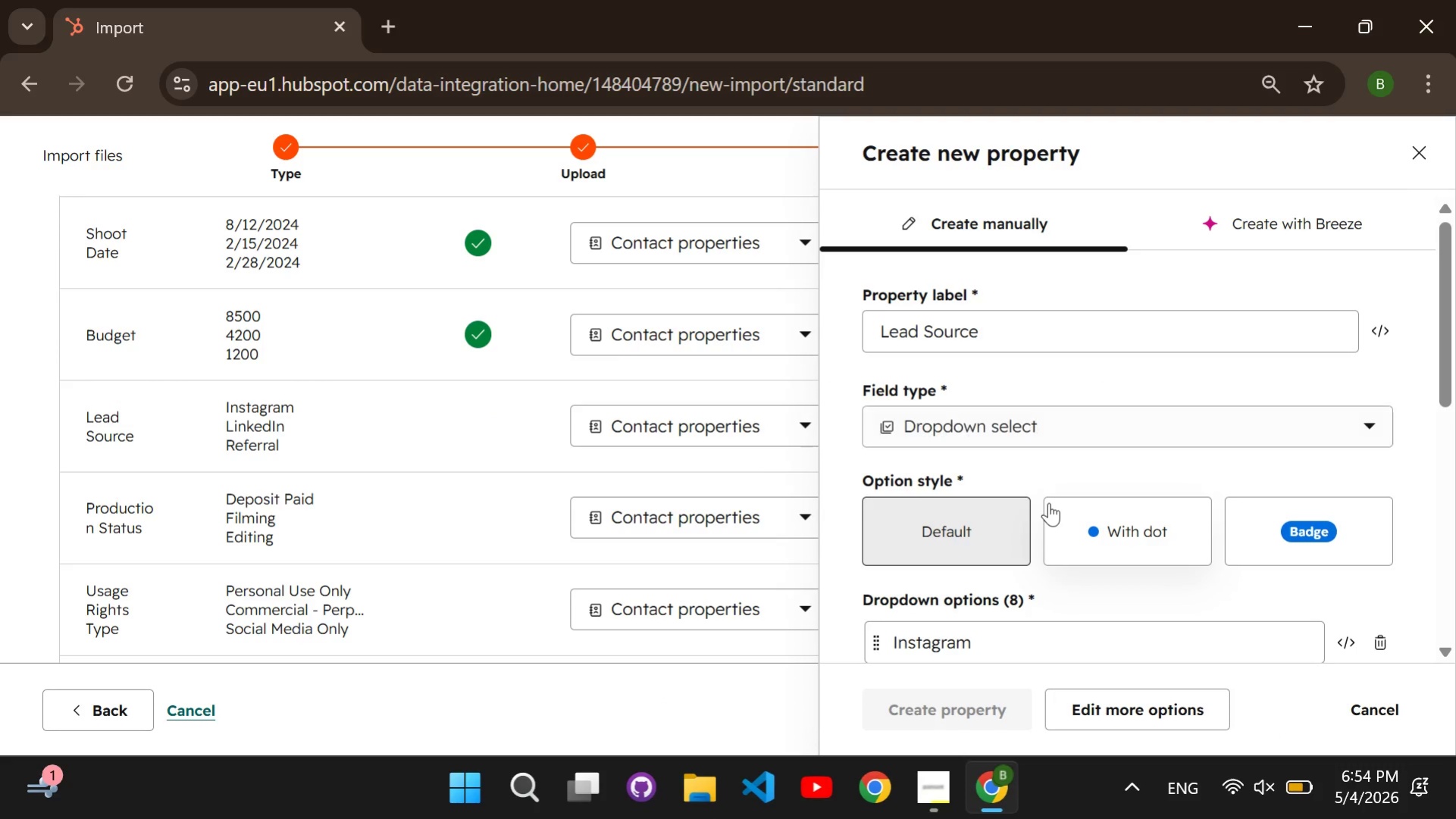 
scroll: coordinate [1025, 508], scroll_direction: down, amount: 4.0
 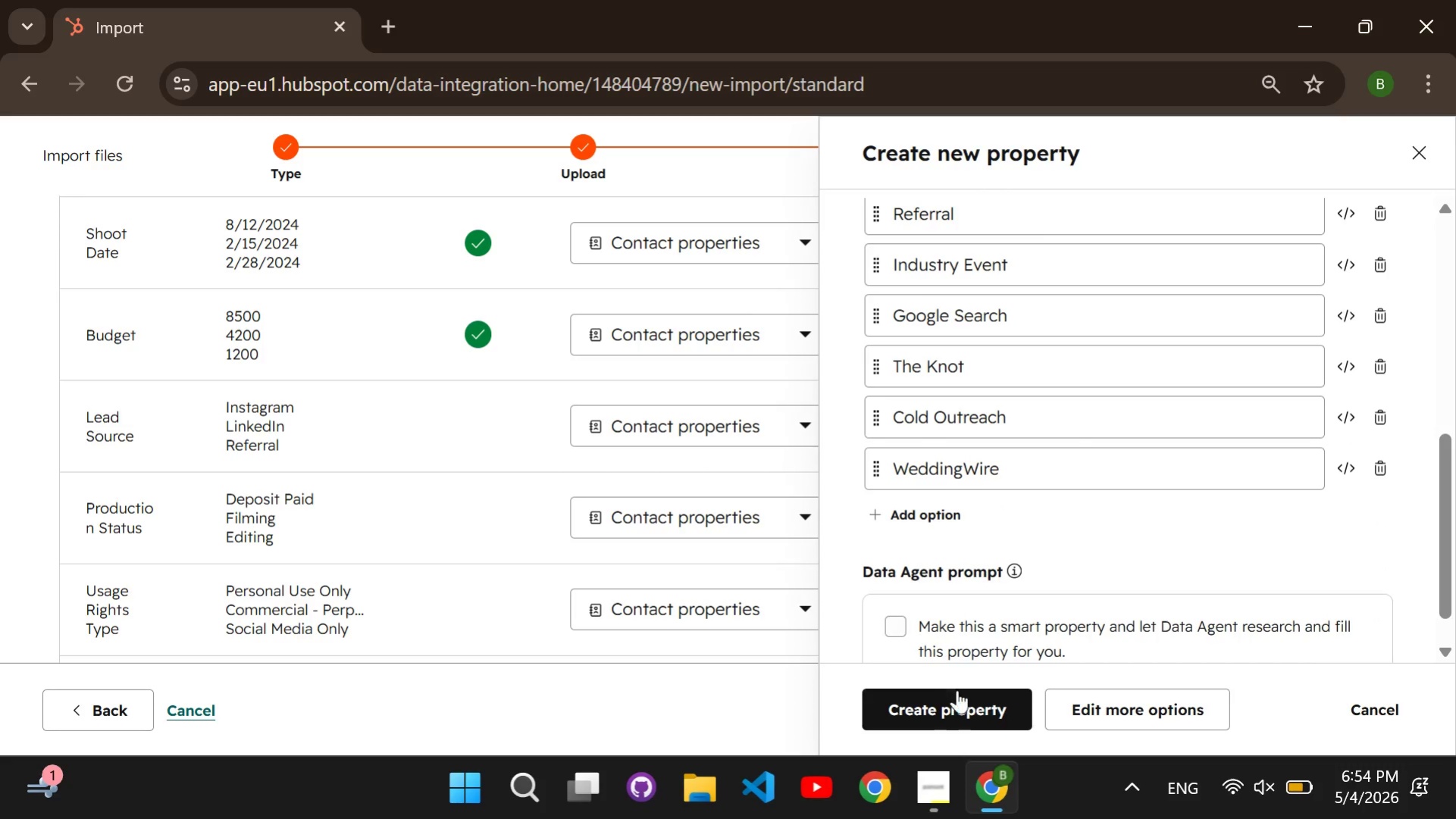 
left_click([961, 698])
 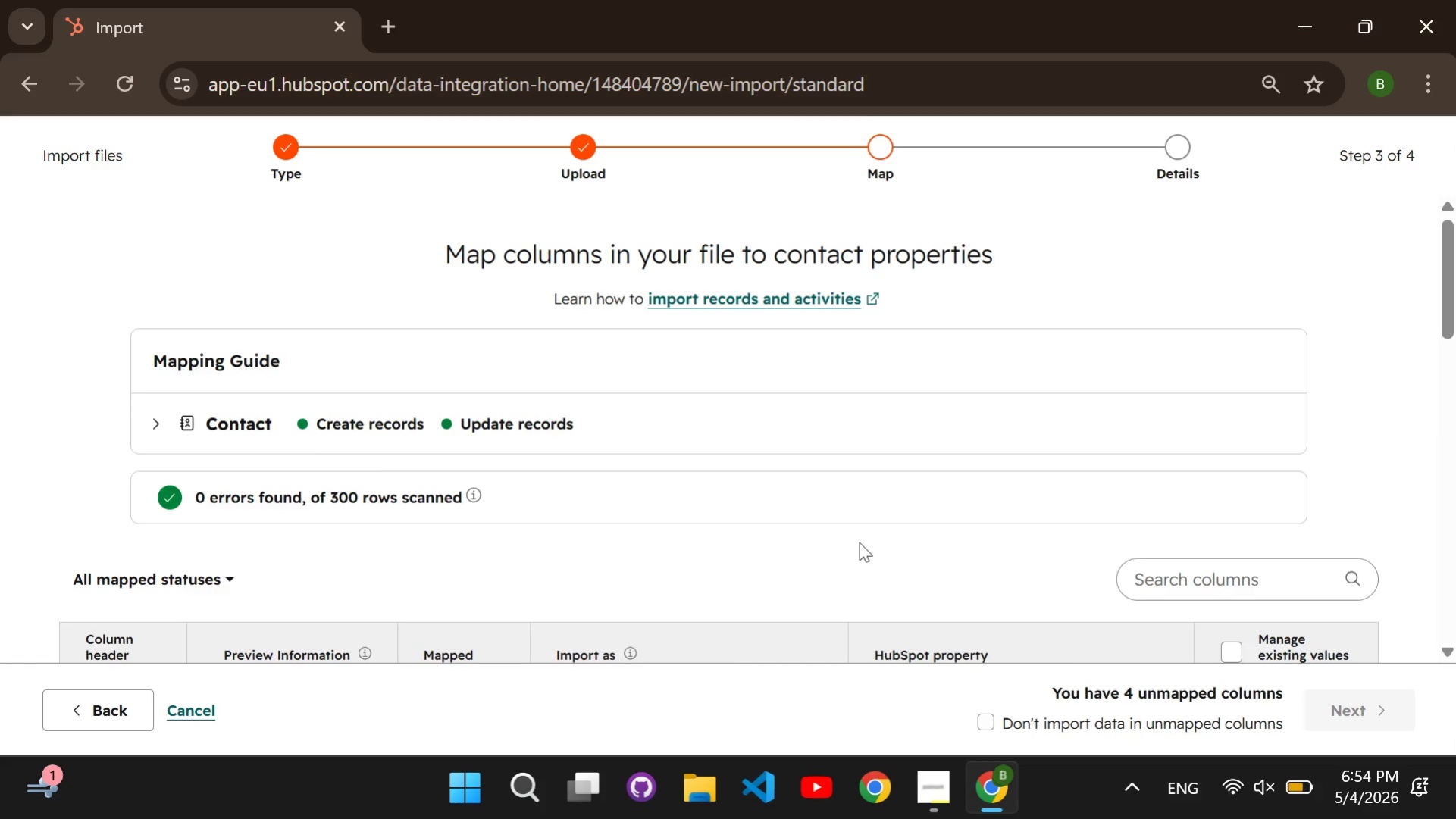 
scroll: coordinate [706, 467], scroll_direction: down, amount: 6.0
 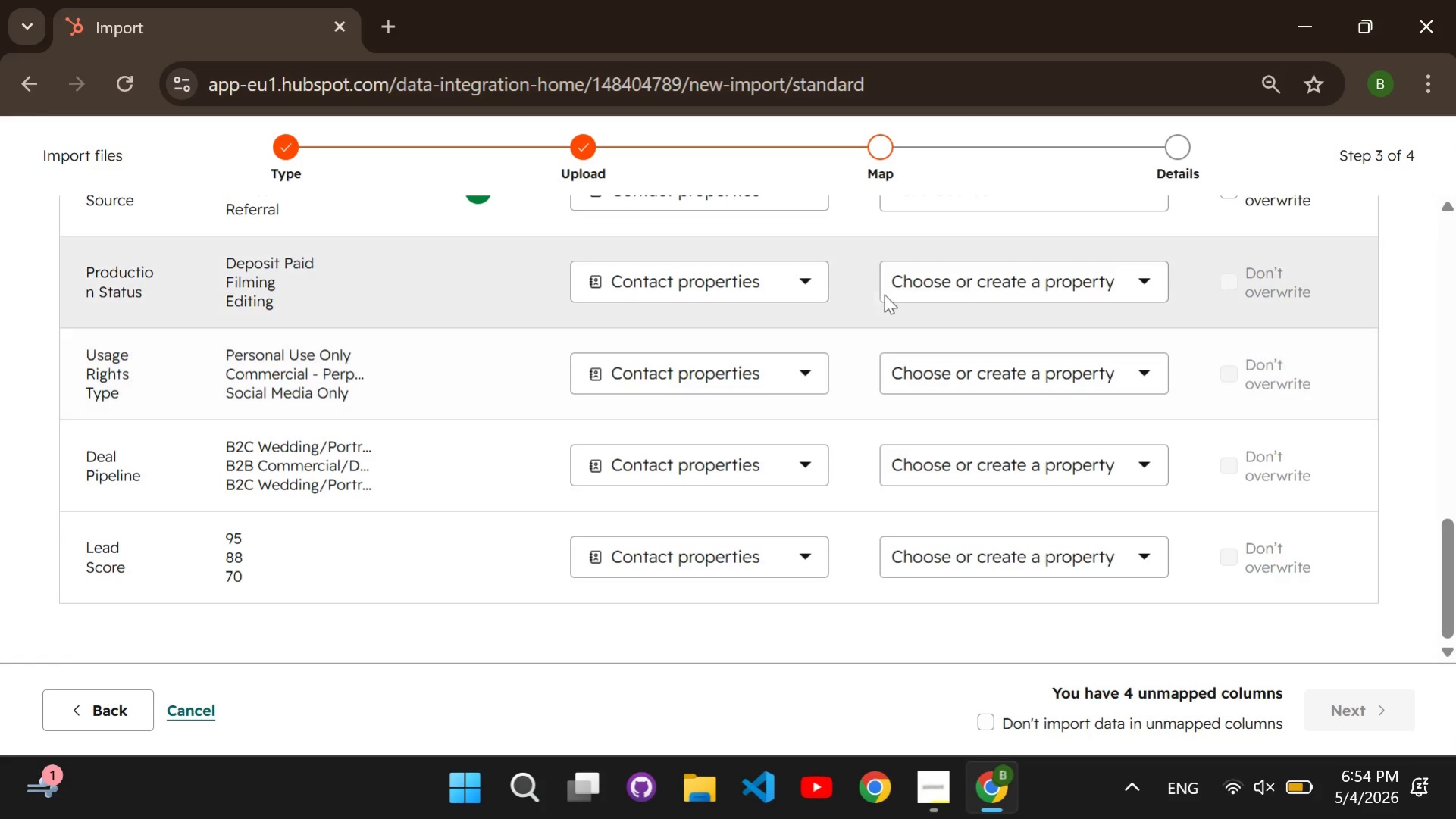 
left_click([971, 295])
 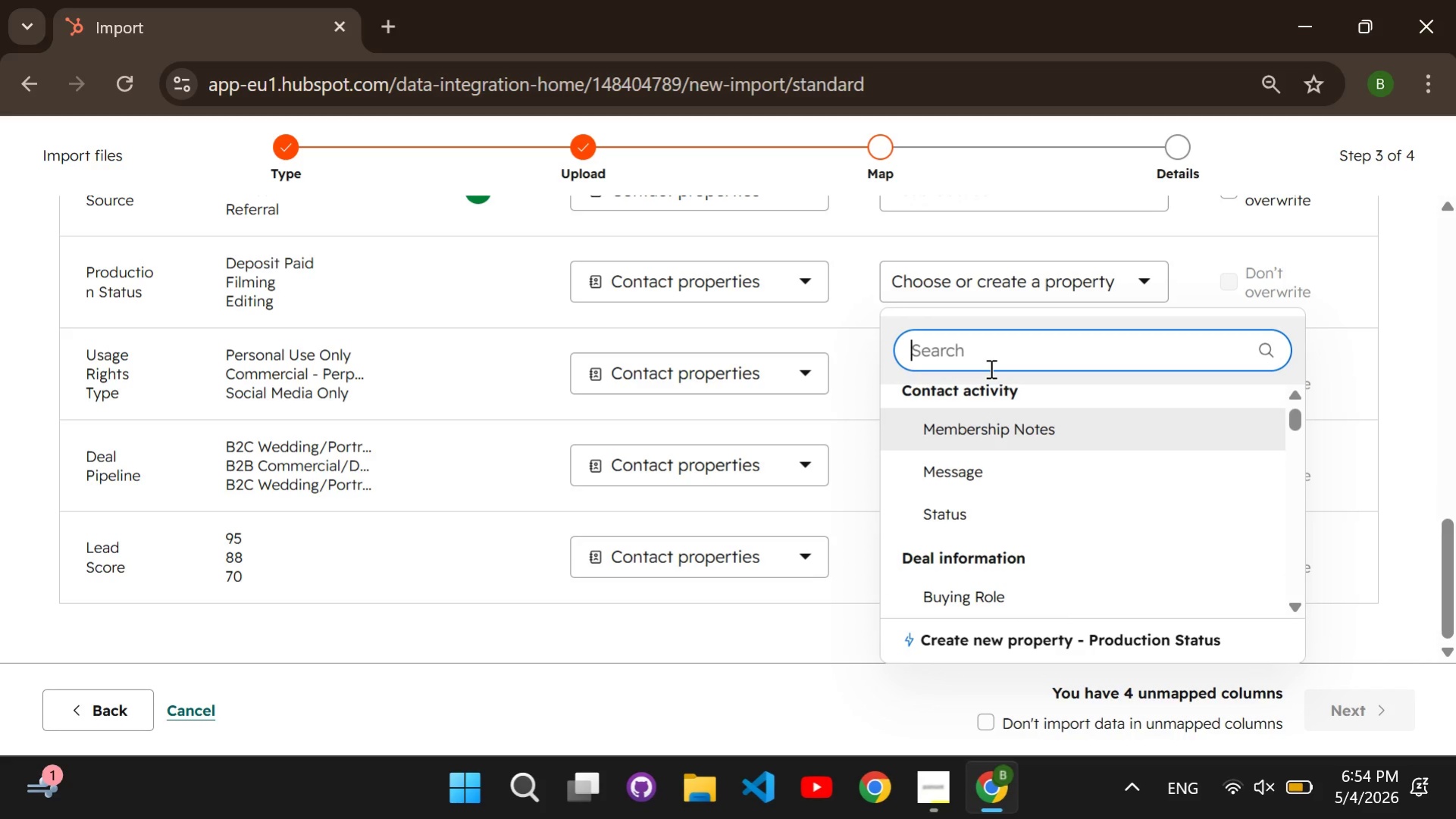 
type(produ)
 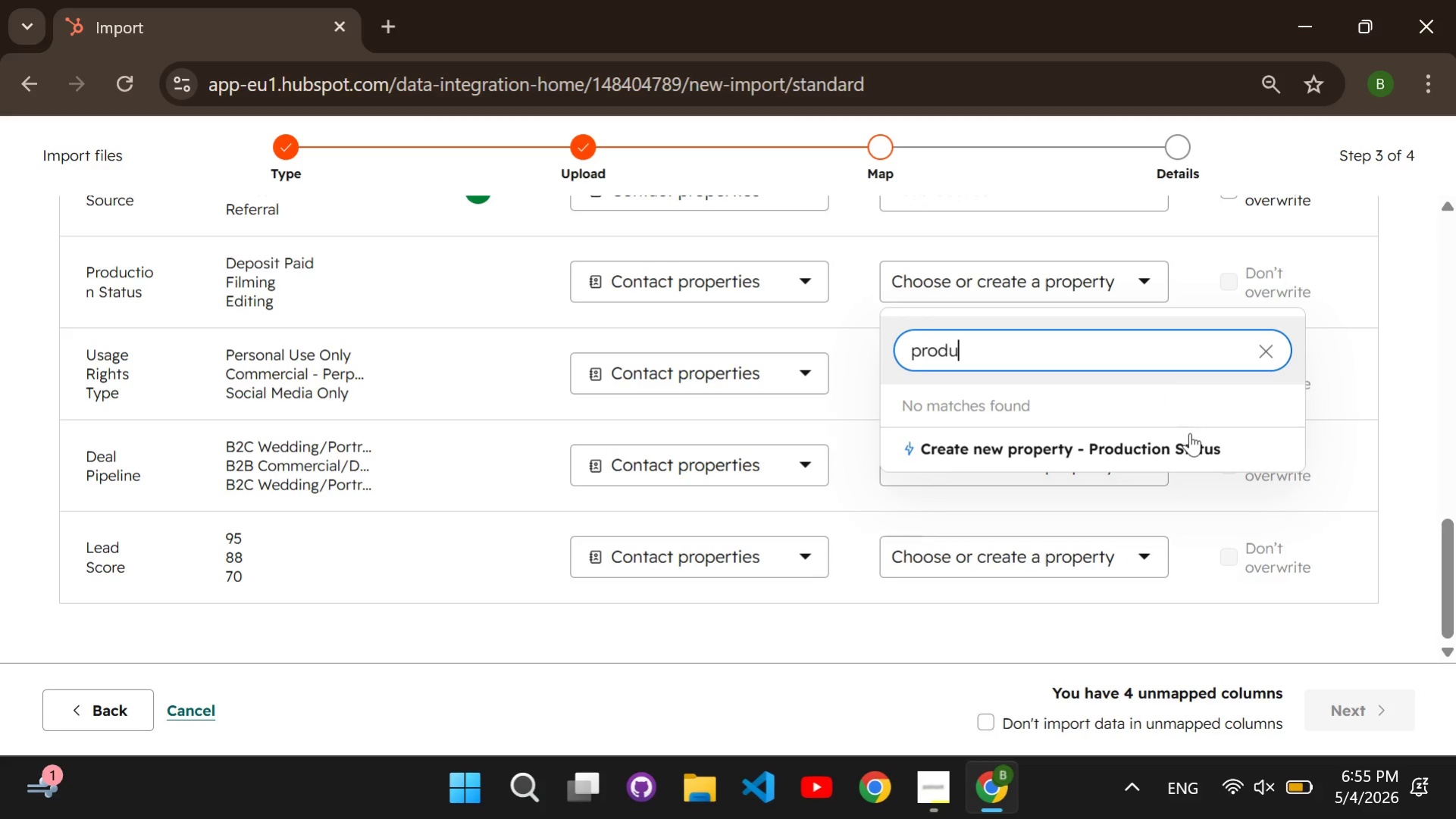 
left_click([1193, 438])
 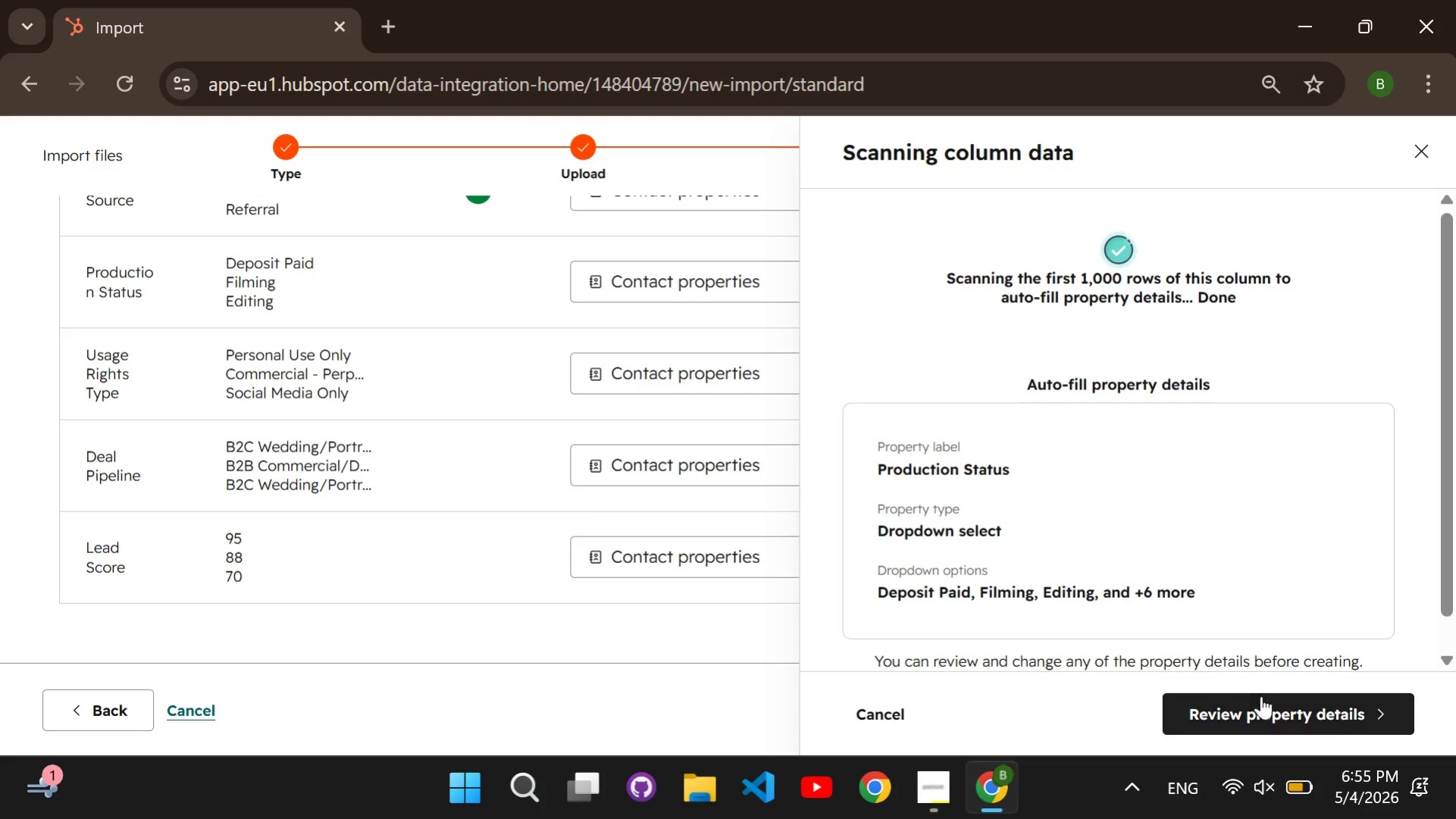 
left_click([1260, 702])
 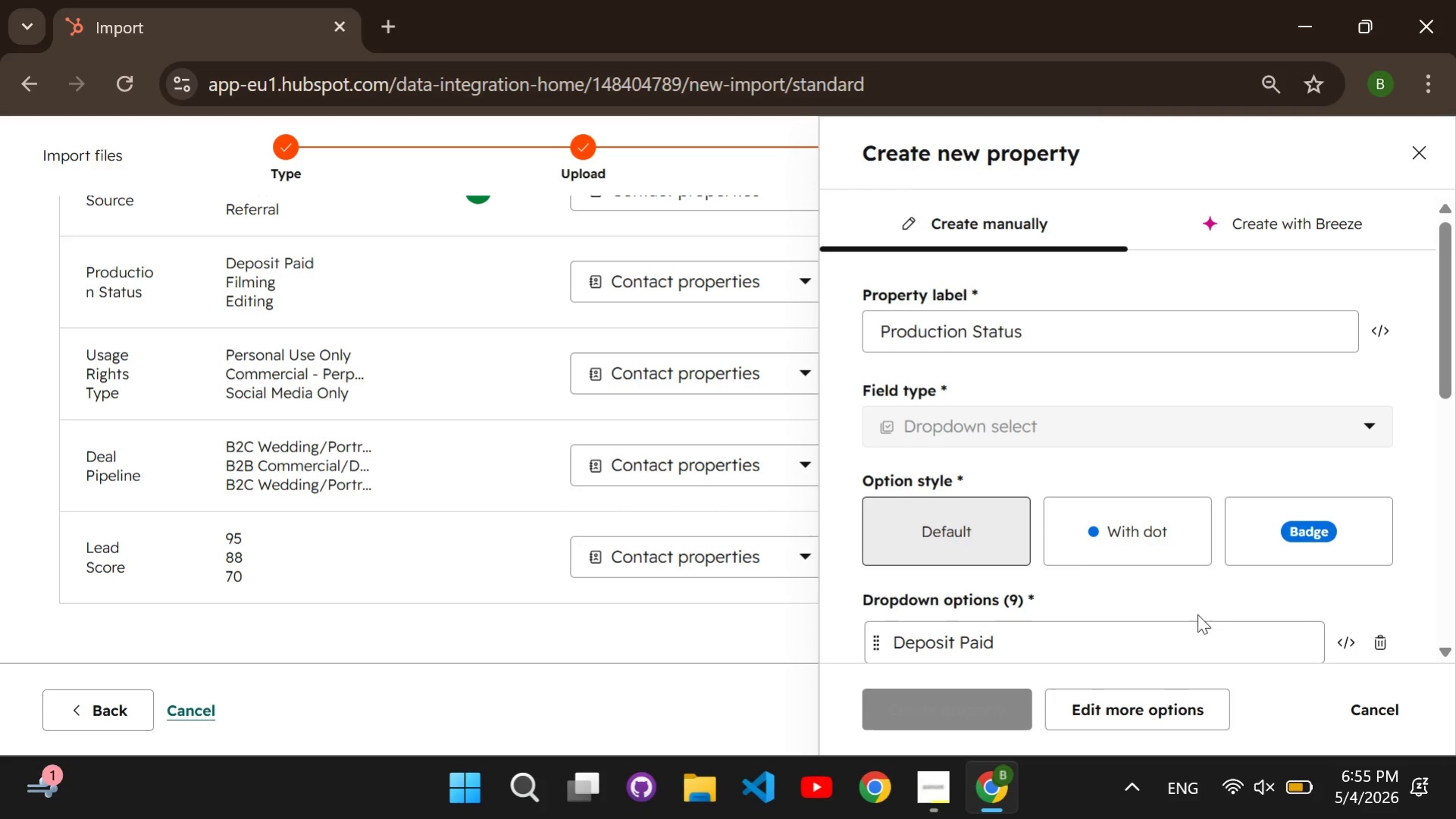 
scroll: coordinate [1030, 532], scroll_direction: down, amount: 2.0
 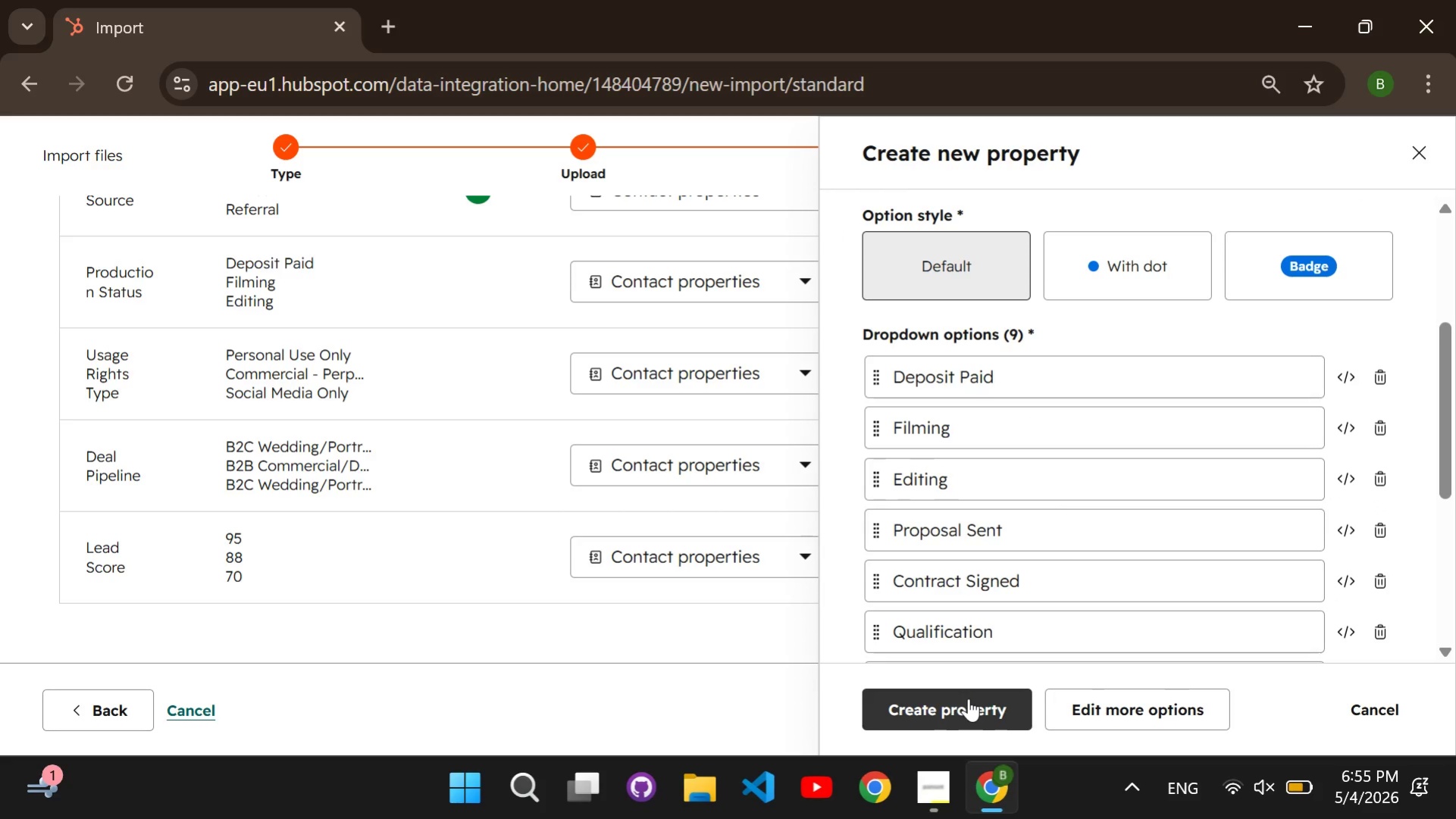 
left_click([968, 698])
 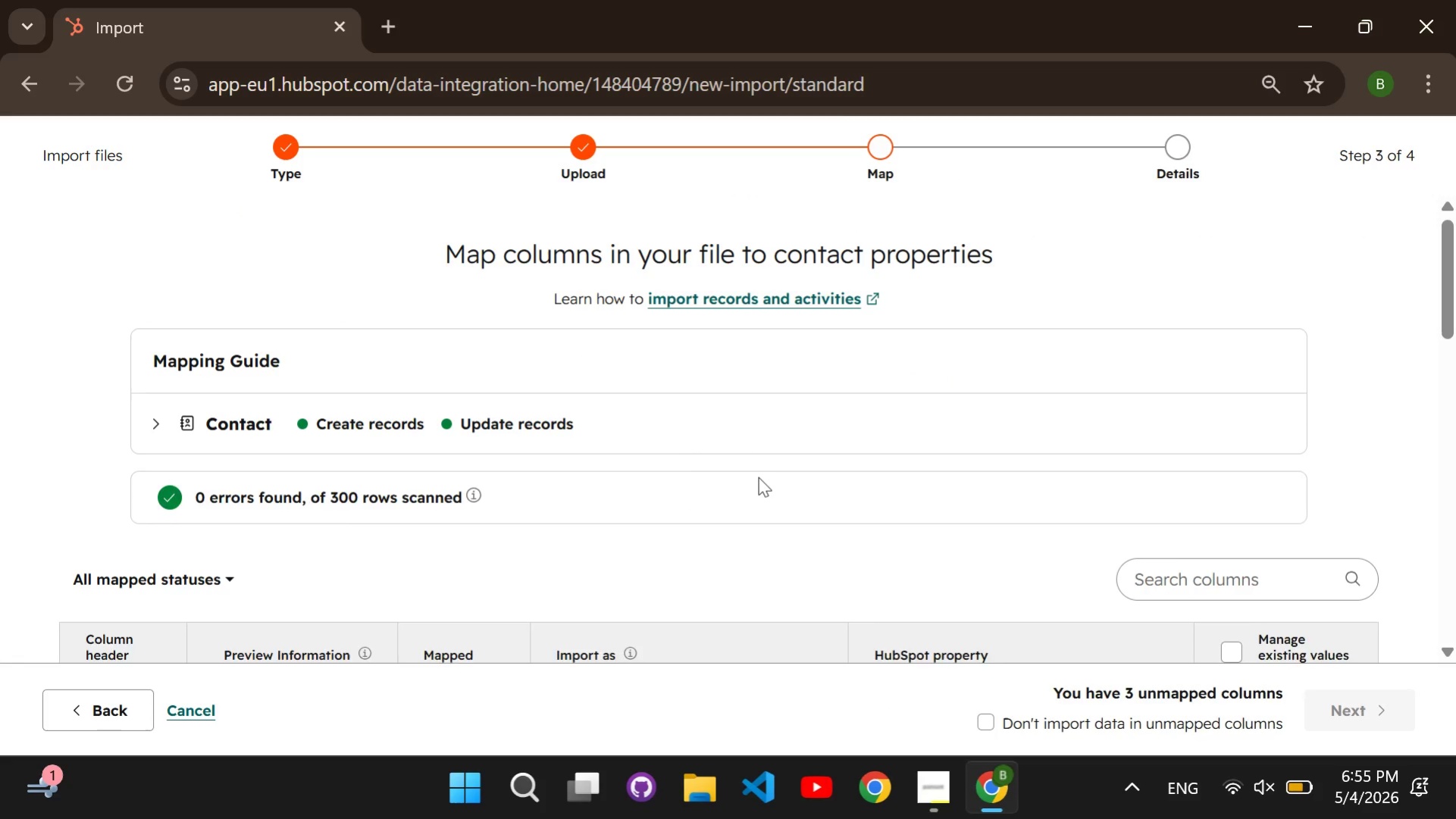 
scroll: coordinate [748, 483], scroll_direction: down, amount: 7.0
 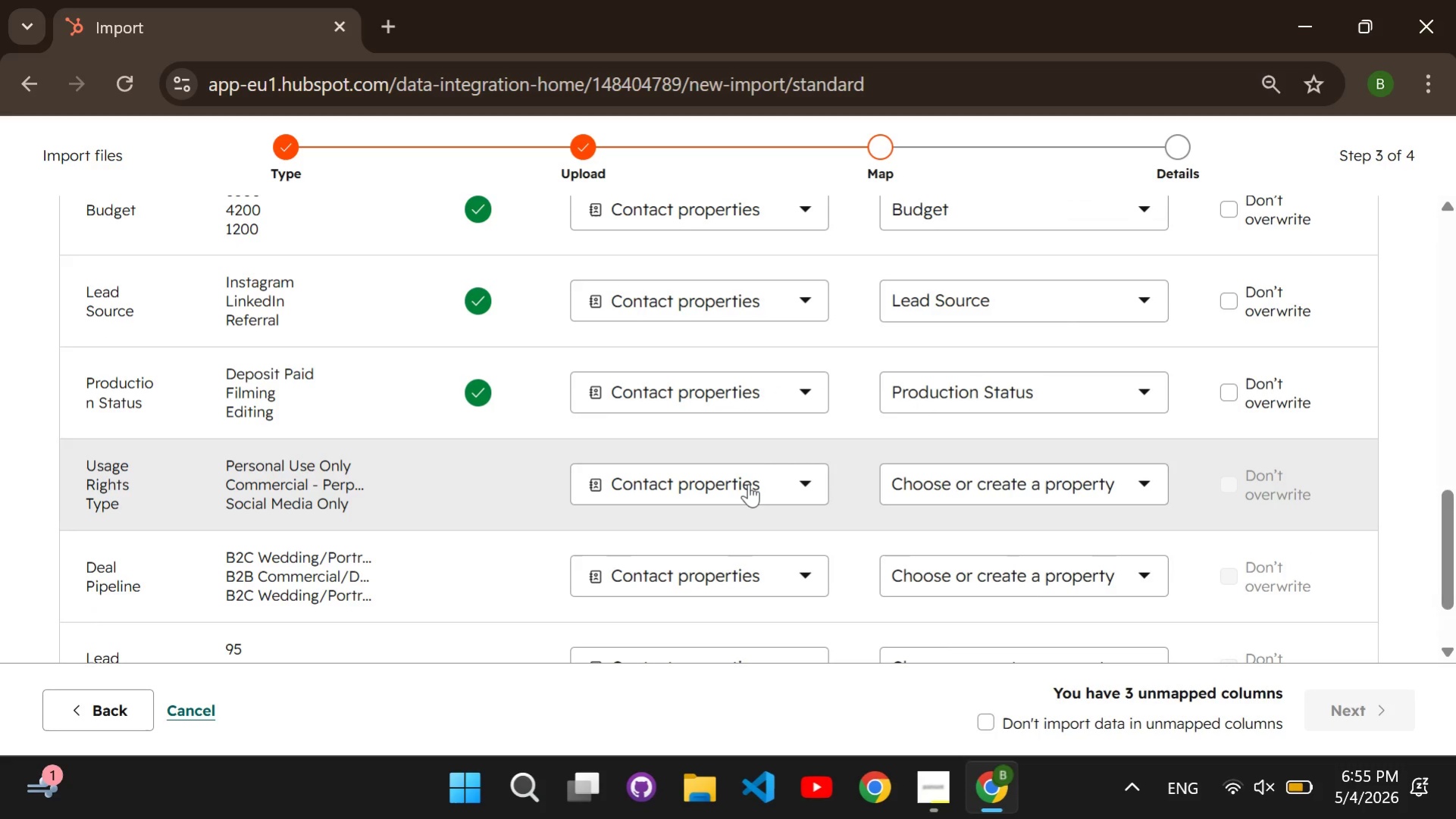 
scroll: coordinate [748, 483], scroll_direction: up, amount: 3.0
 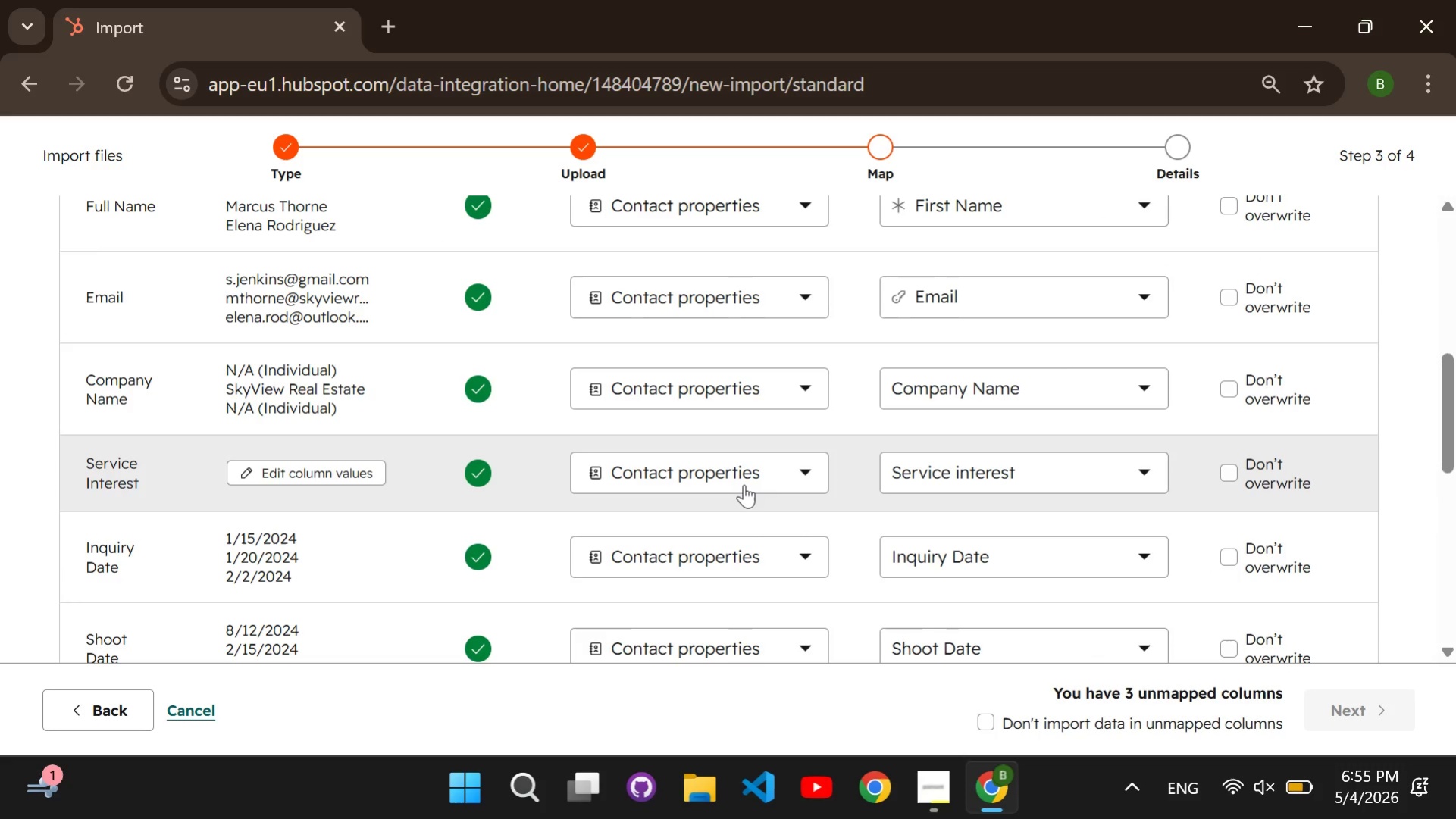 
wait(6.2)
 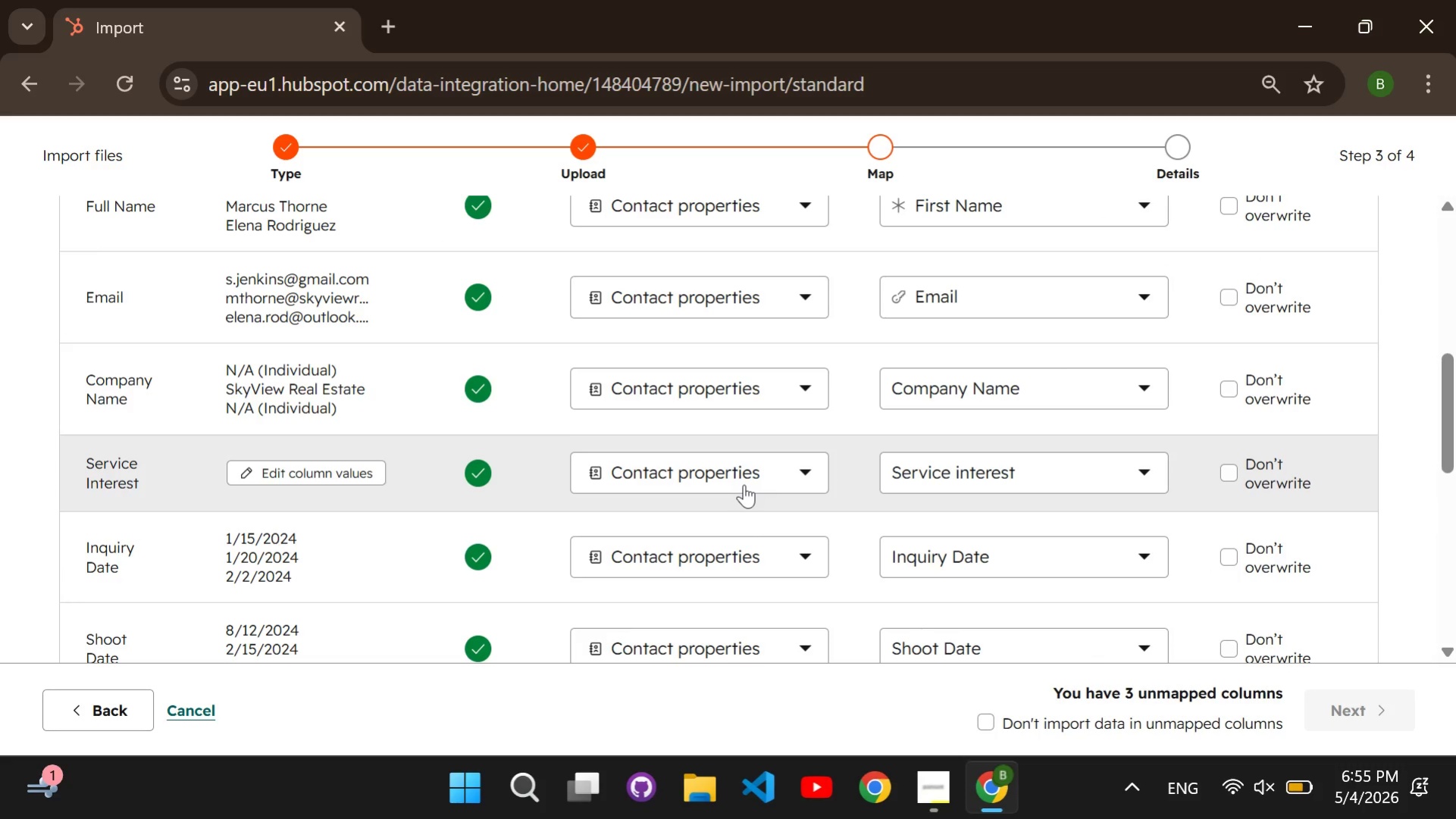 
scroll: coordinate [760, 469], scroll_direction: down, amount: 4.0
 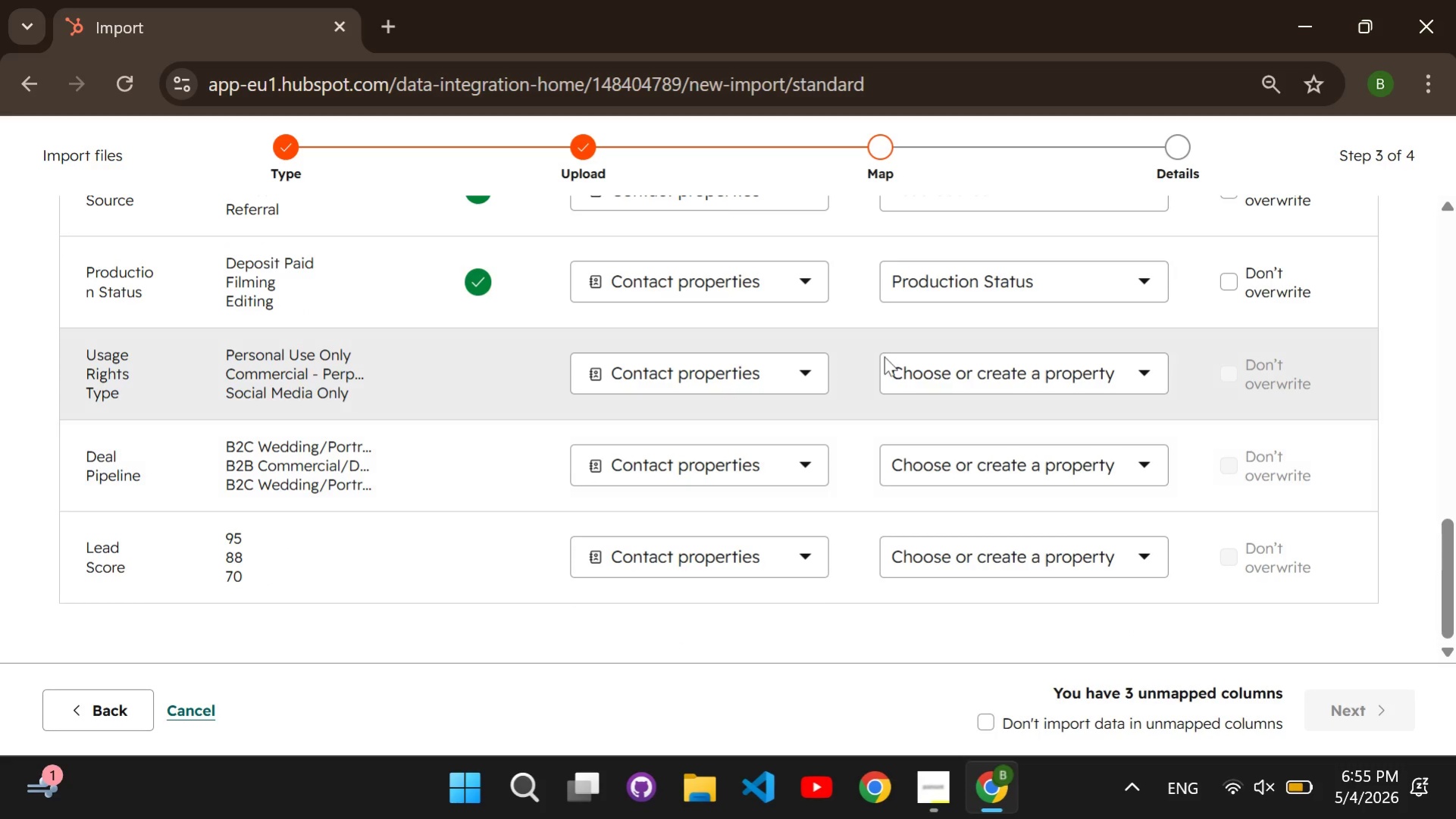 
left_click([917, 372])
 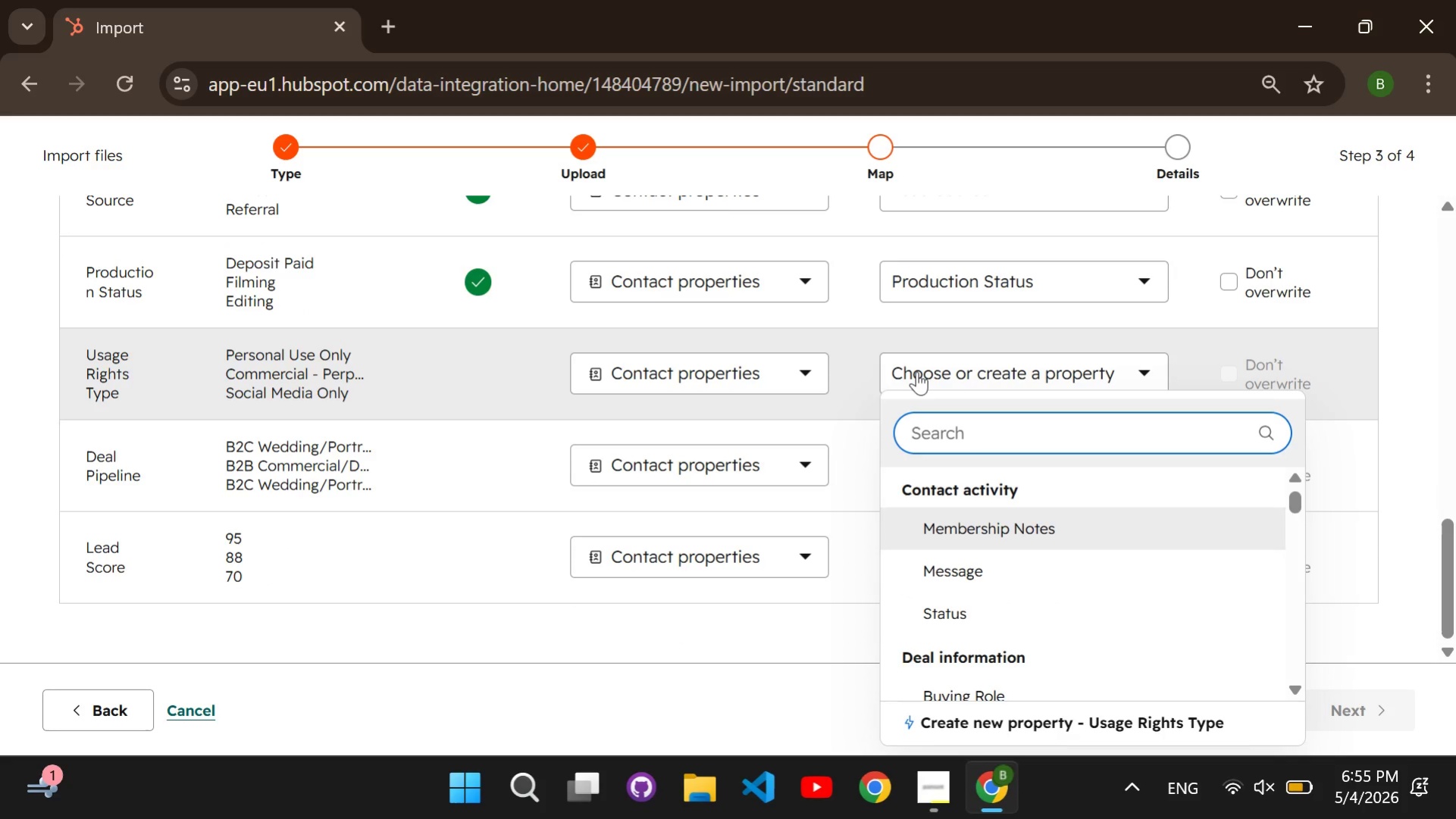 
wait(7.58)
 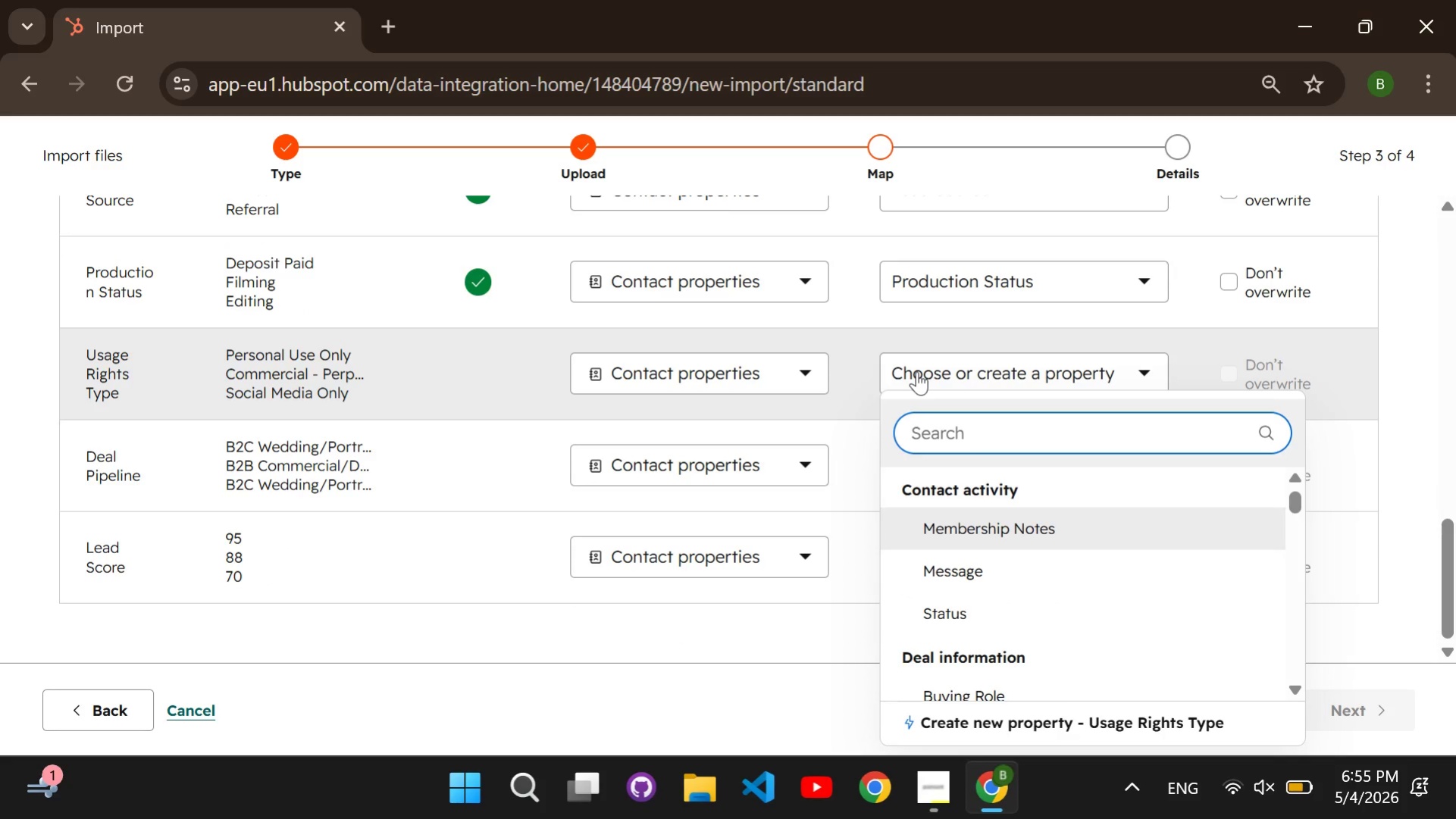 
type(usa)
 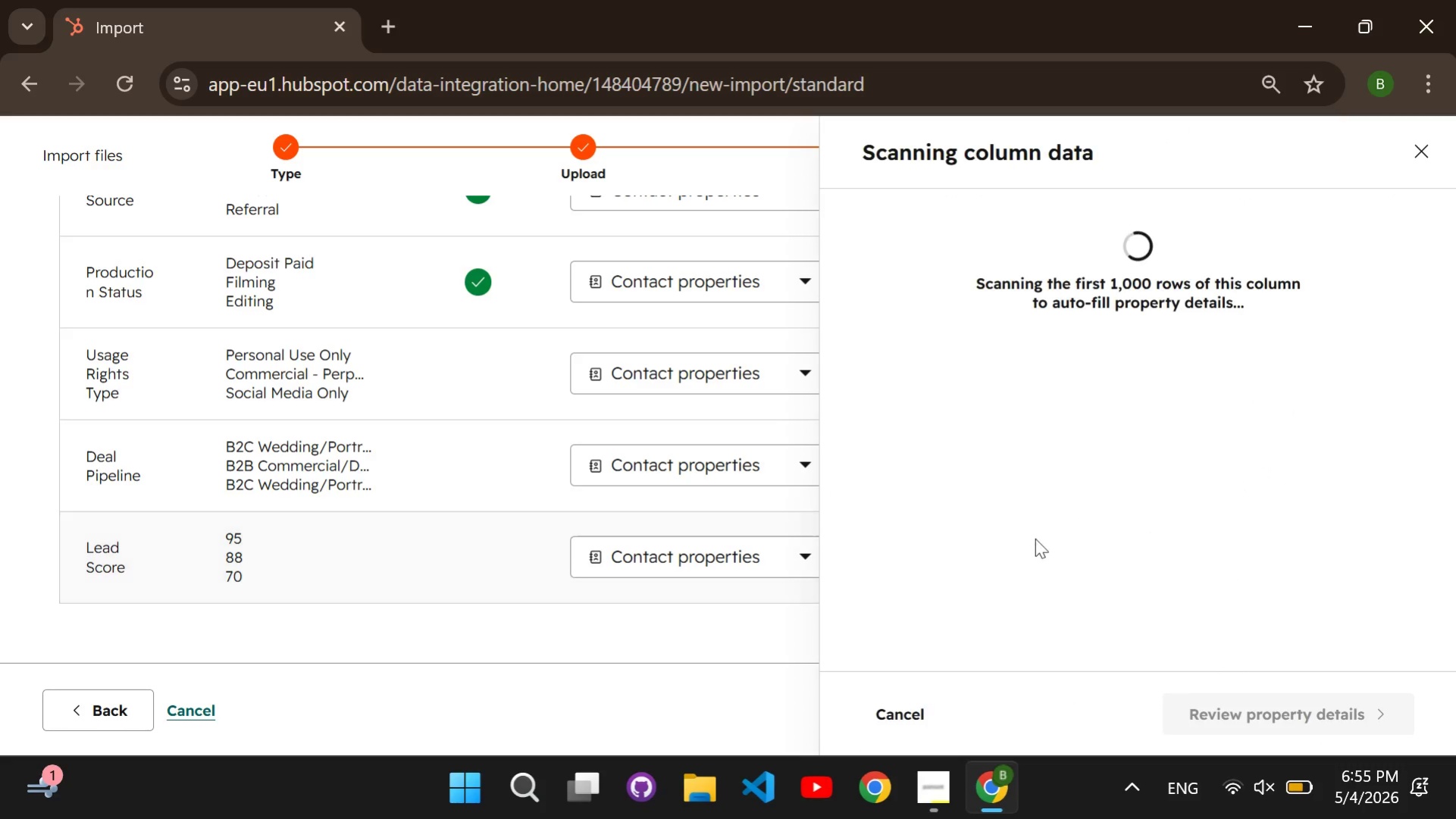 
wait(8.06)
 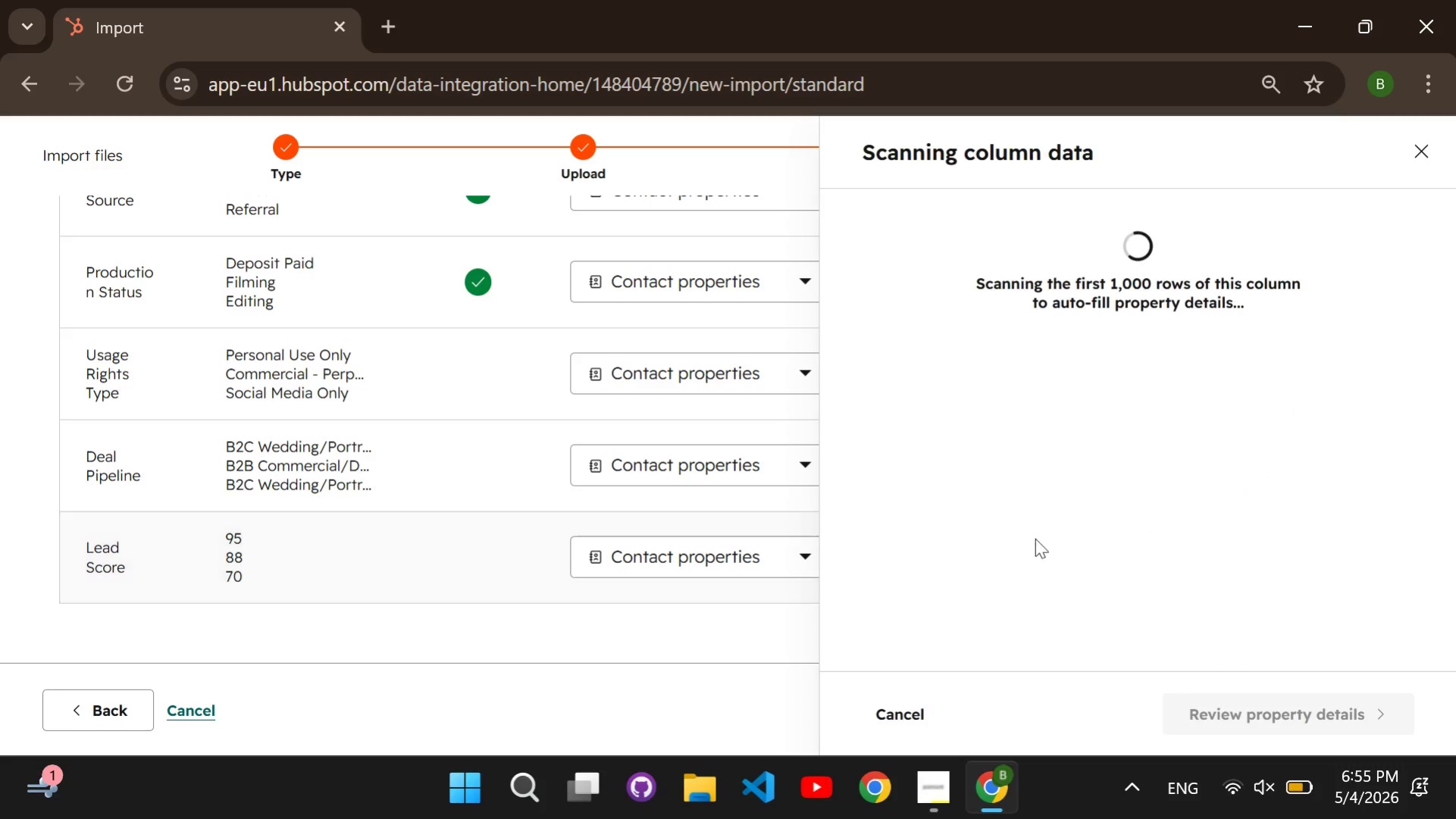 
left_click([1237, 706])
 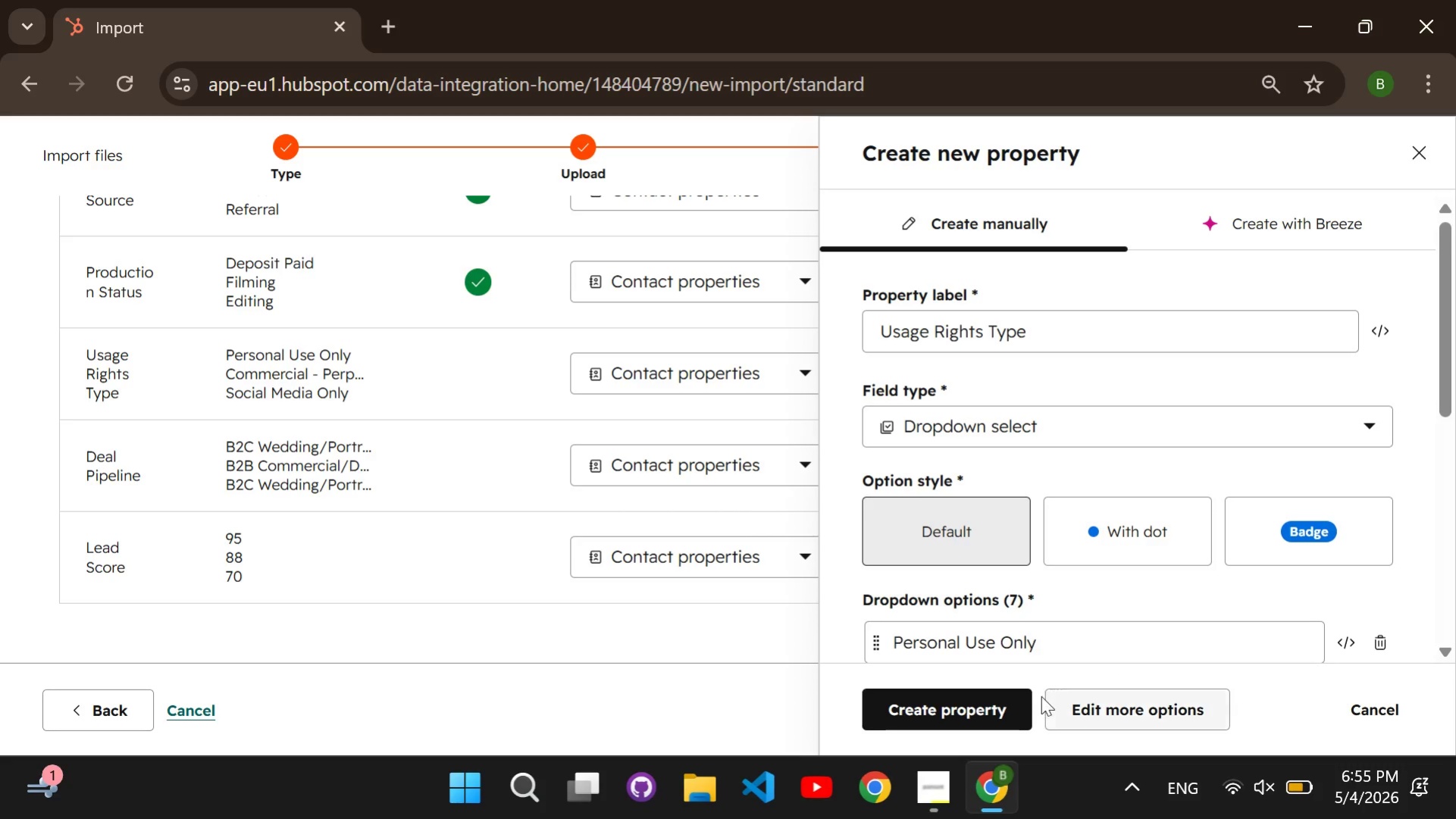 
left_click([991, 701])
 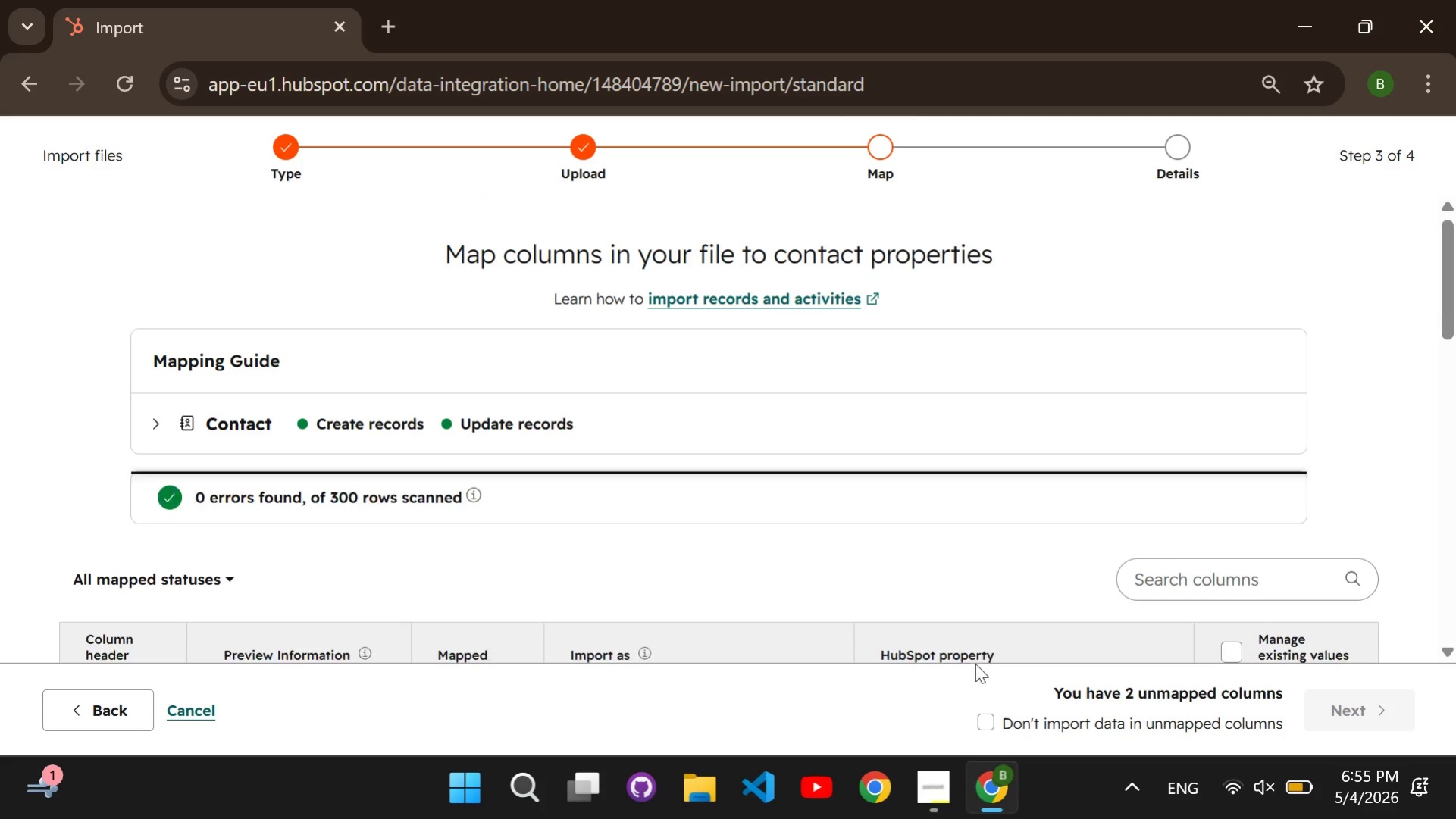 
scroll: coordinate [746, 499], scroll_direction: down, amount: 6.0
 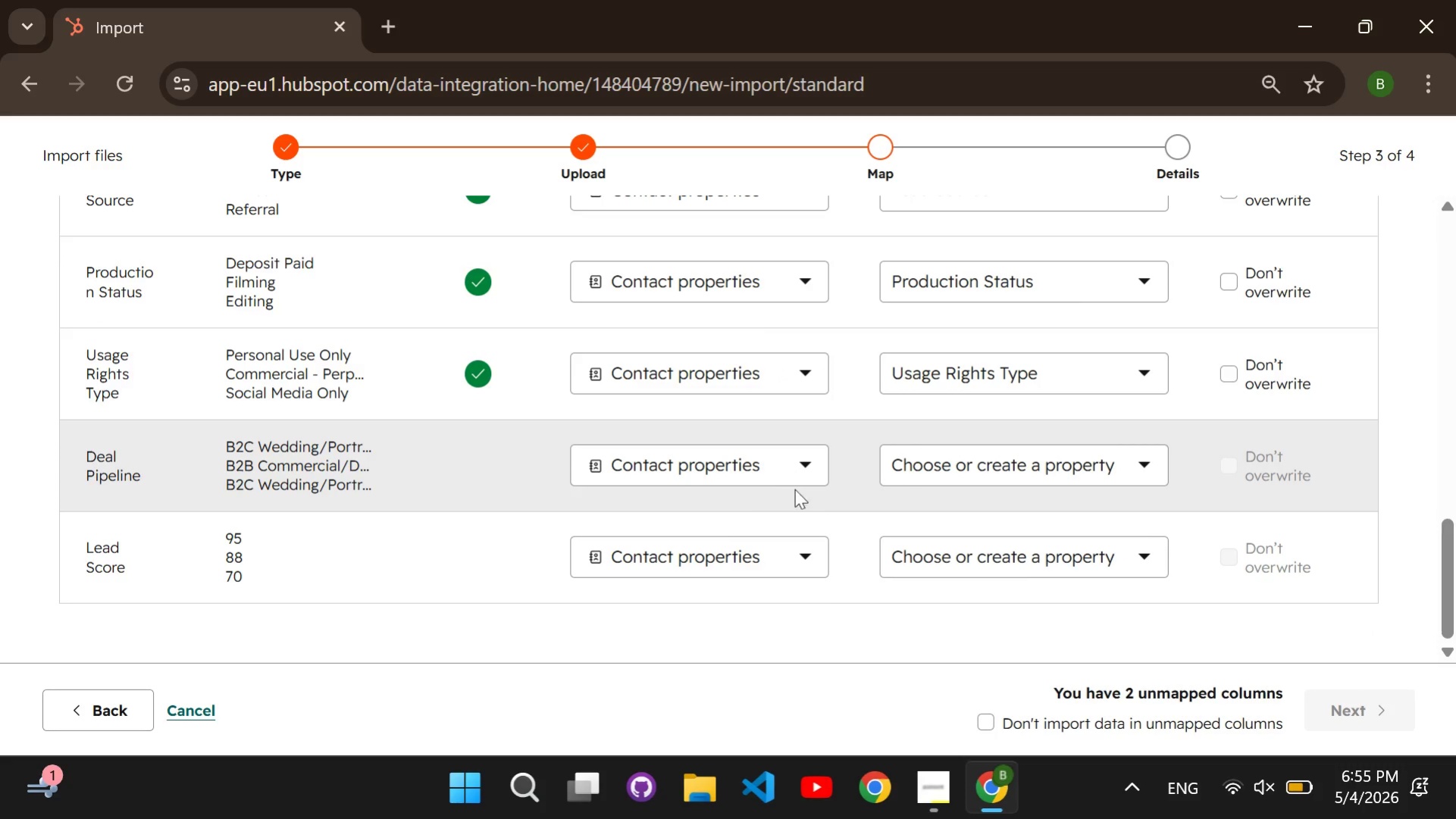 
left_click([933, 477])
 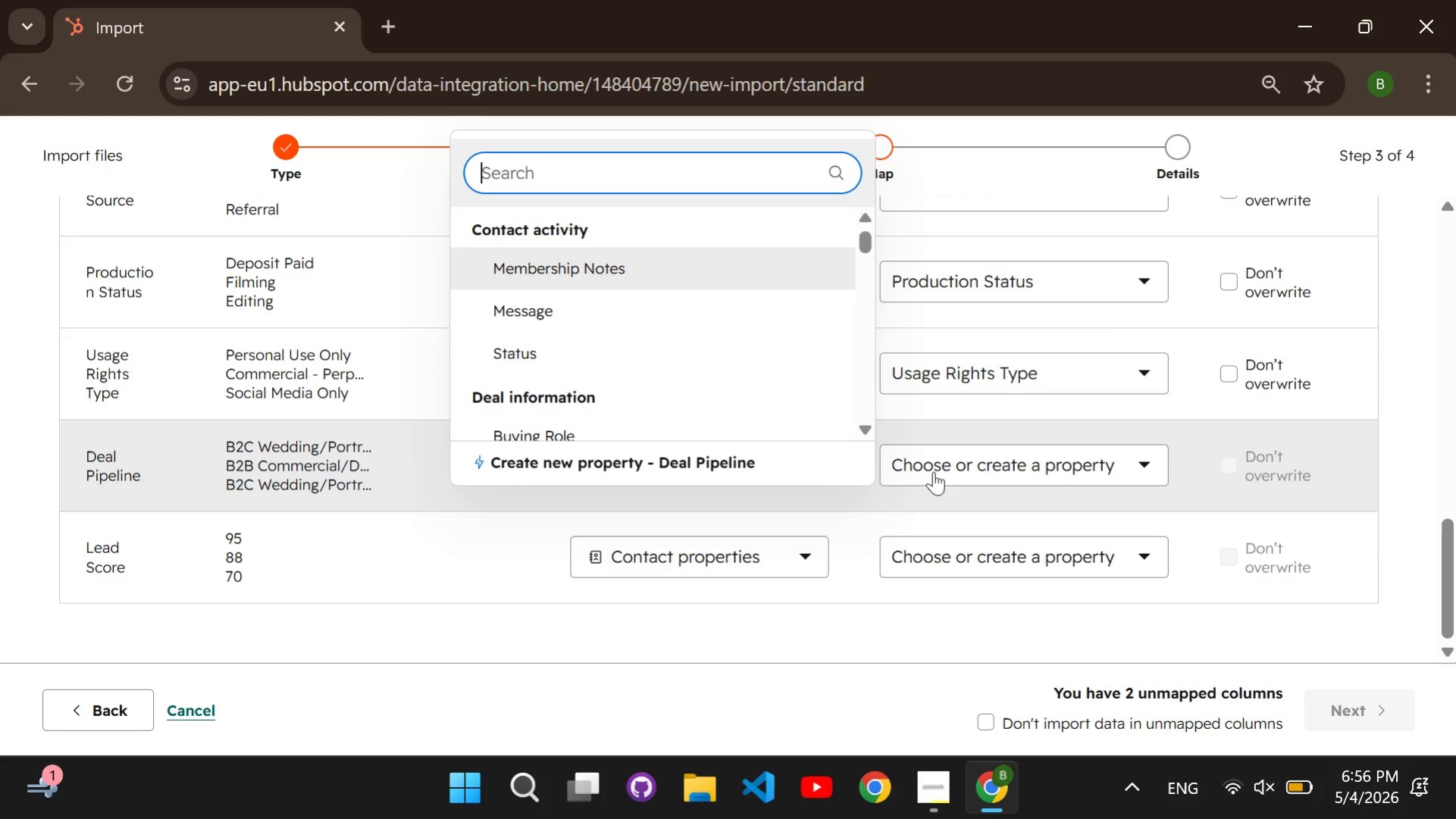 
type(deal)
 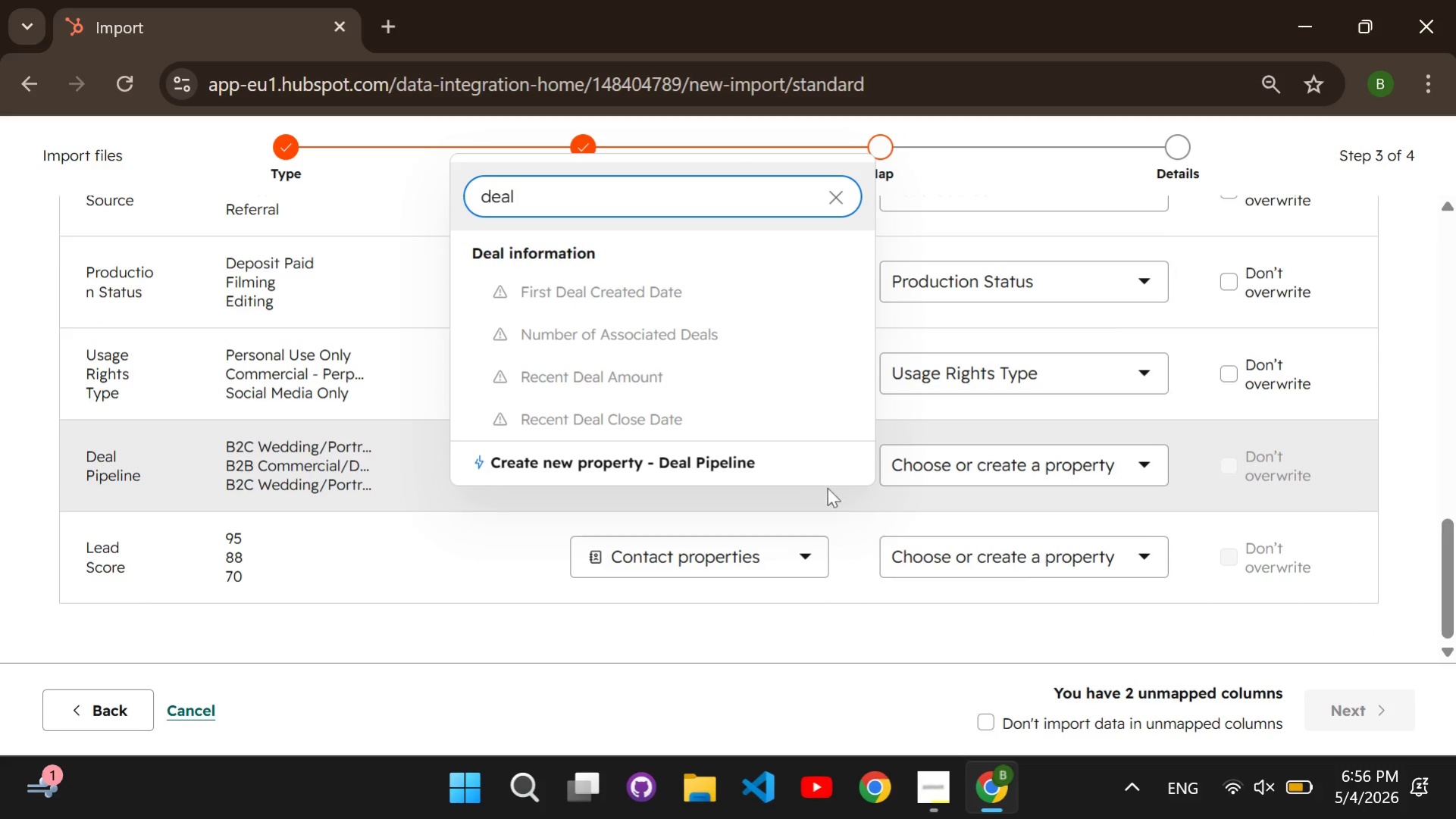 
left_click([760, 467])
 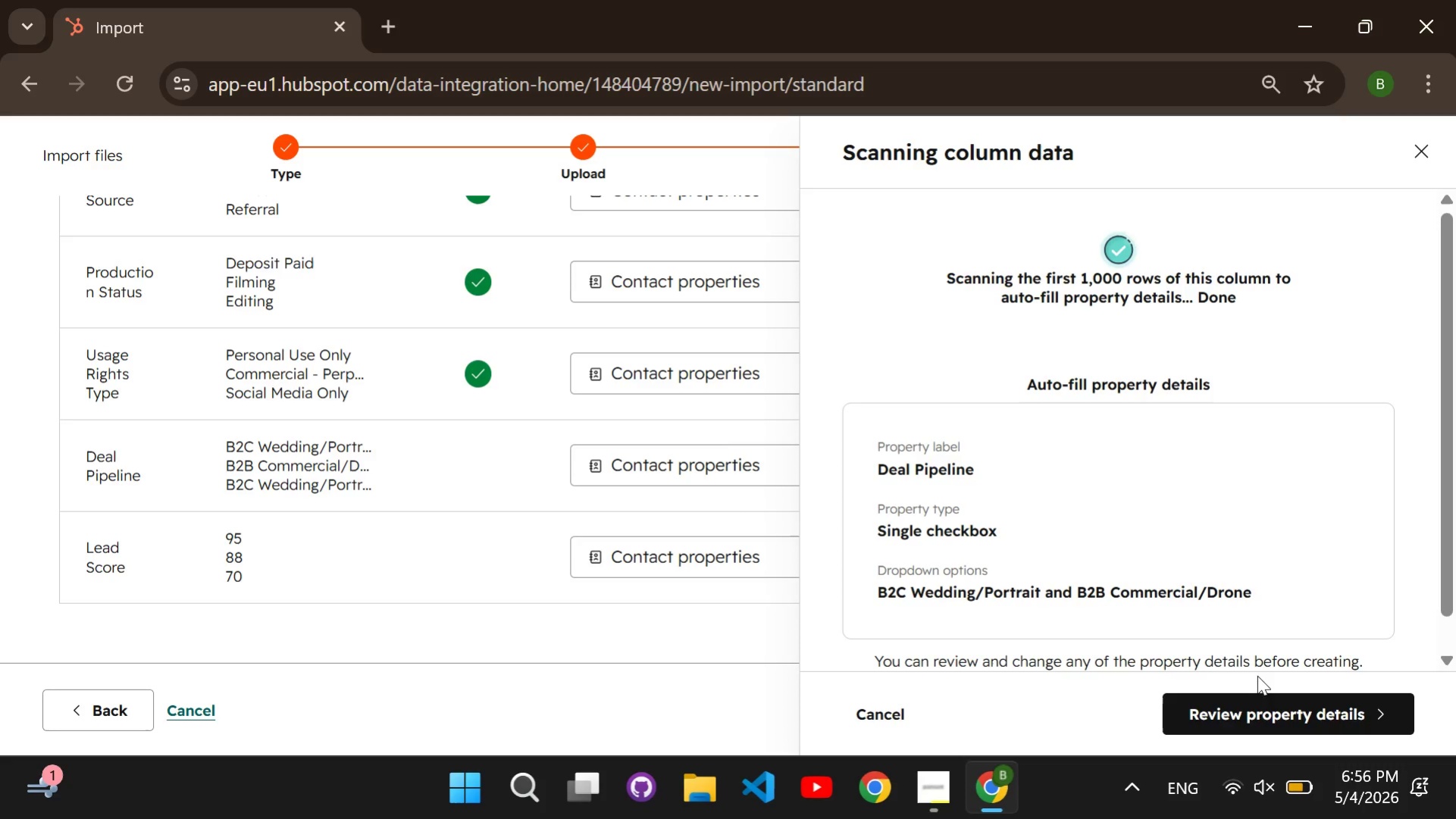 
left_click([1257, 706])
 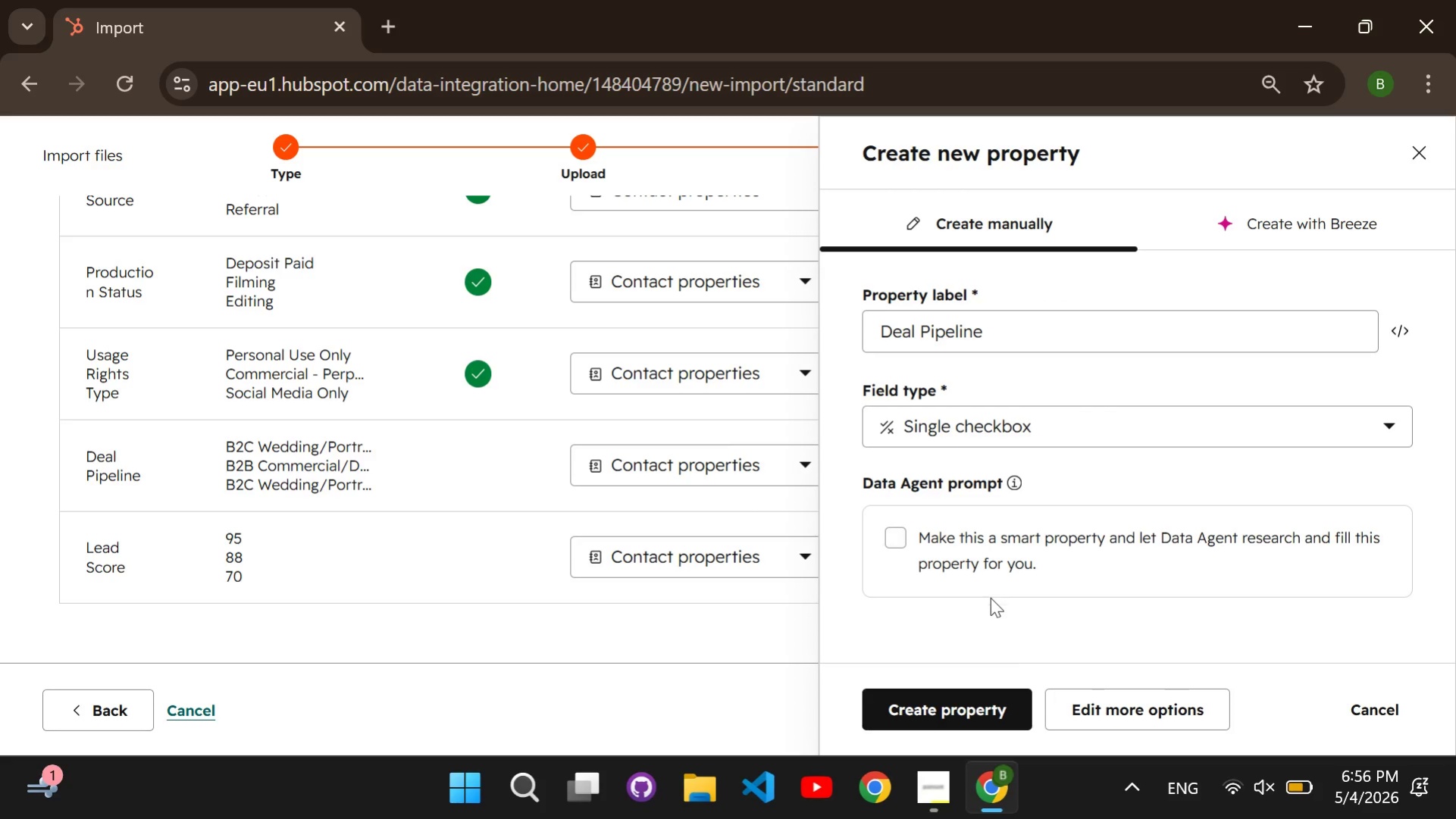 
left_click([984, 699])
 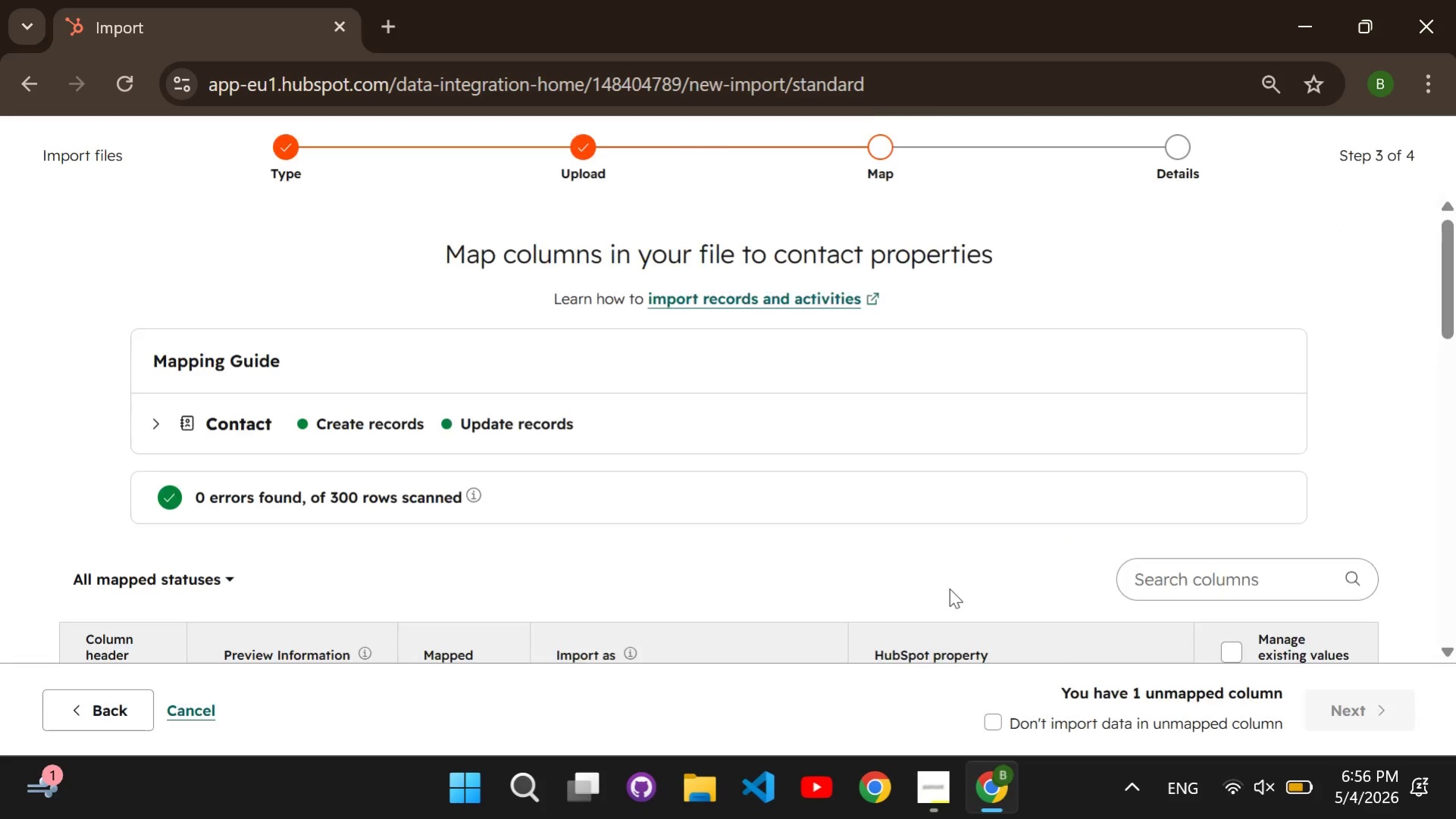 
scroll: coordinate [862, 502], scroll_direction: down, amount: 9.0
 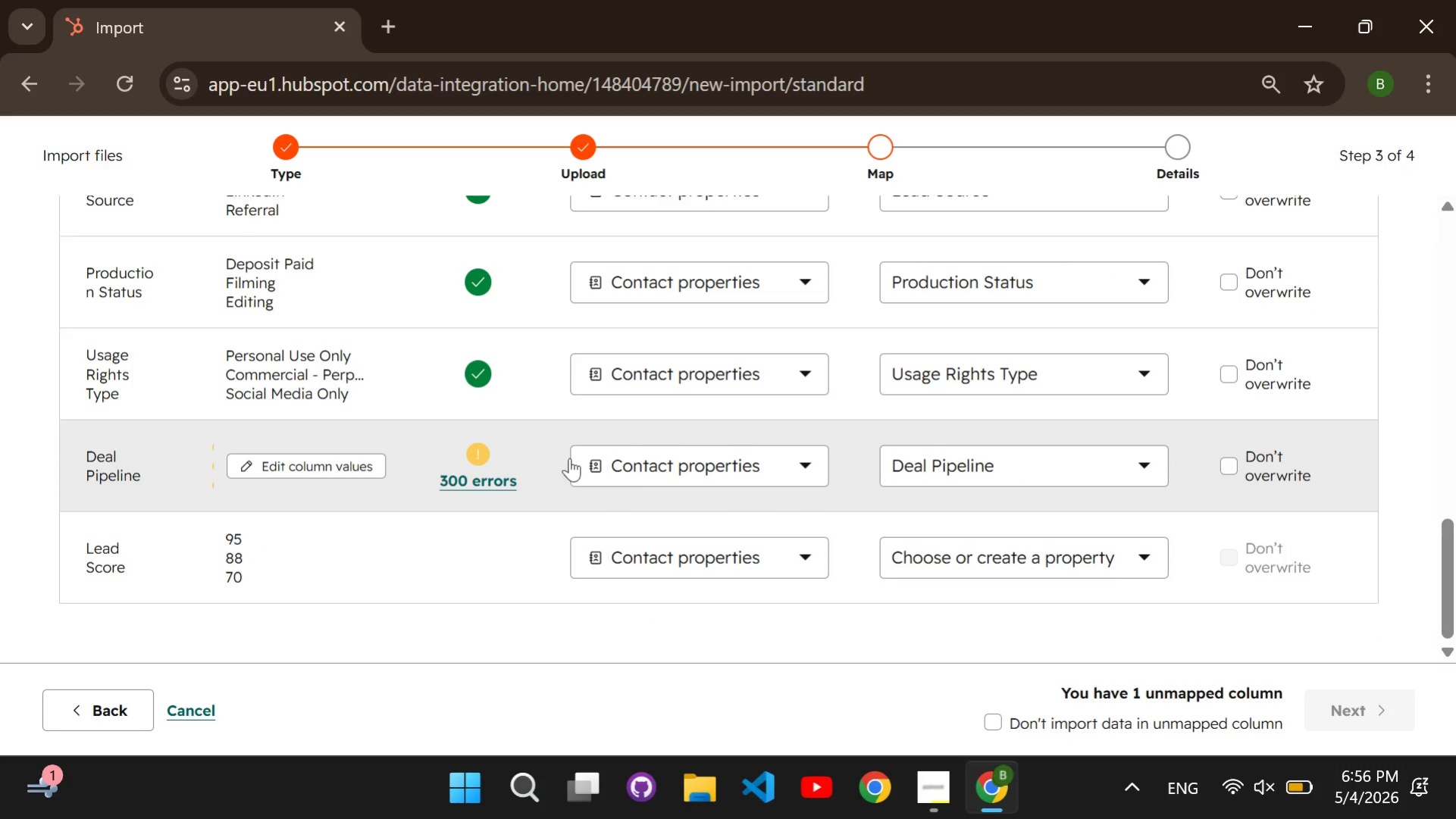 
left_click([492, 477])
 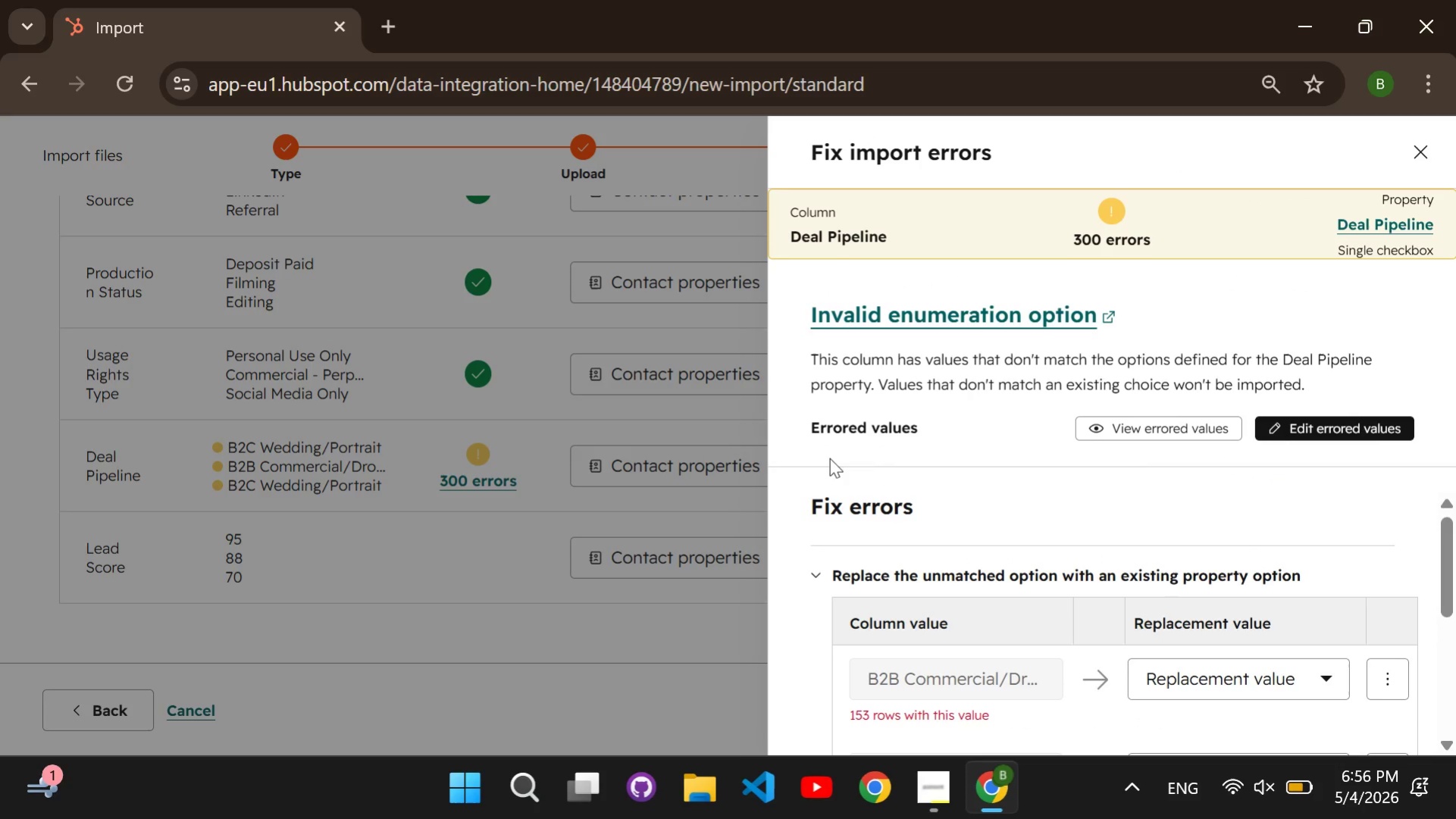 
scroll: coordinate [1115, 575], scroll_direction: down, amount: 2.0
 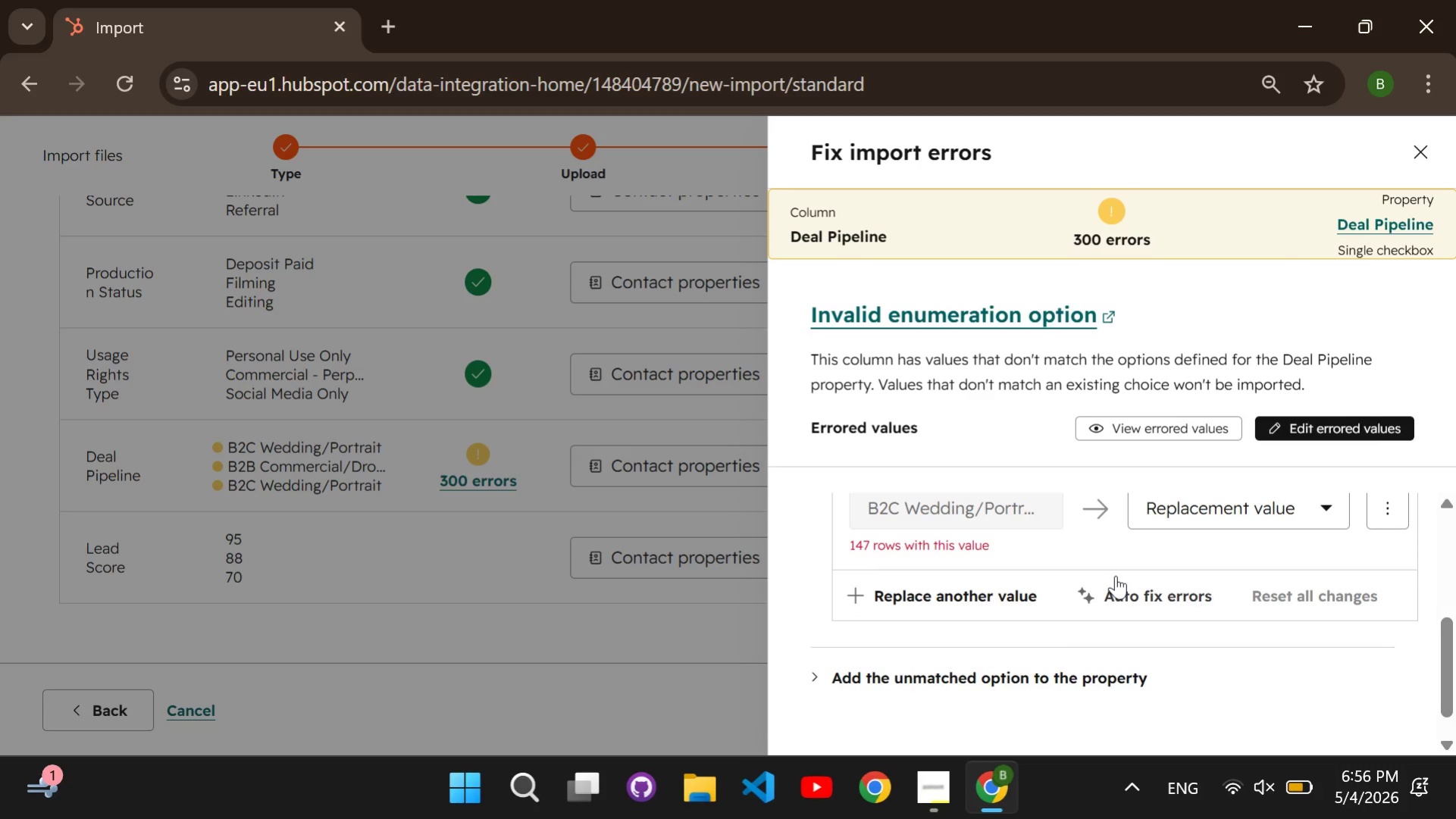 
scroll: coordinate [1115, 575], scroll_direction: up, amount: 2.0
 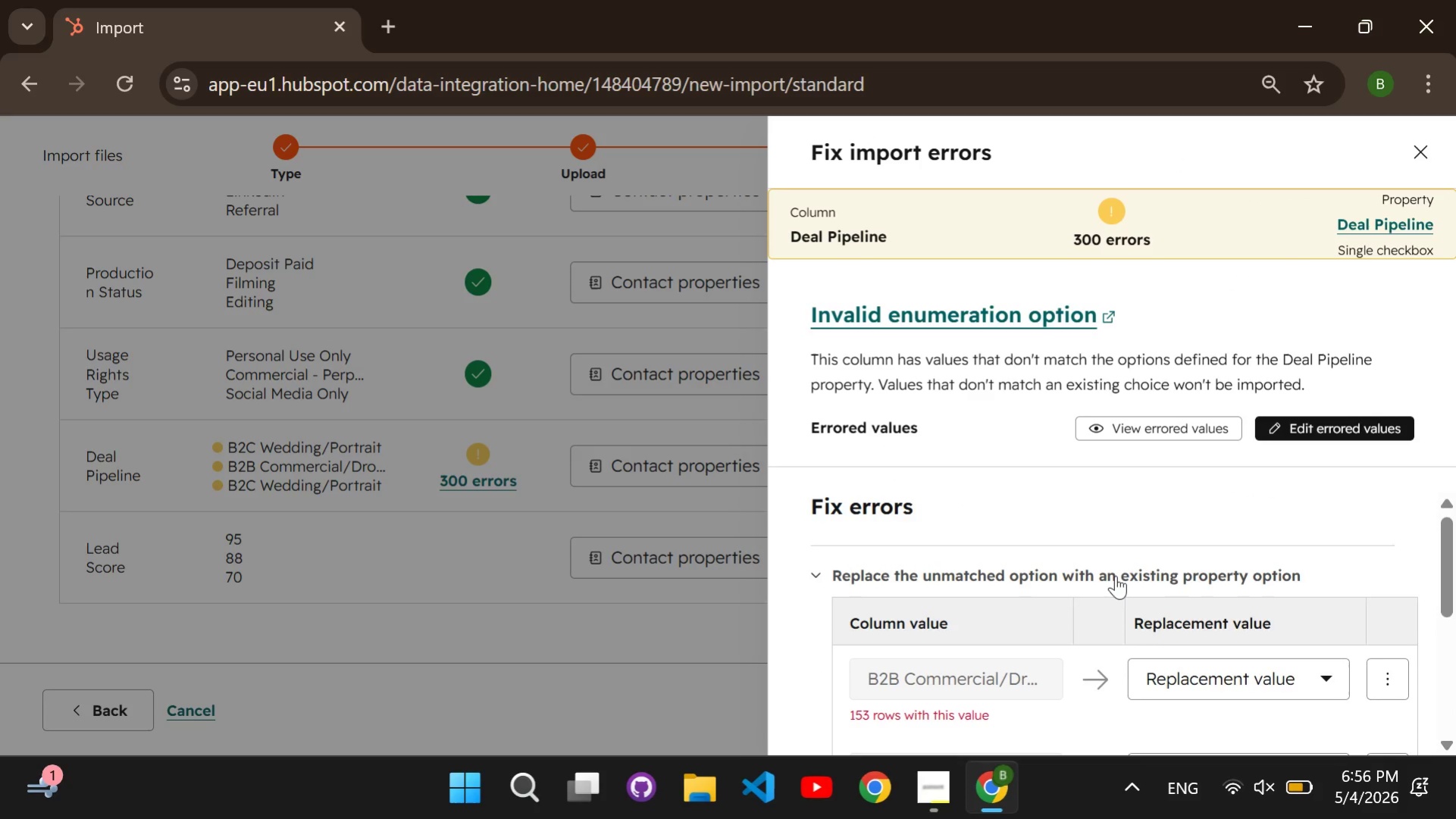 
scroll: coordinate [1115, 575], scroll_direction: down, amount: 1.0
 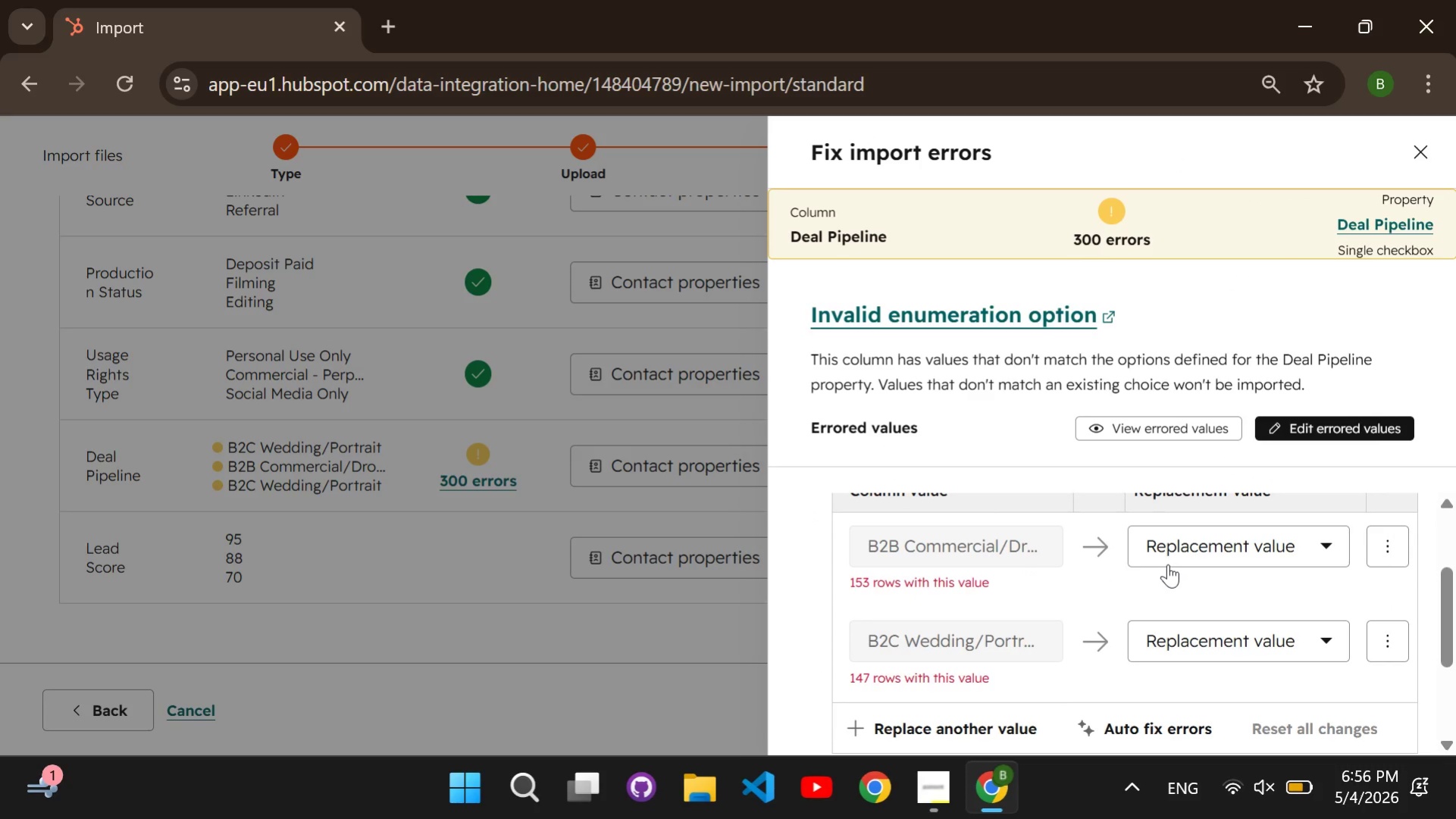 
left_click([1166, 556])
 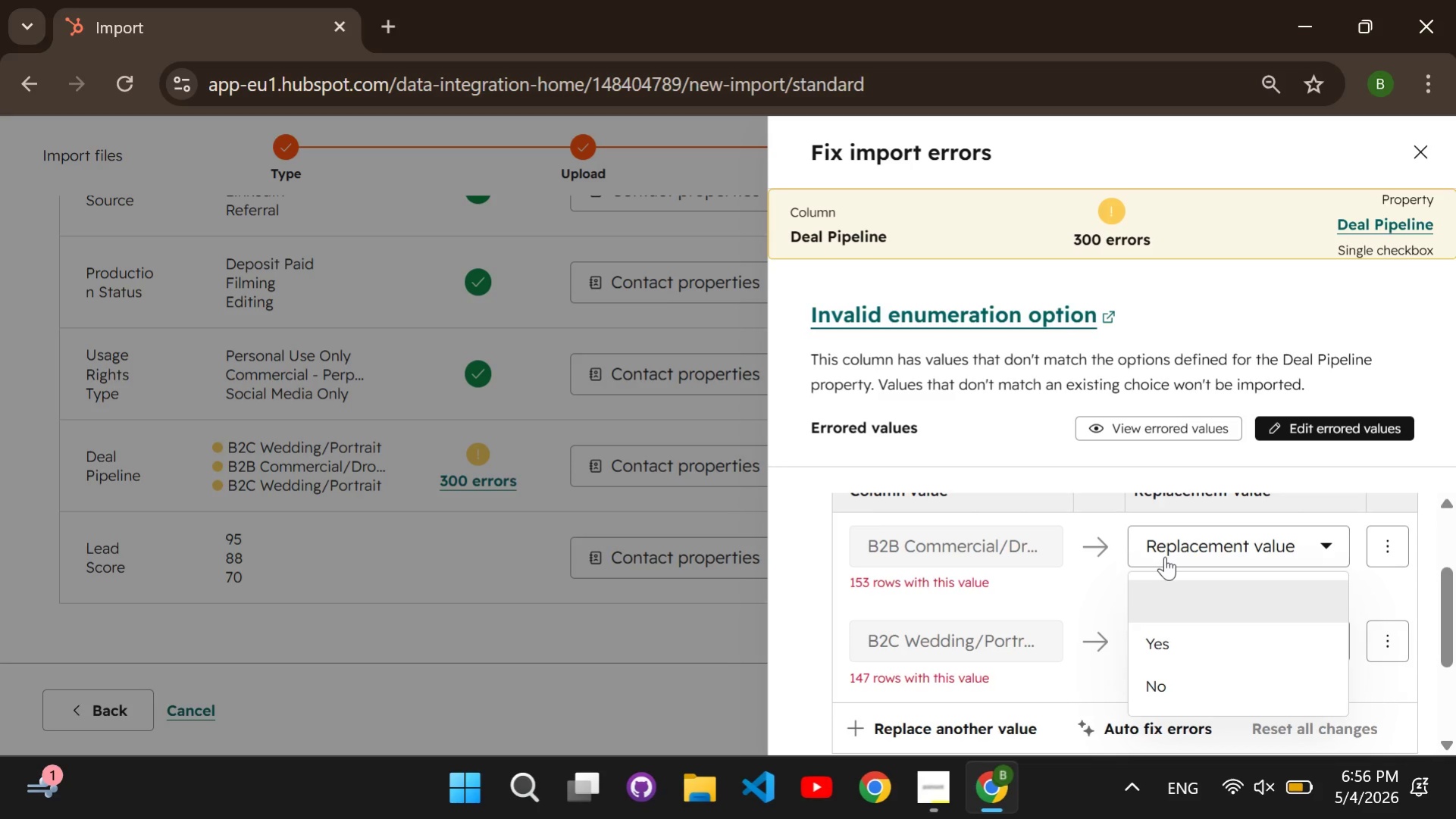 
wait(6.59)
 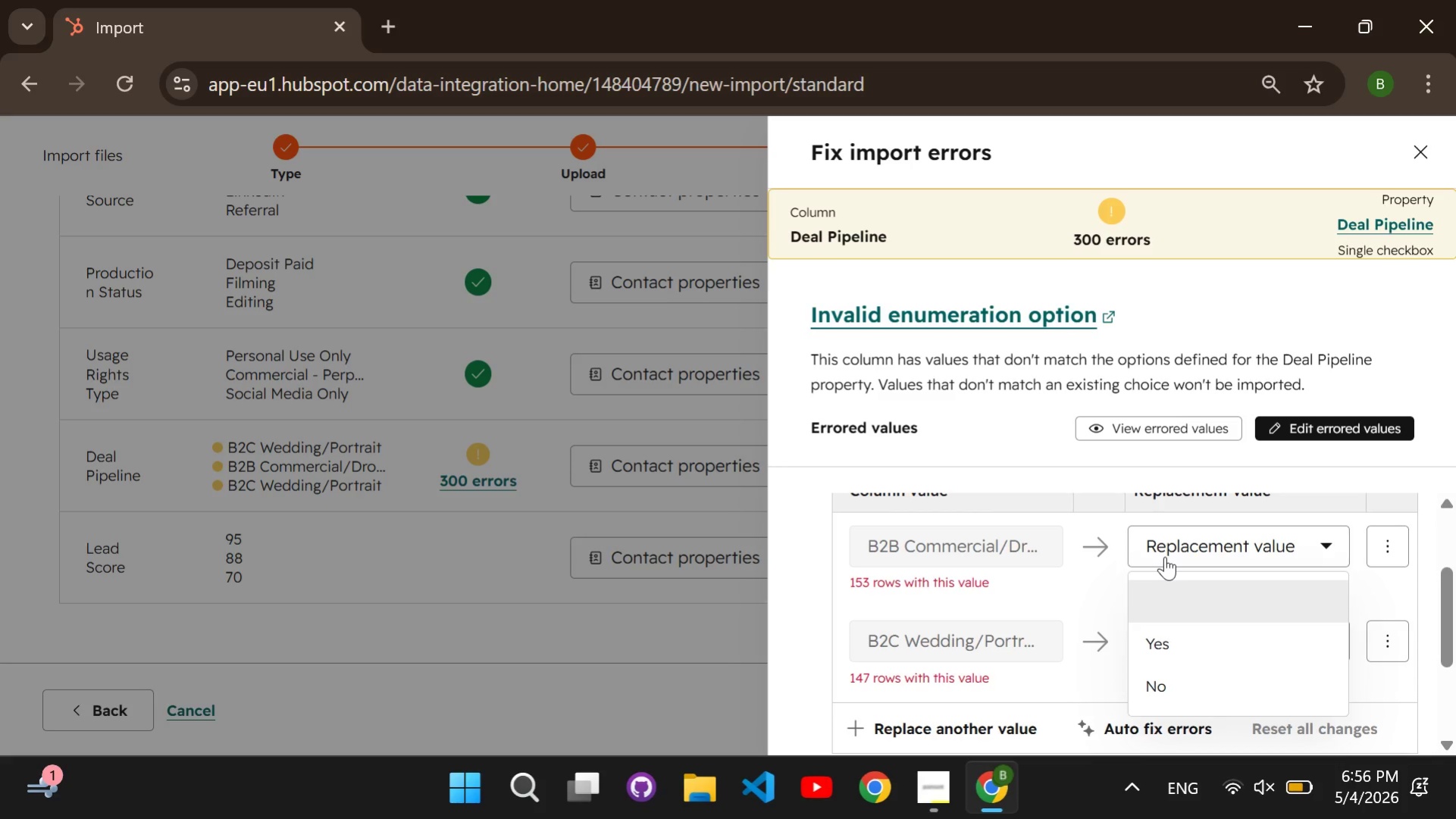 
left_click([1179, 630])
 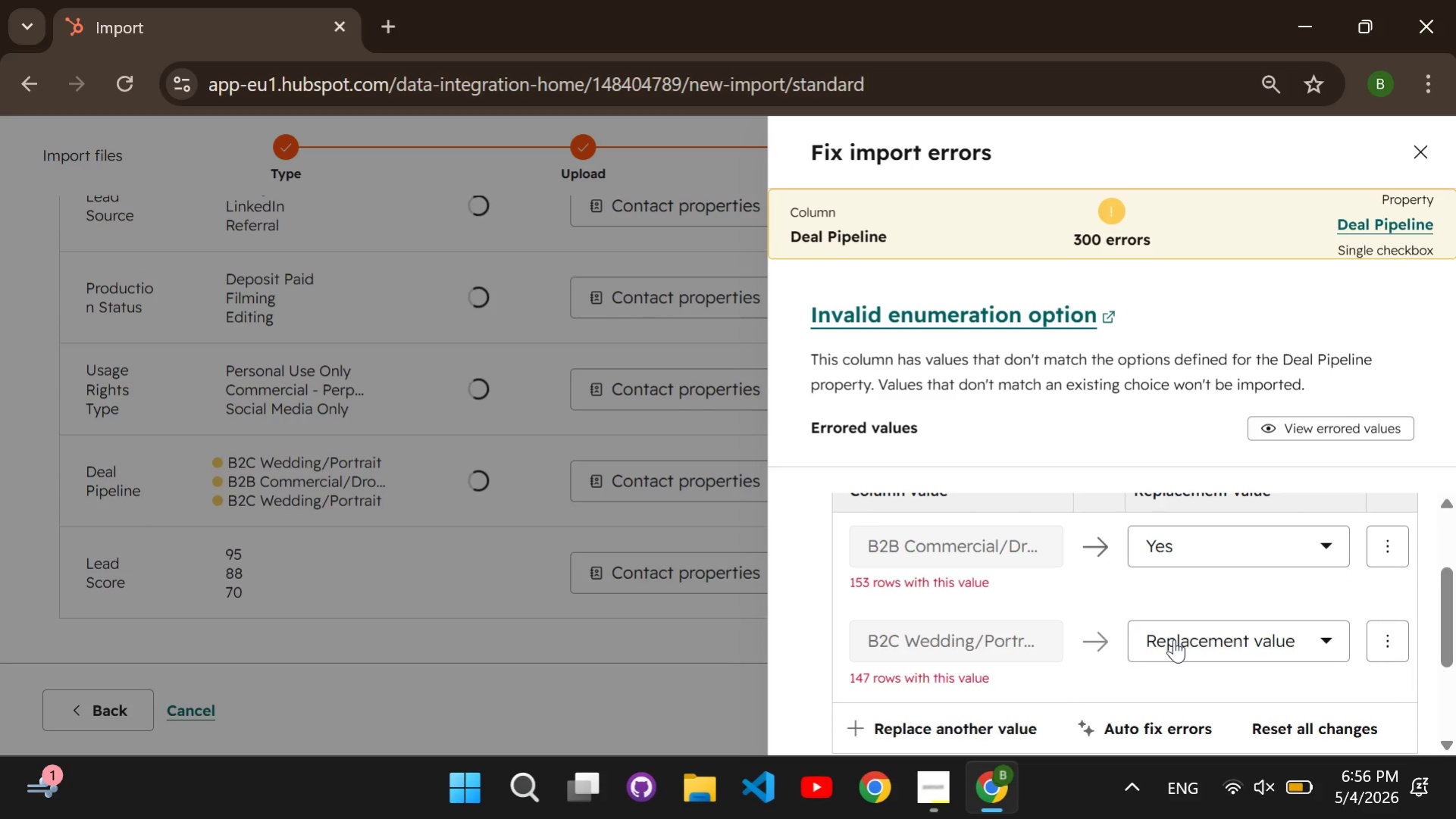 
left_click([1173, 639])
 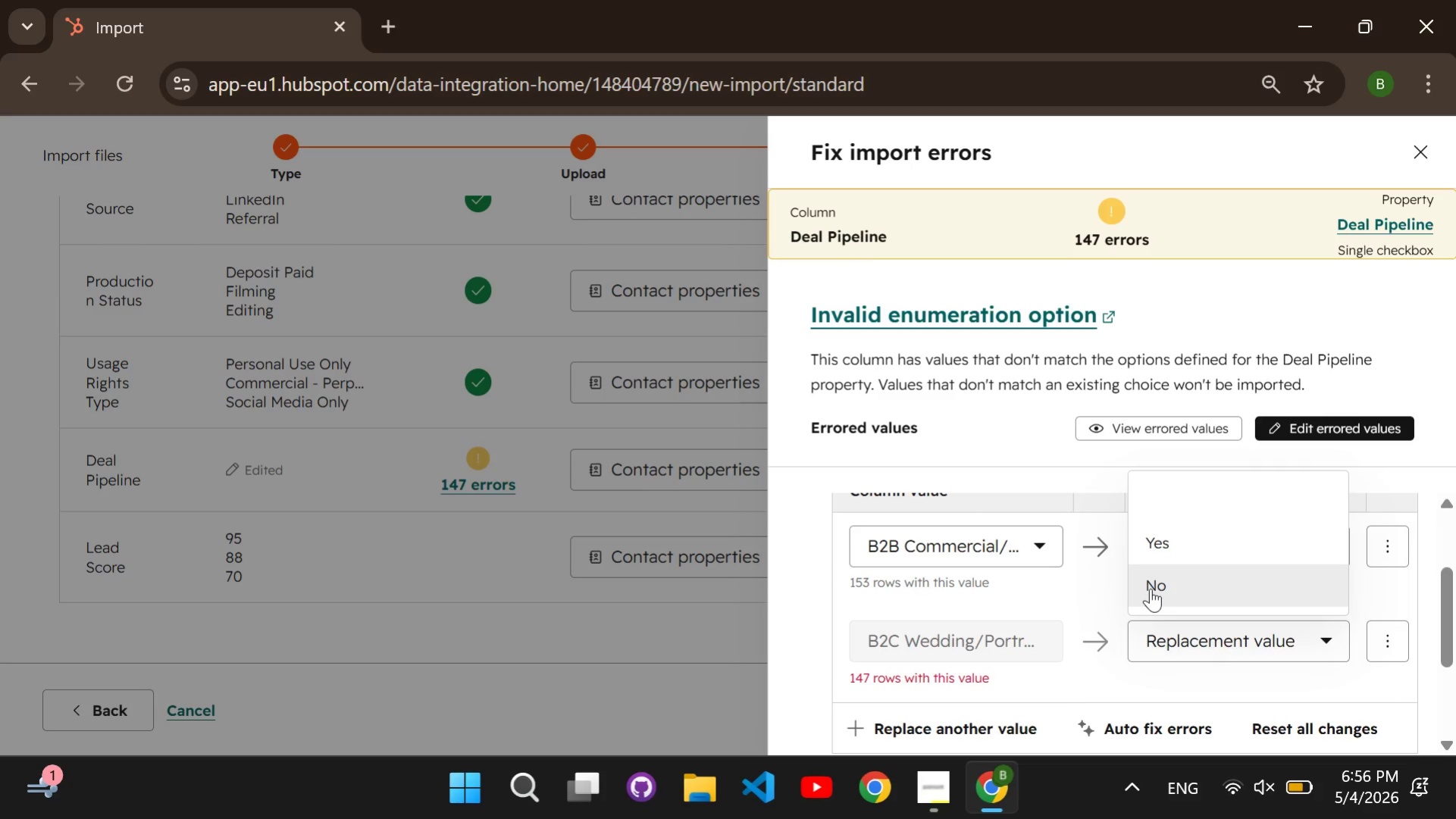 
left_click([1163, 546])
 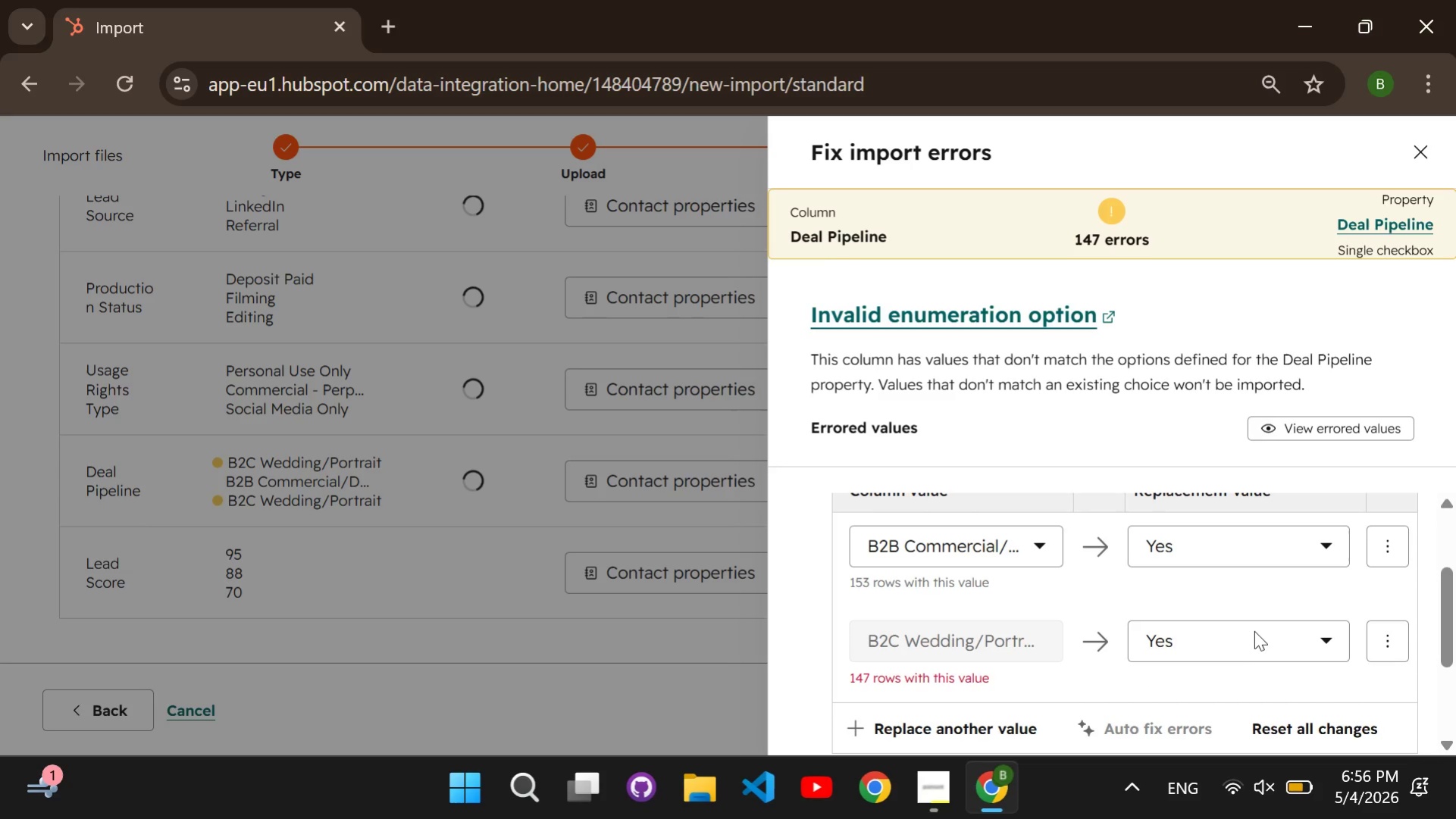 
scroll: coordinate [1250, 623], scroll_direction: down, amount: 2.0
 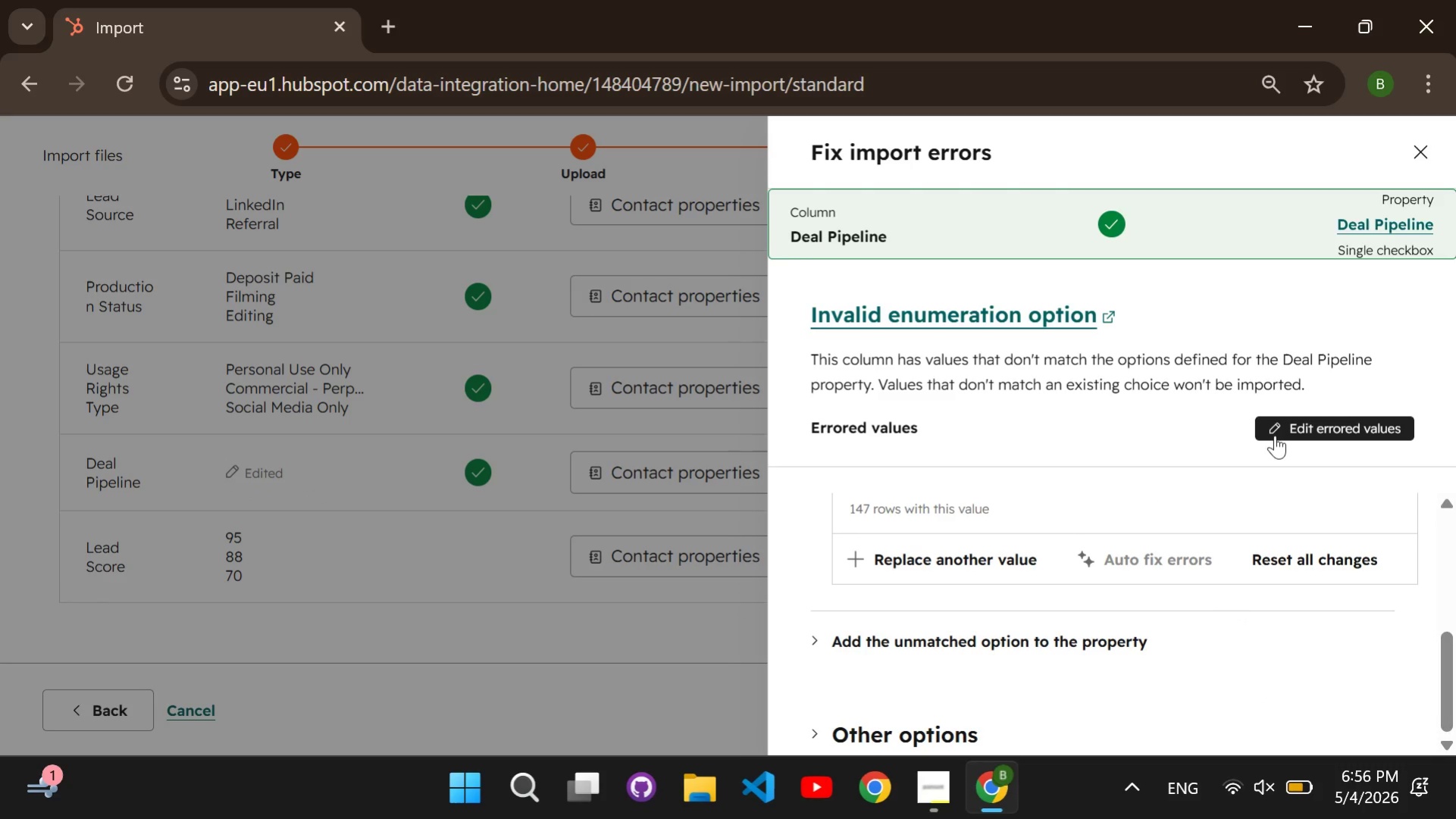 
left_click([1276, 430])
 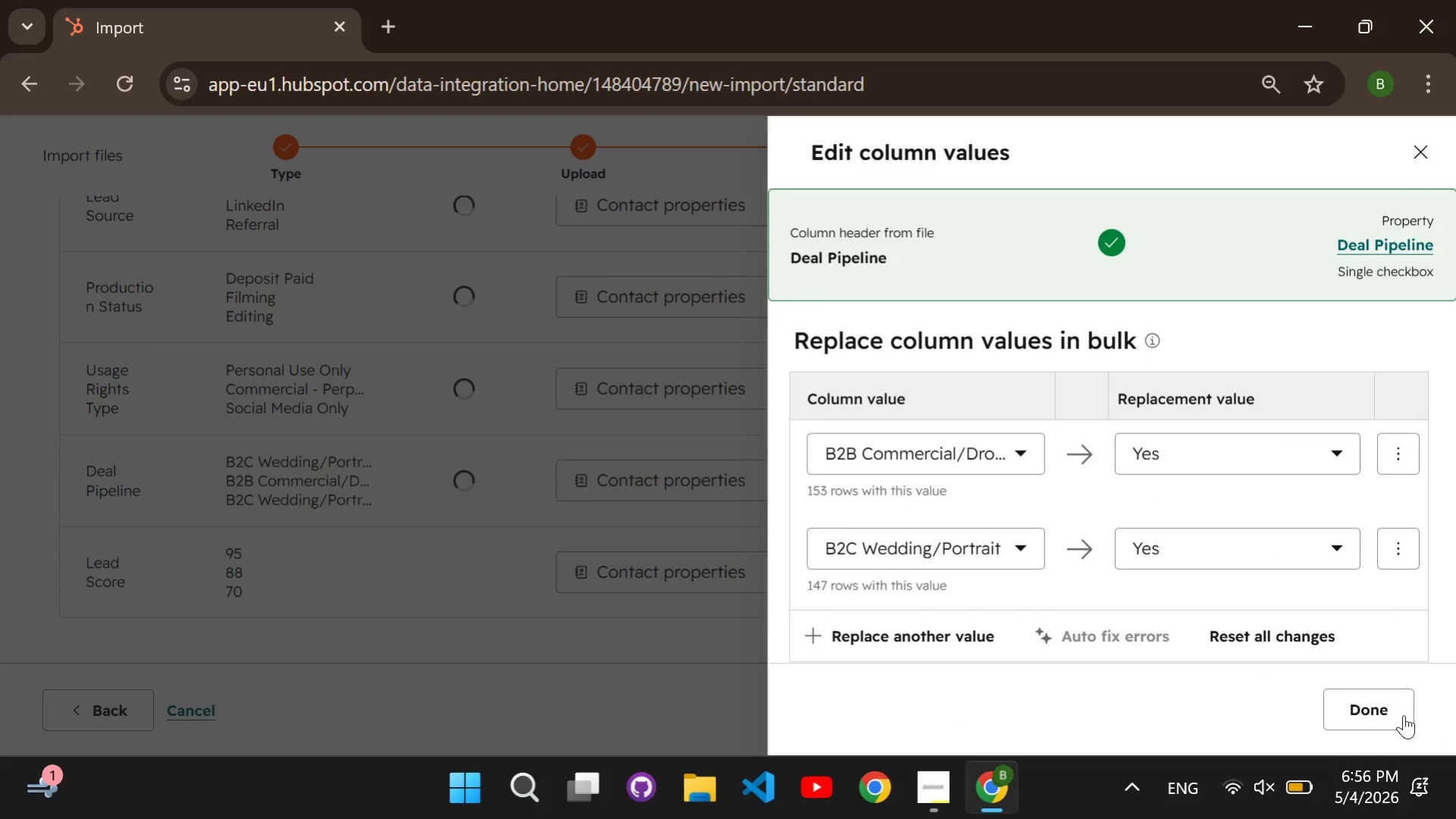 
left_click([1387, 707])
 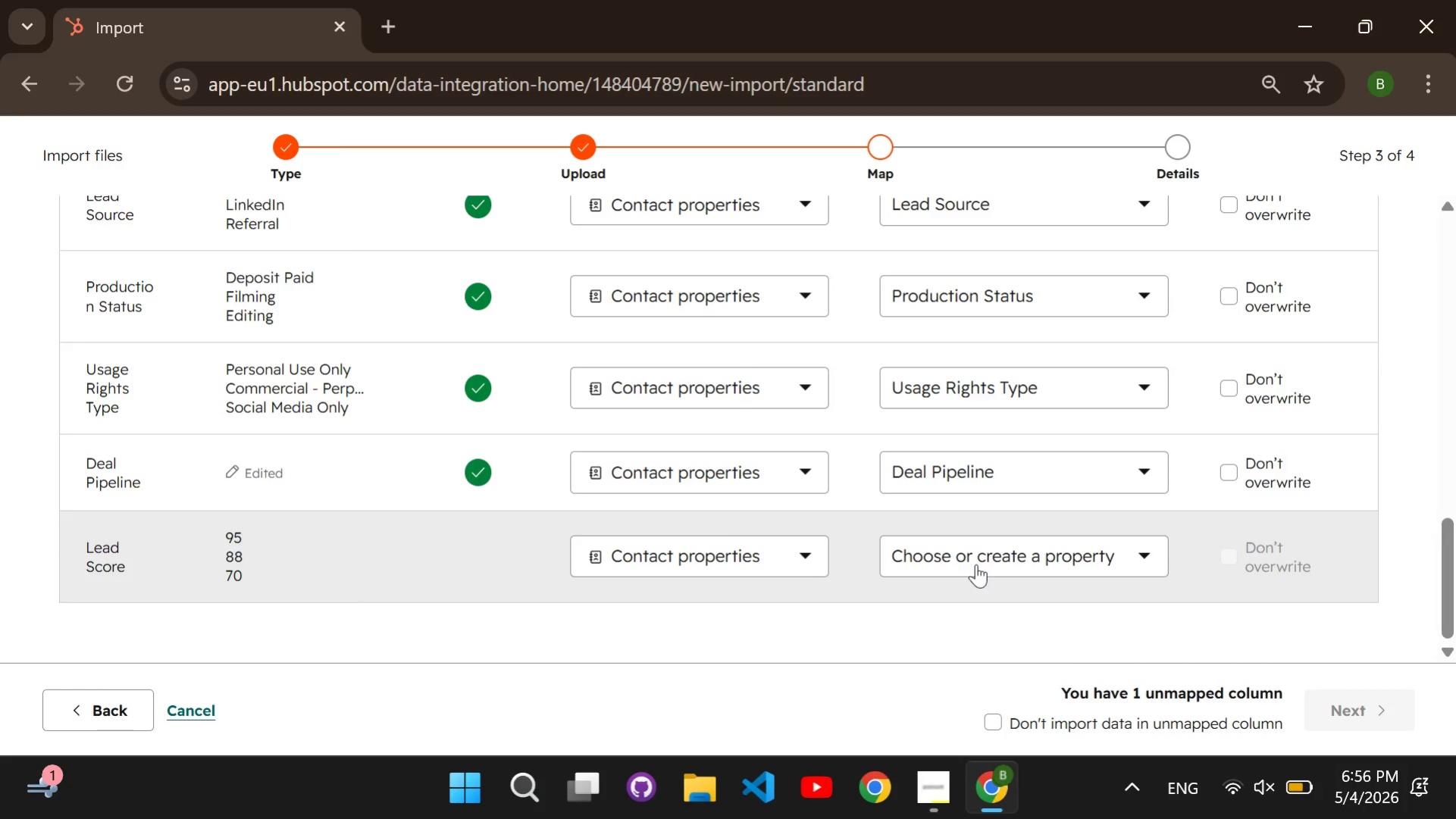 
wait(8.66)
 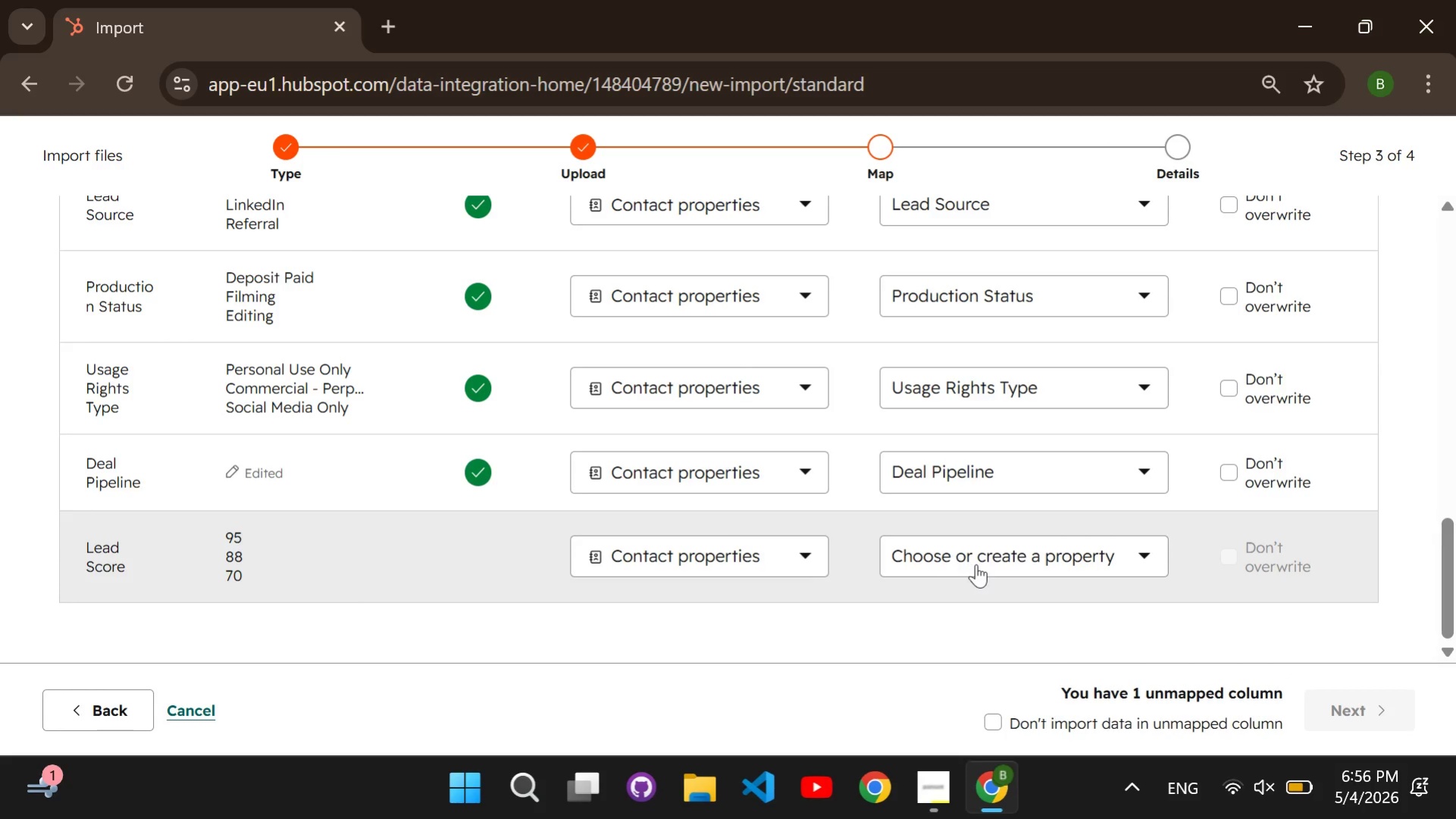 
left_click([974, 563])
 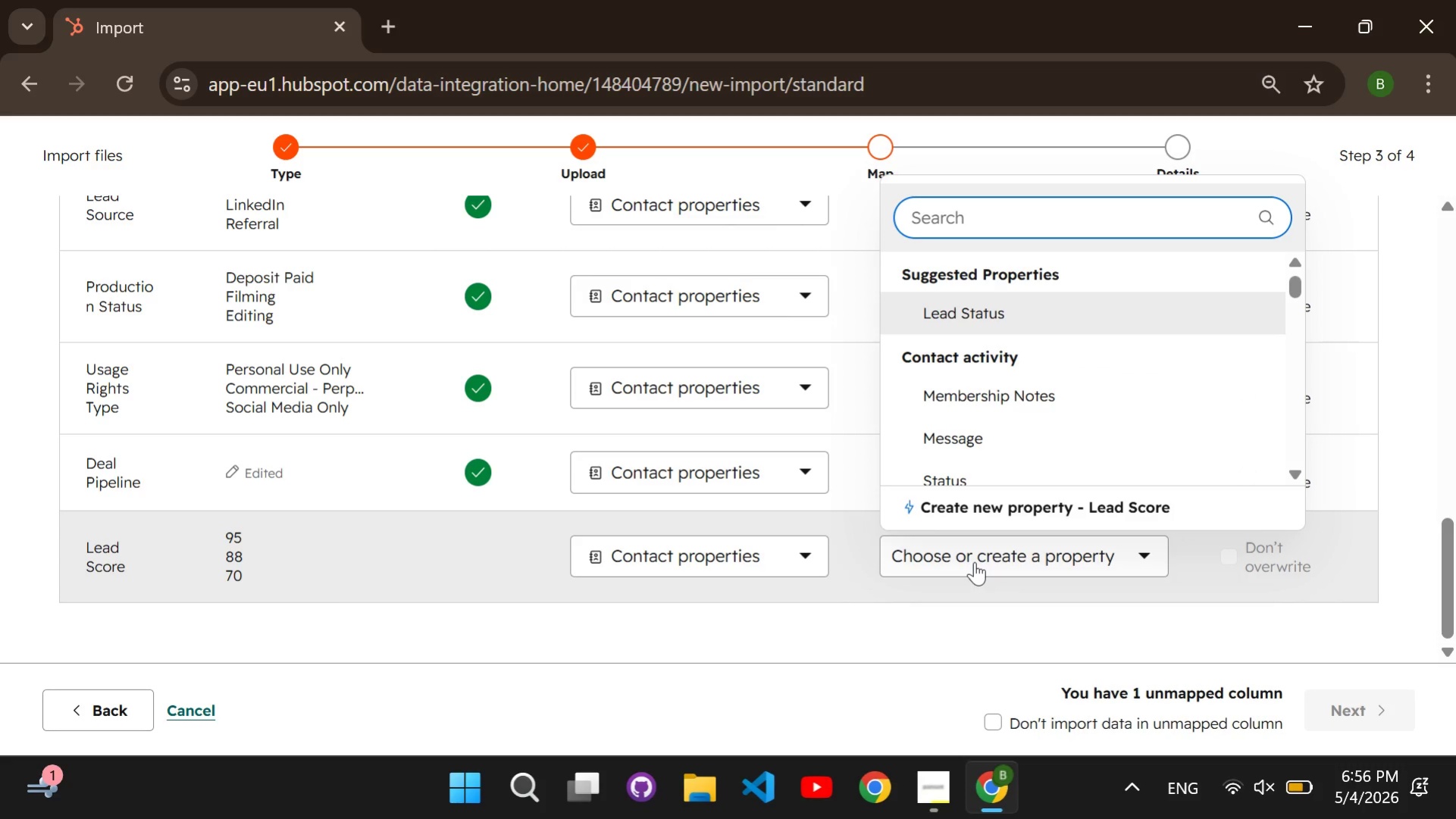 
type(lead)
 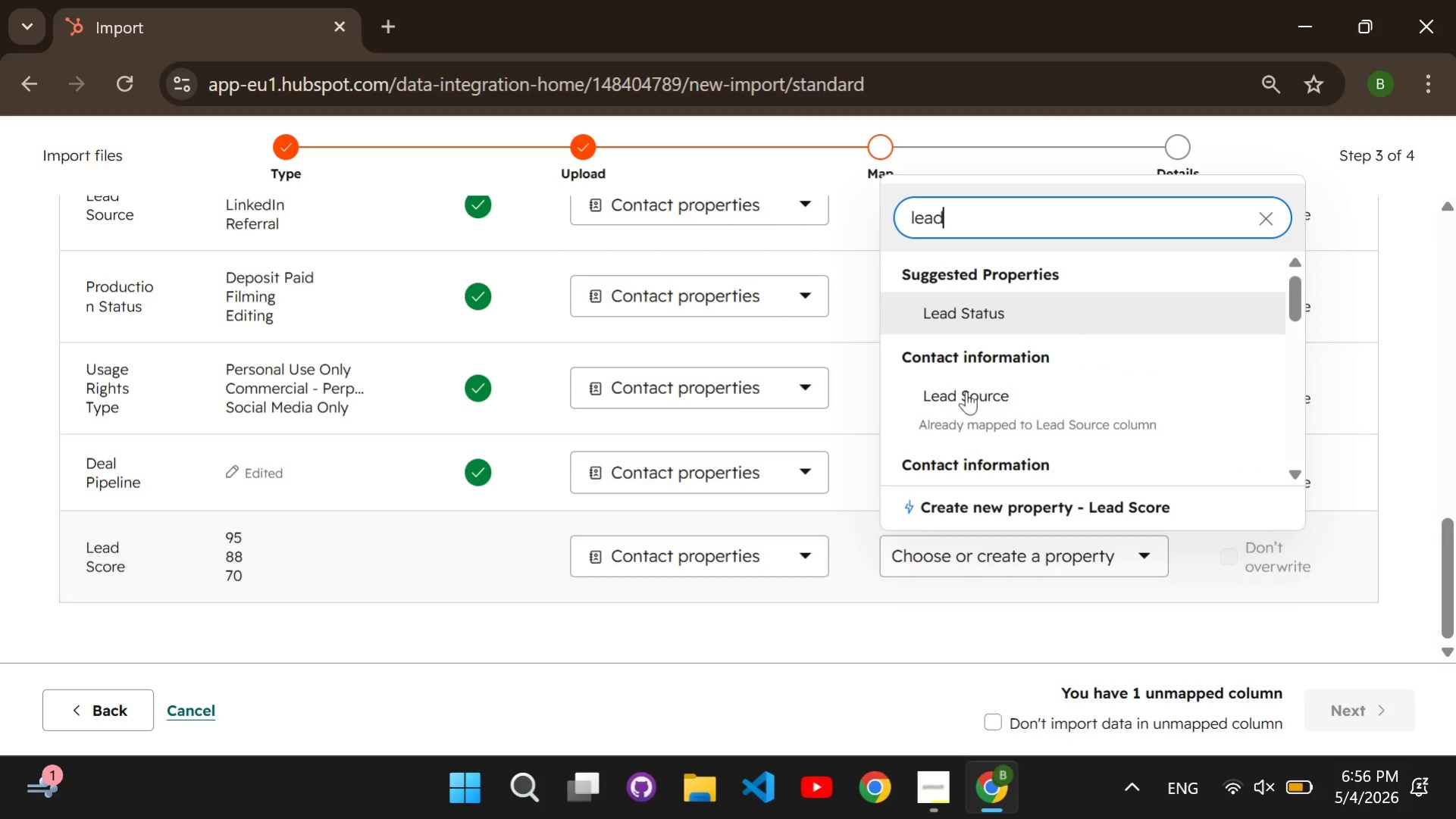 
mouse_move([963, 389])
 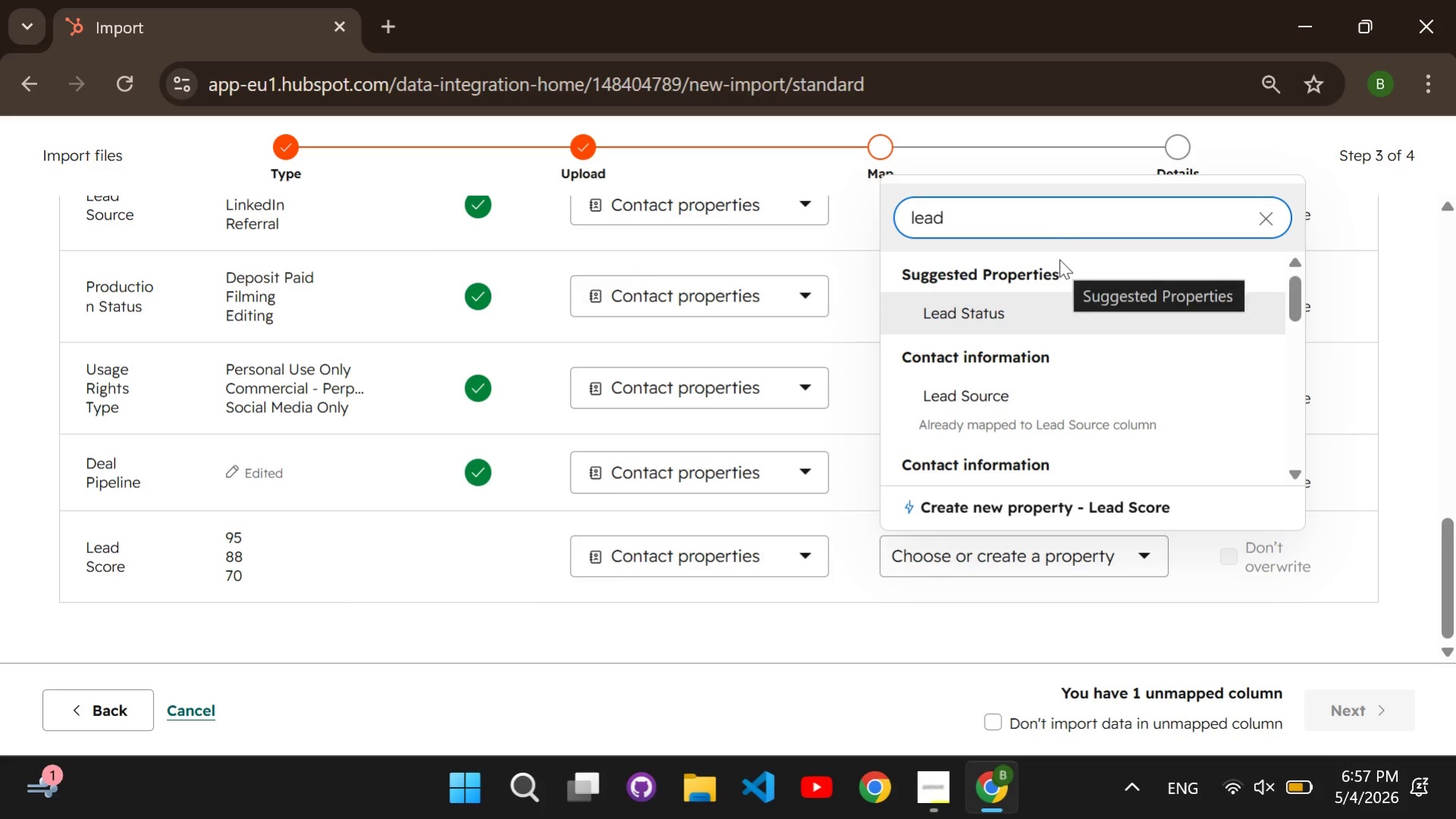 
key(Space)
 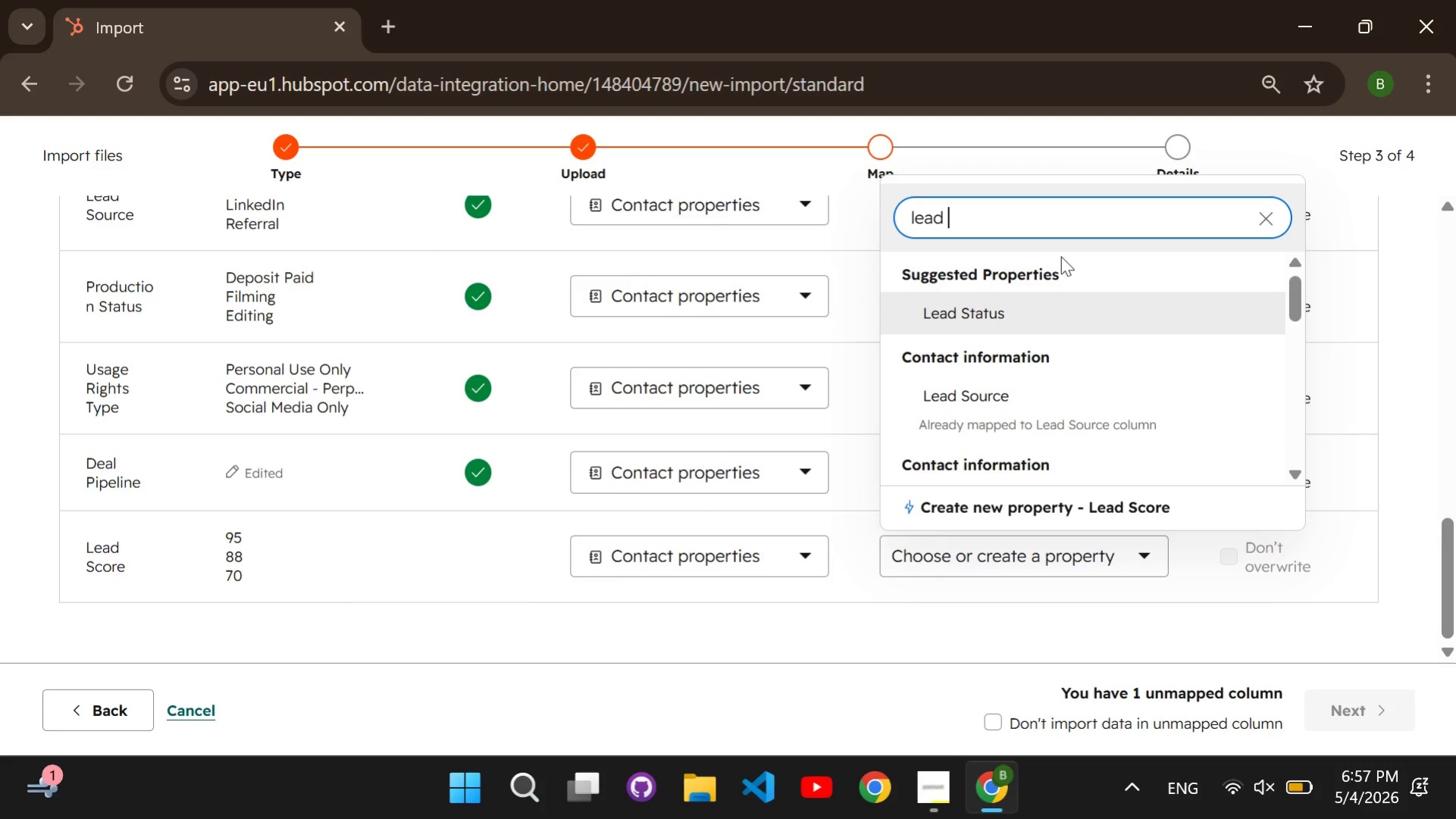 
key(S)
 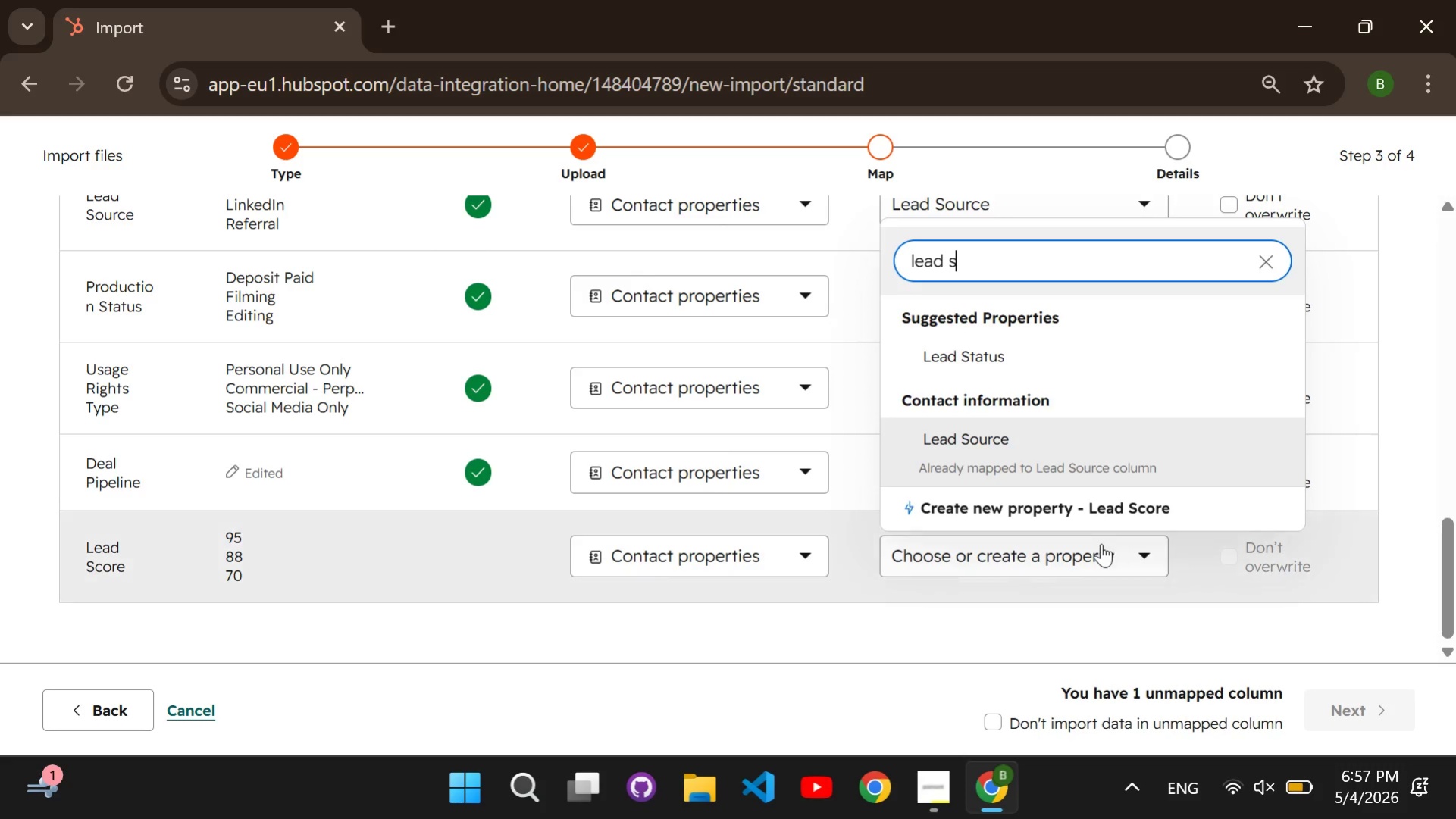 
left_click([1088, 505])
 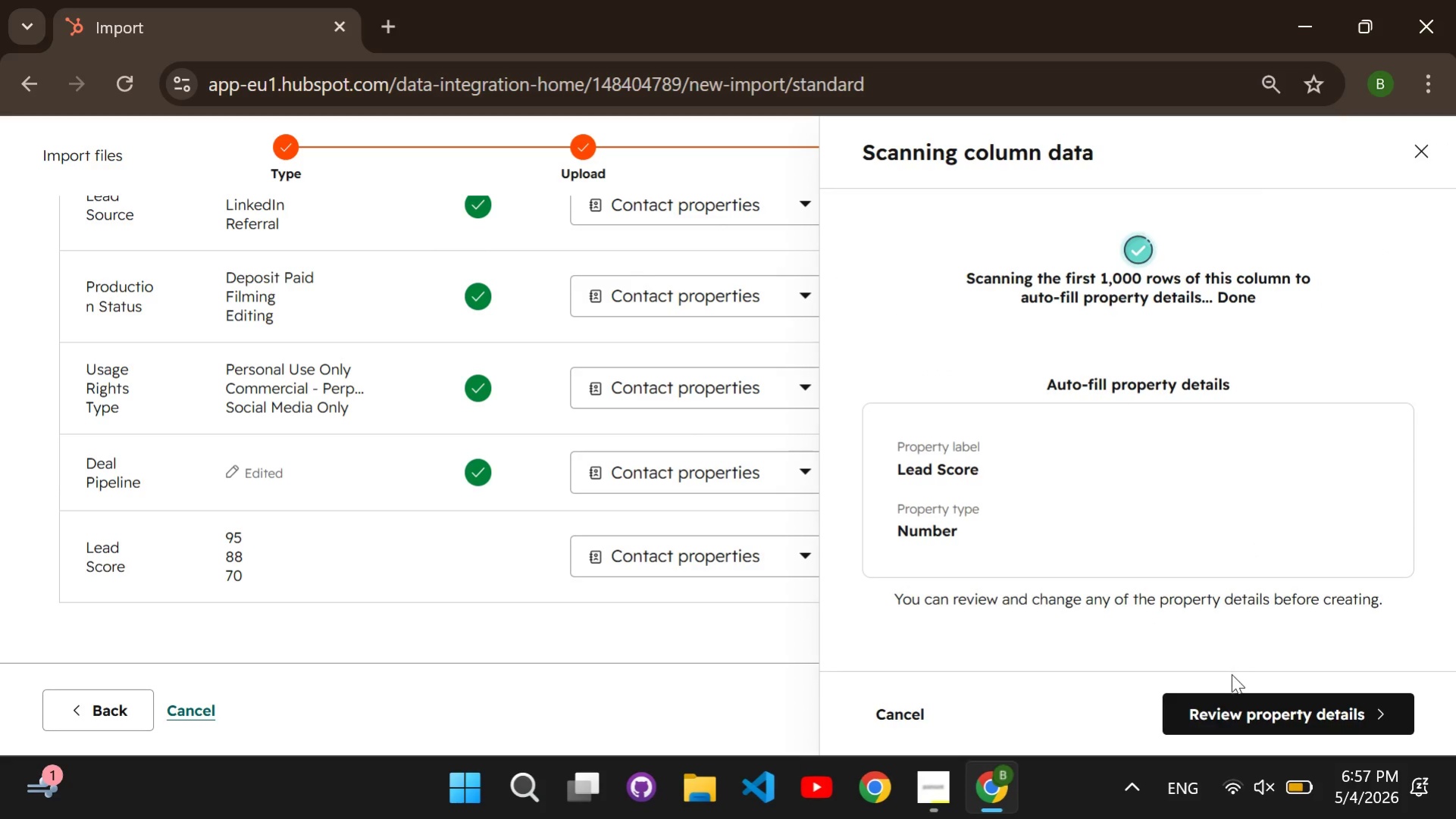 
left_click([1245, 701])
 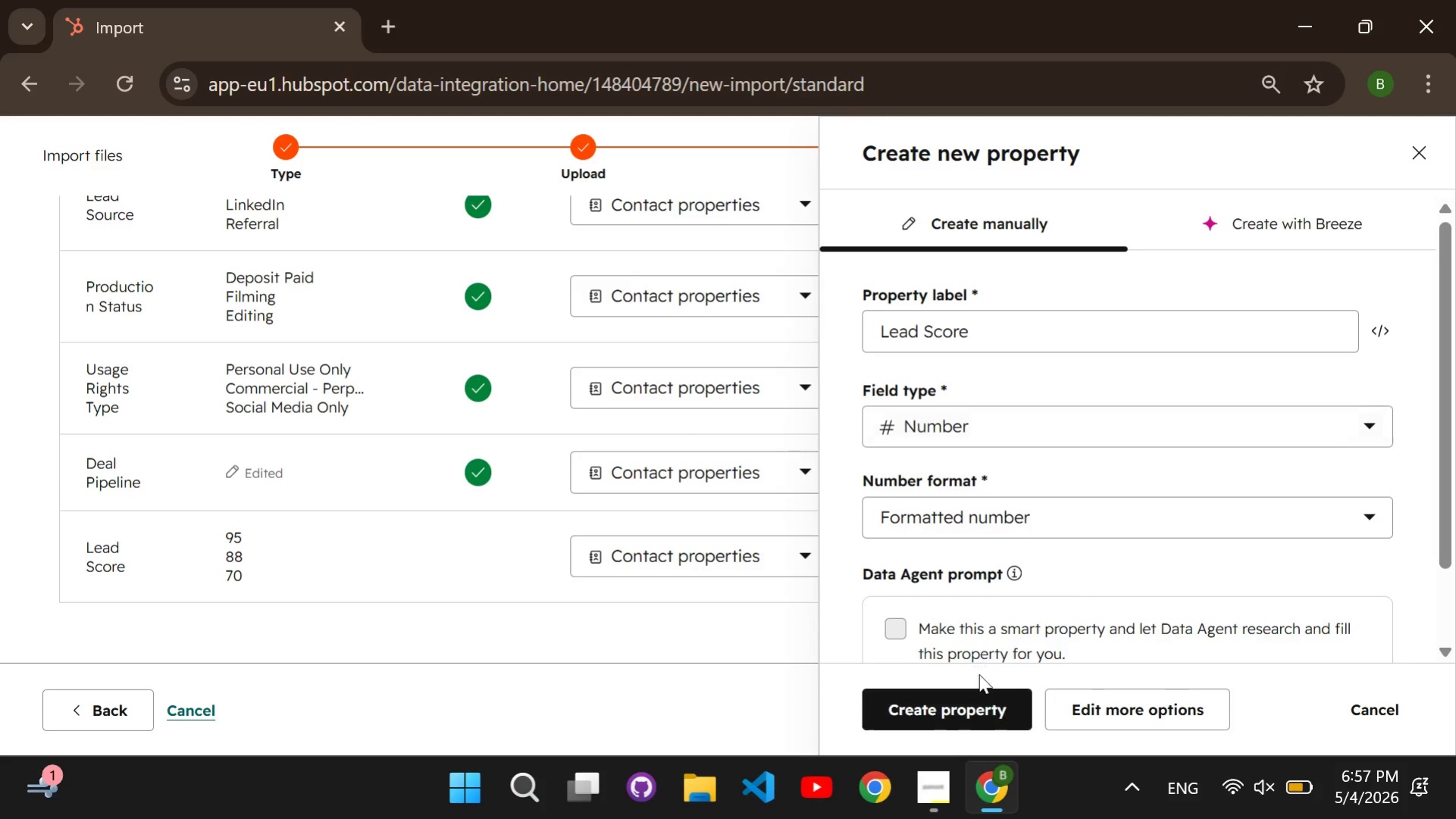 
left_click([975, 696])
 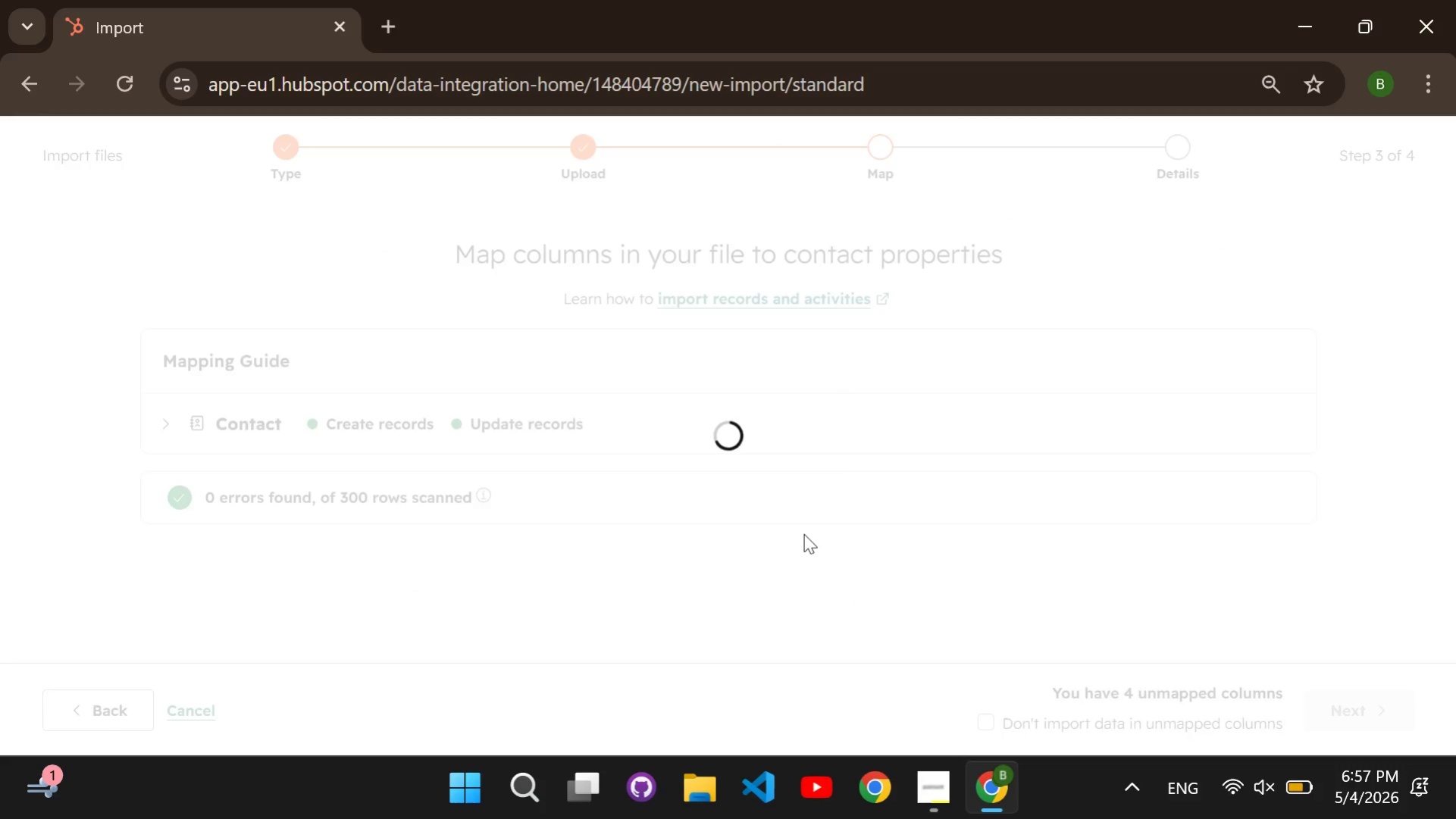 
scroll: coordinate [813, 529], scroll_direction: down, amount: 8.0
 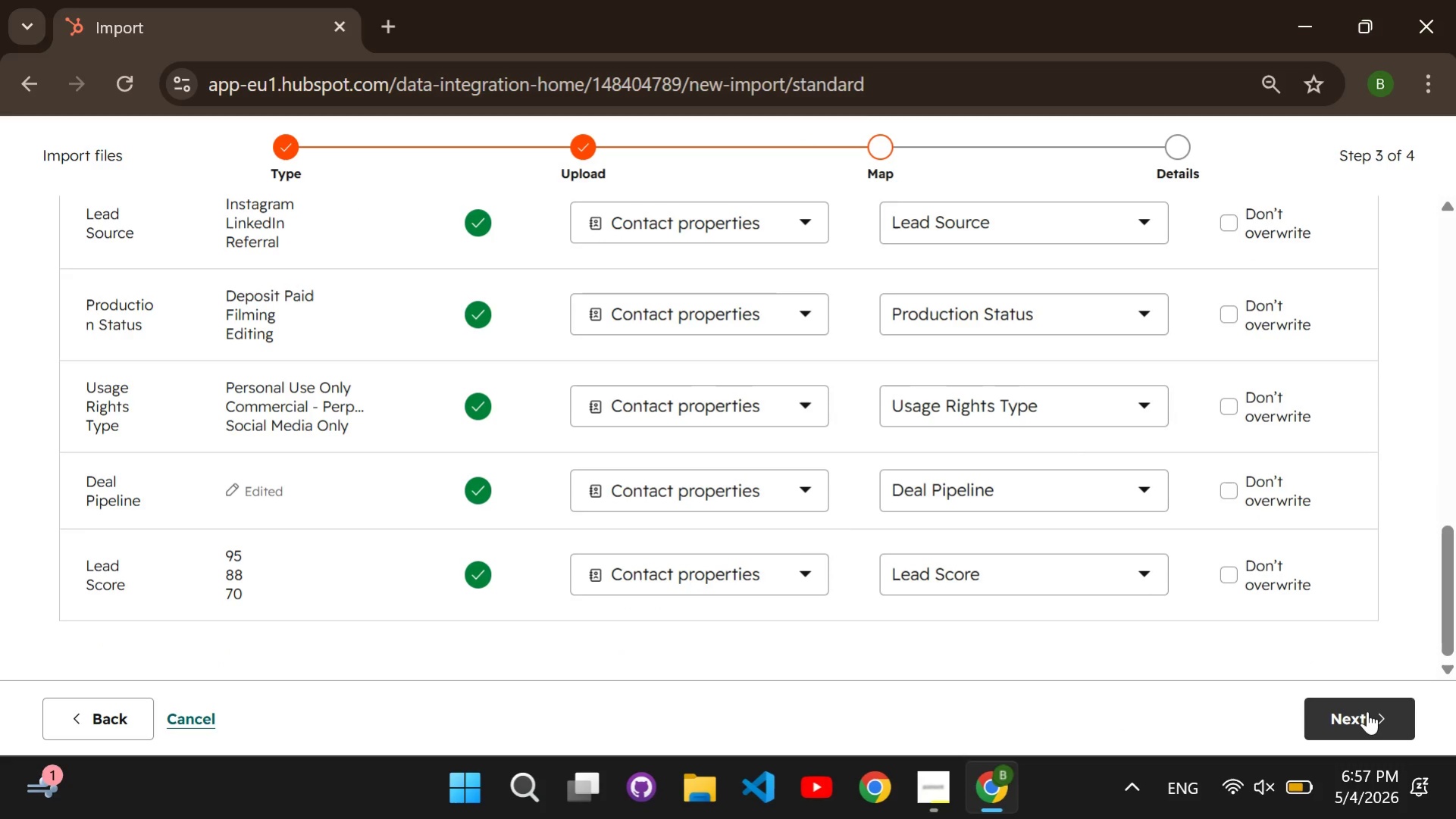 
left_click([1367, 711])
 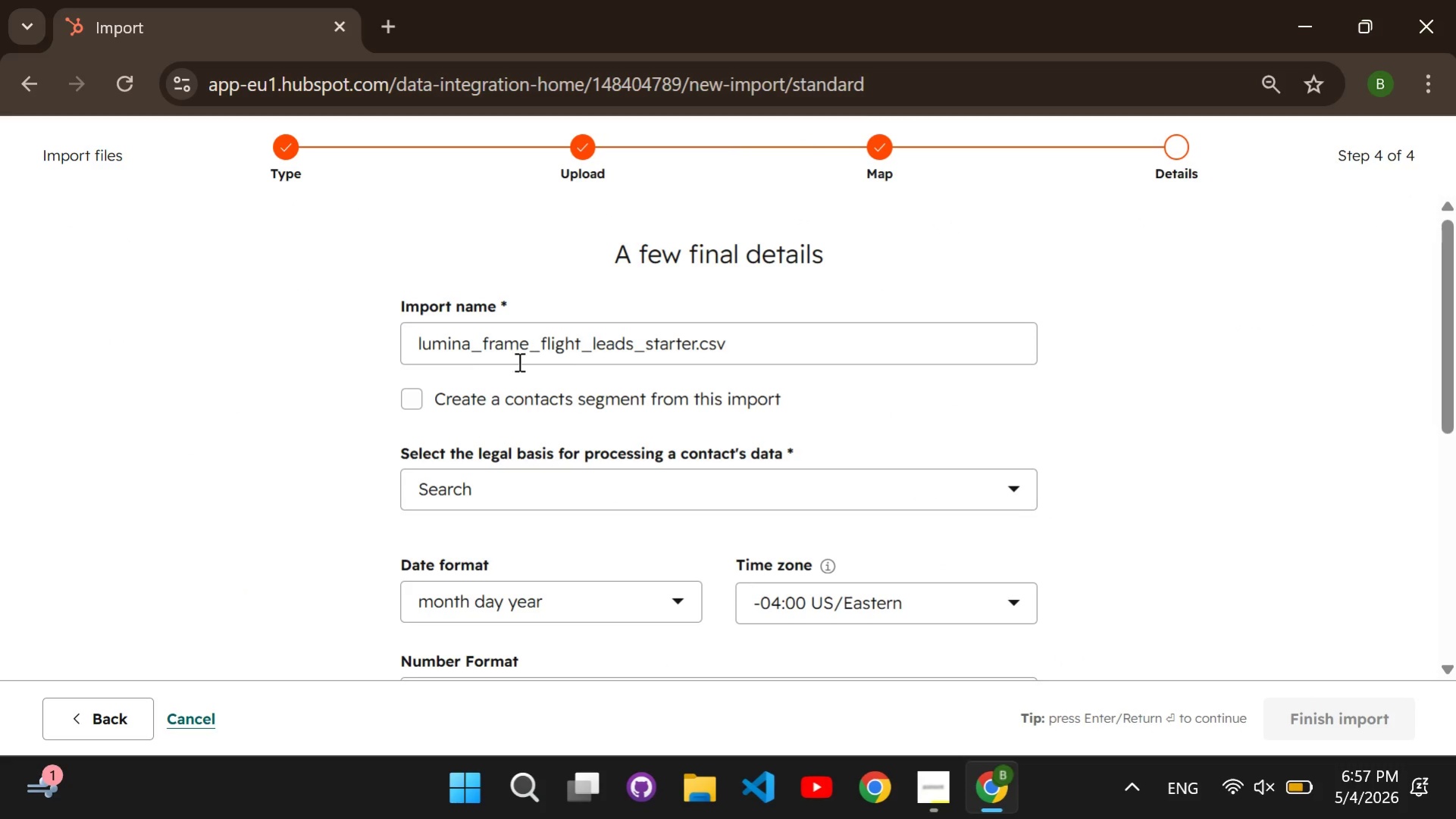 
left_click([415, 397])
 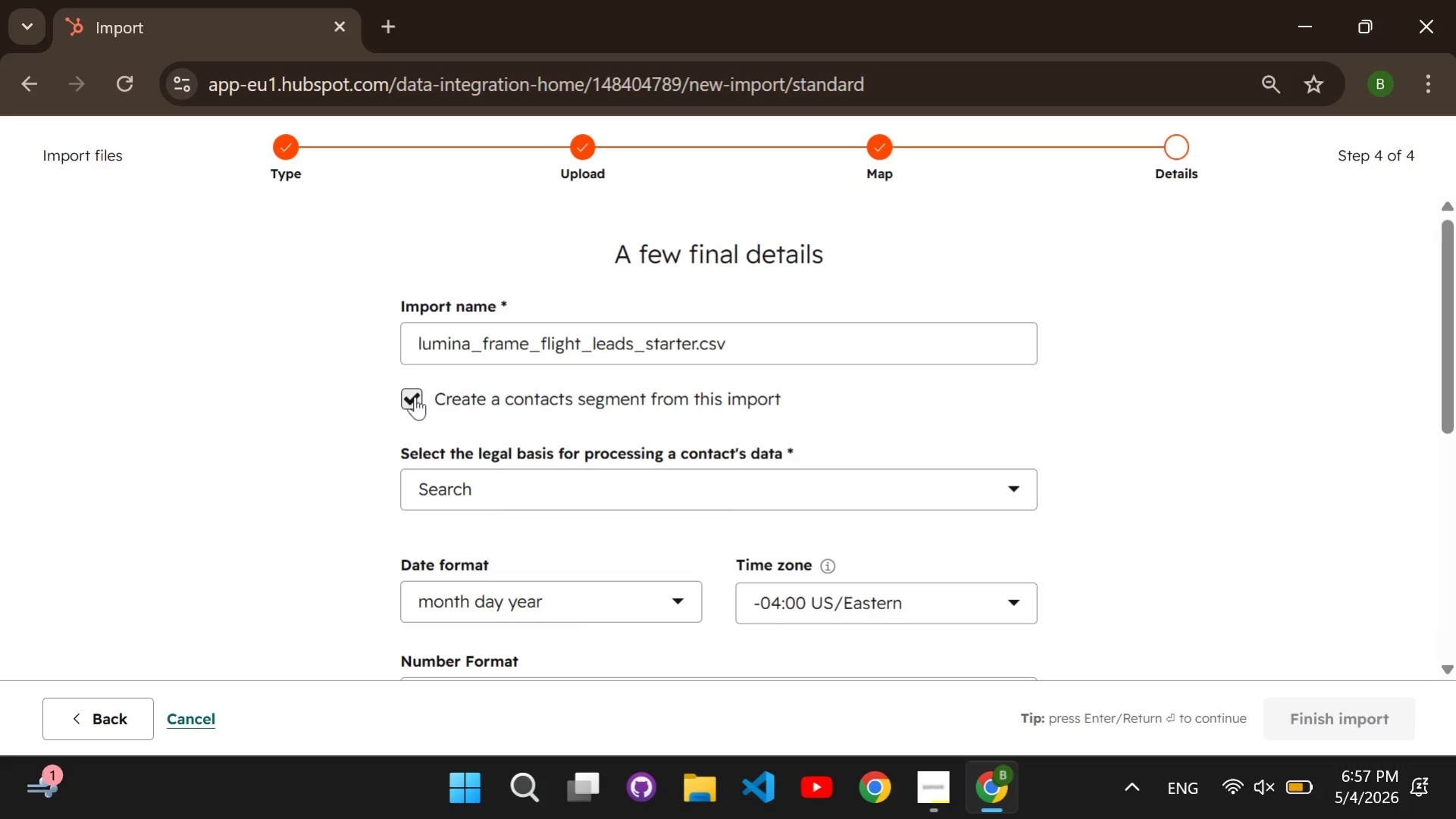 
wait(10.72)
 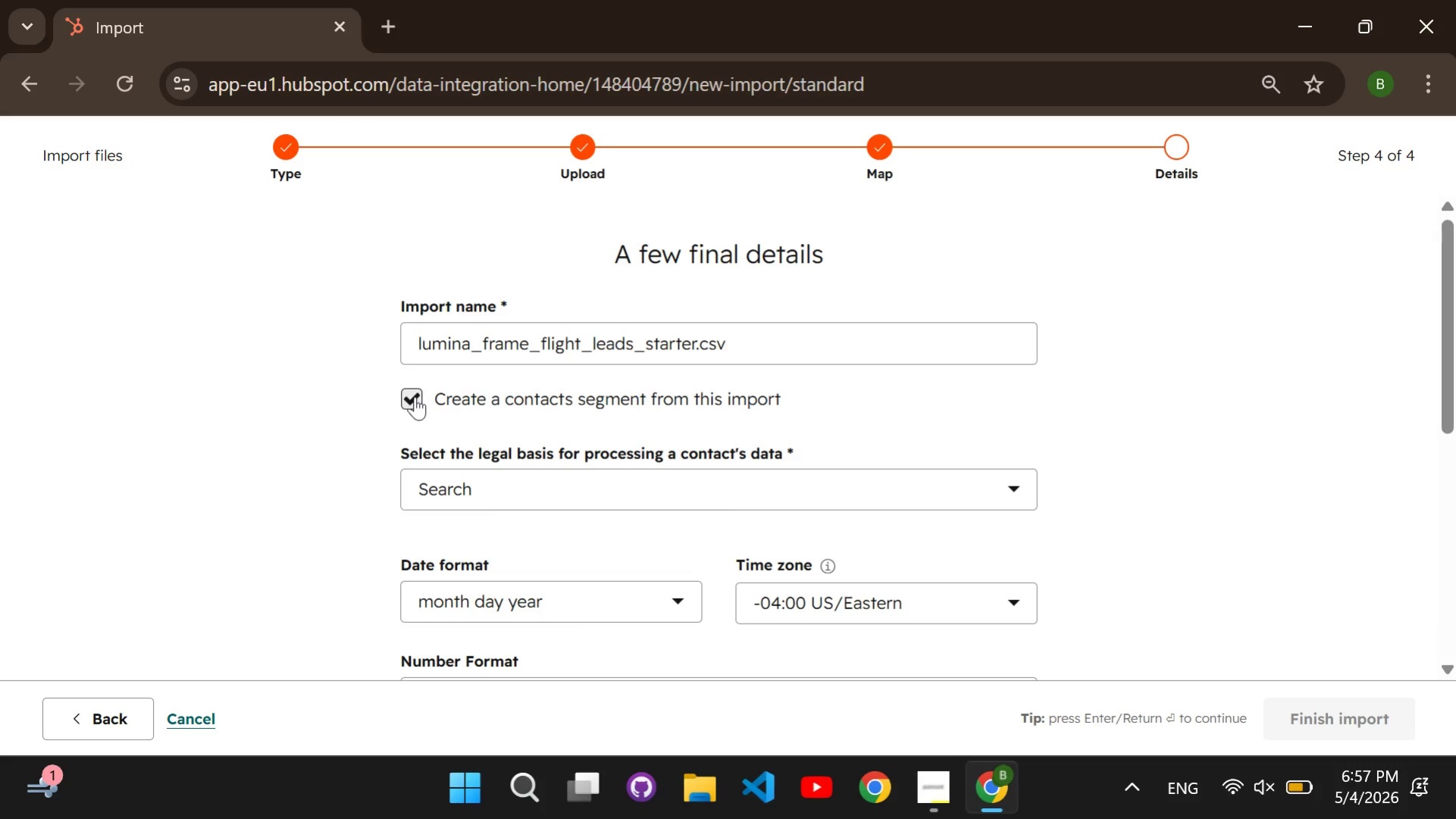 
left_click([536, 494])
 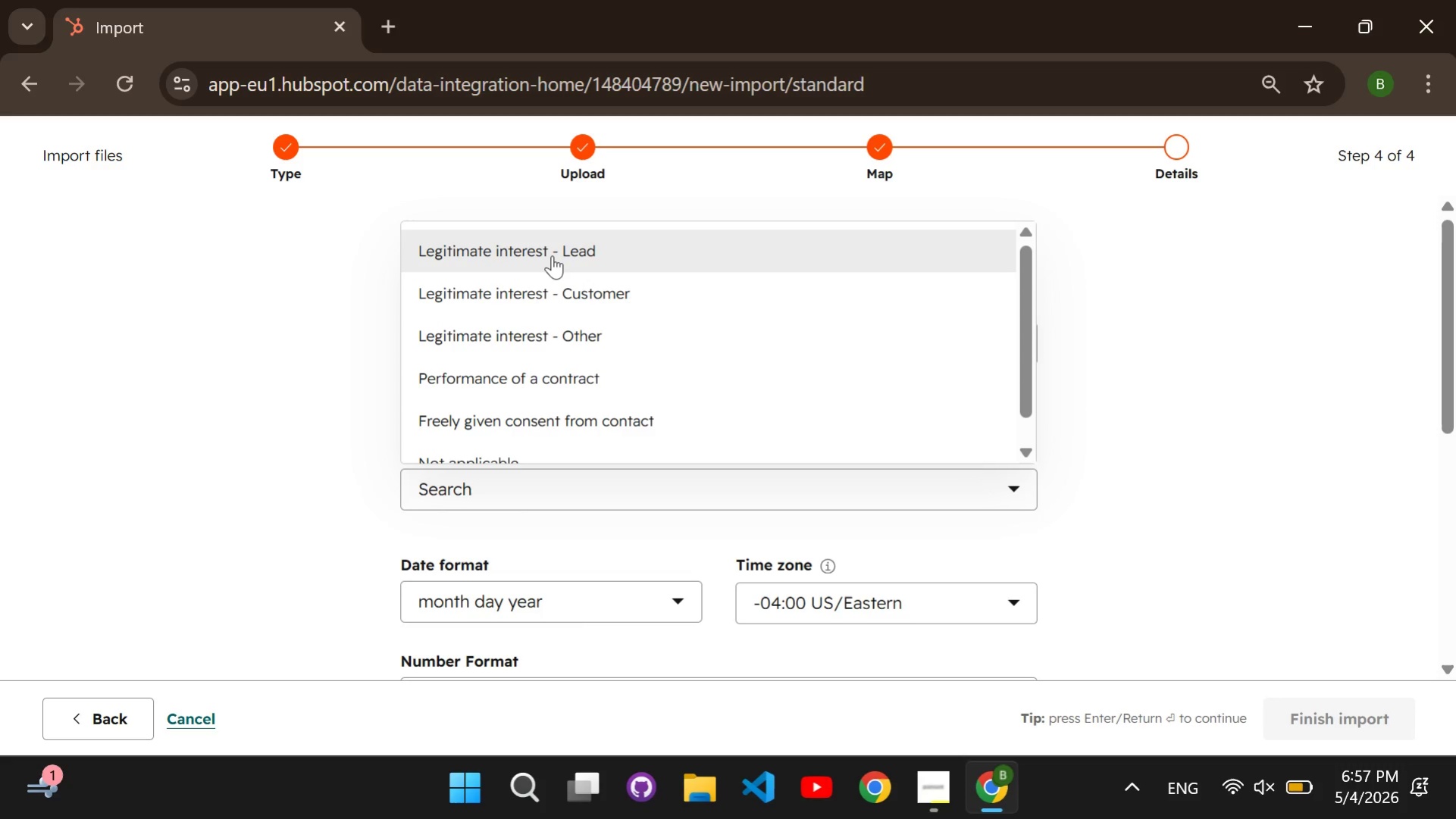 
left_click([552, 255])
 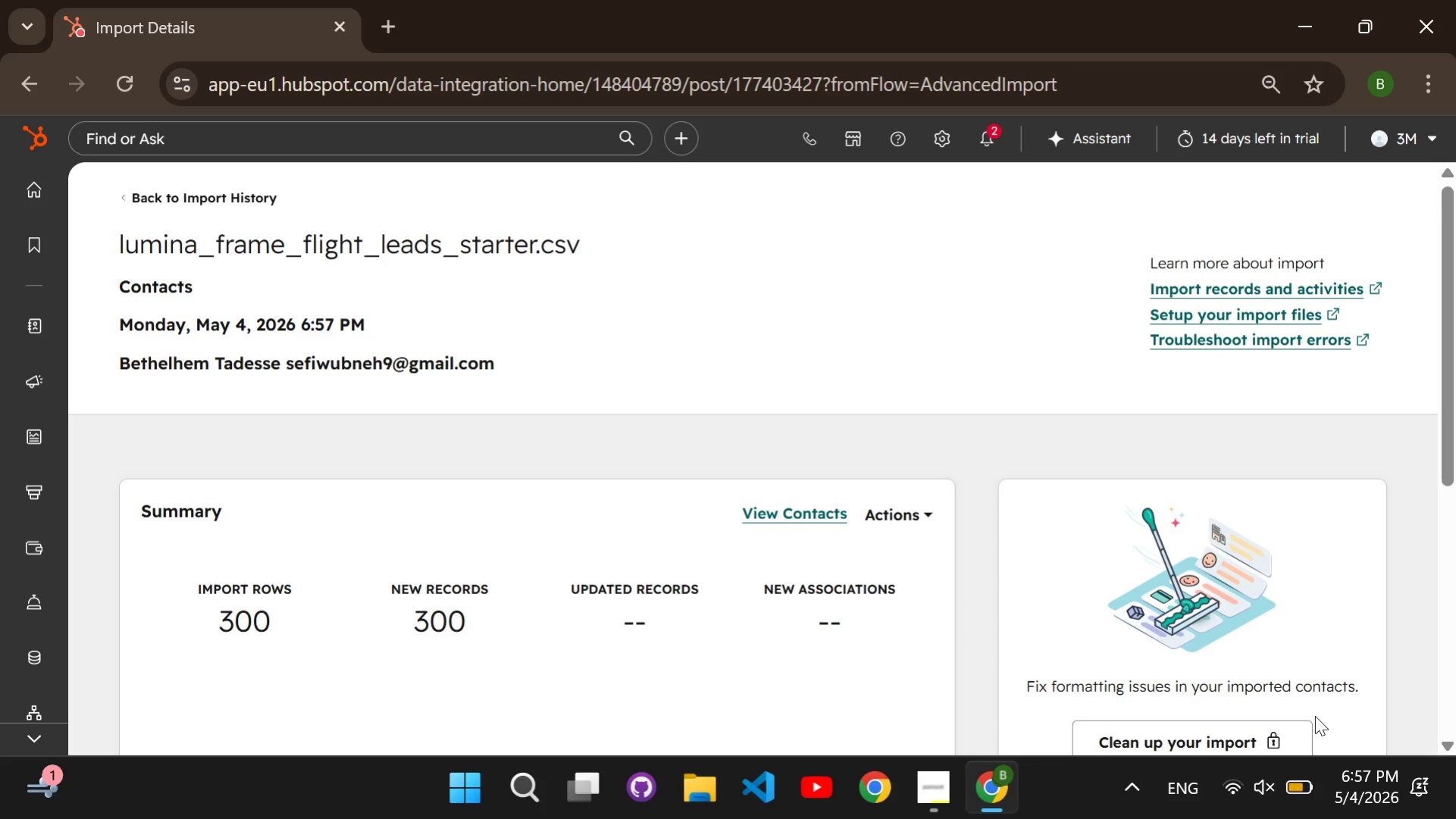 
wait(24.17)
 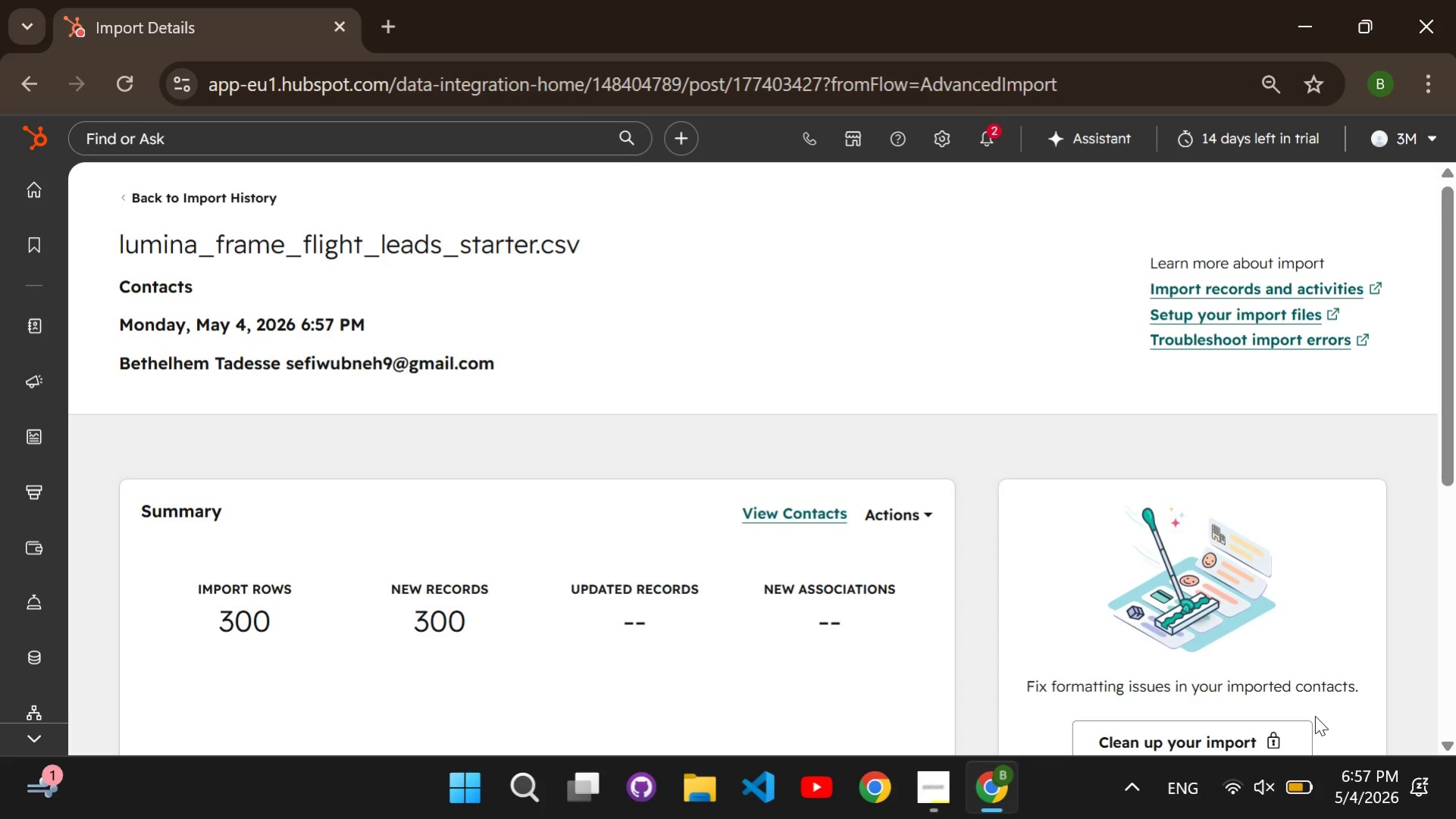 
left_click([126, 249])
 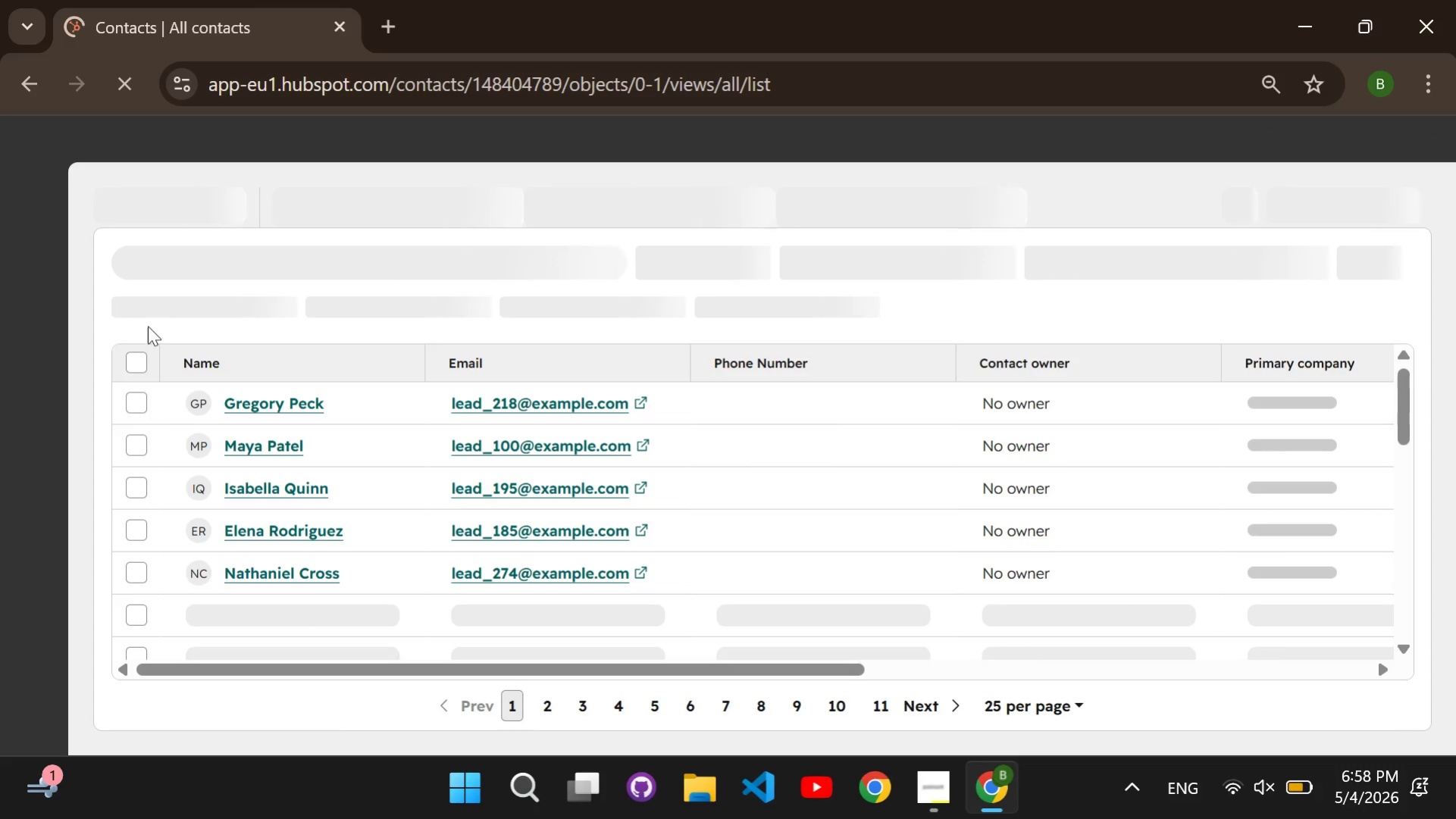 
left_click([133, 357])
 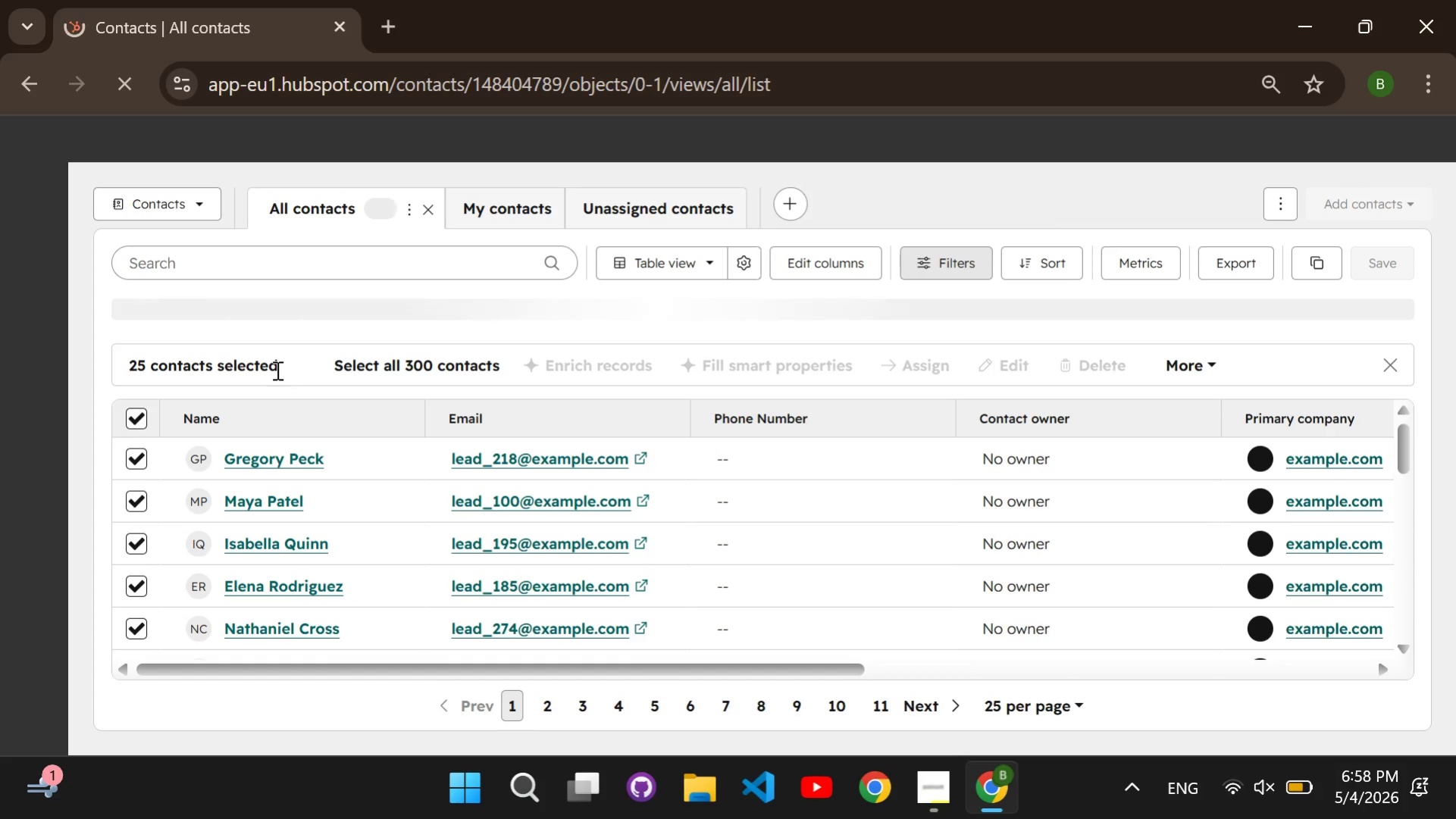 
left_click([366, 366])
 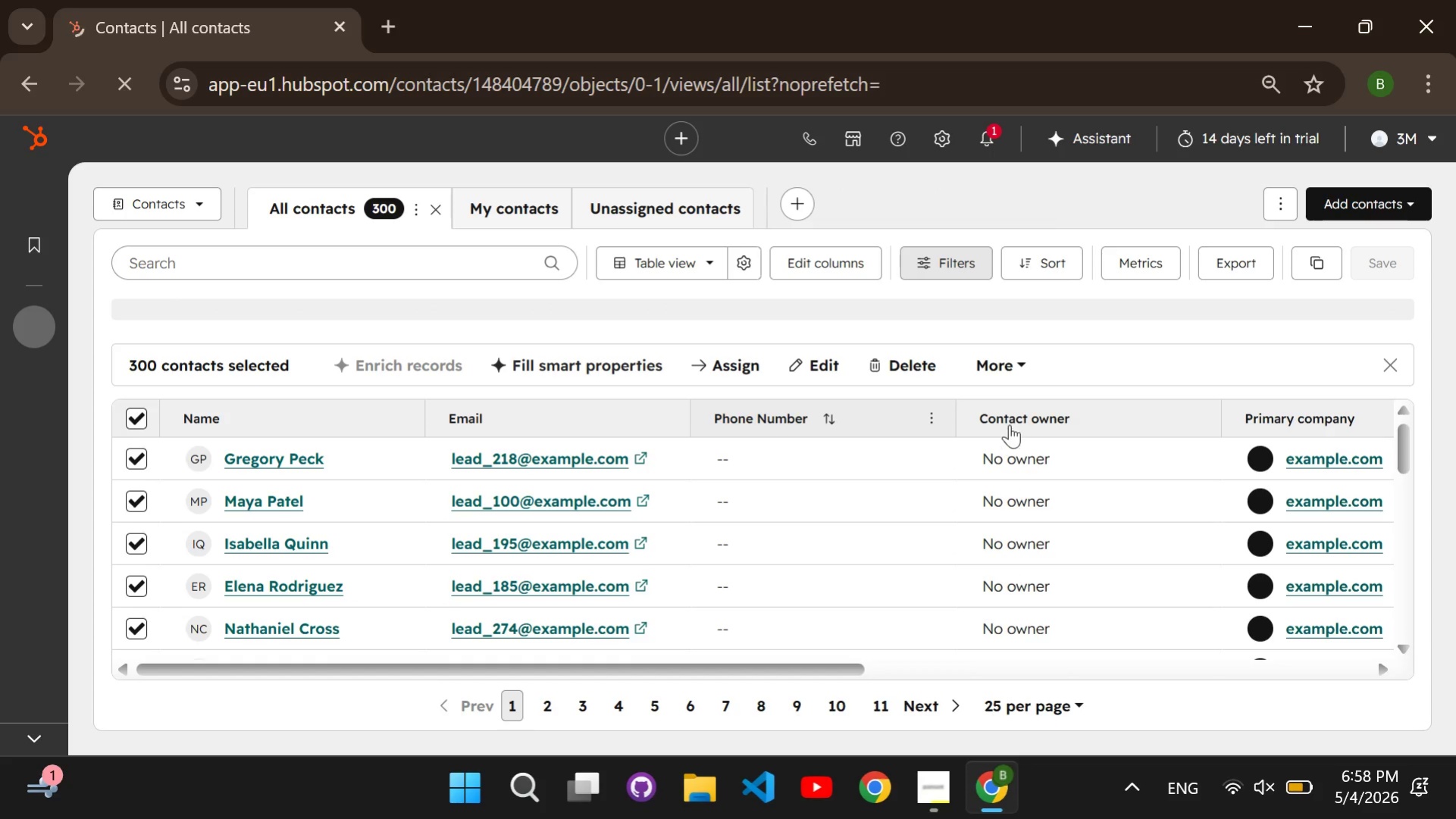 
left_click([1004, 371])
 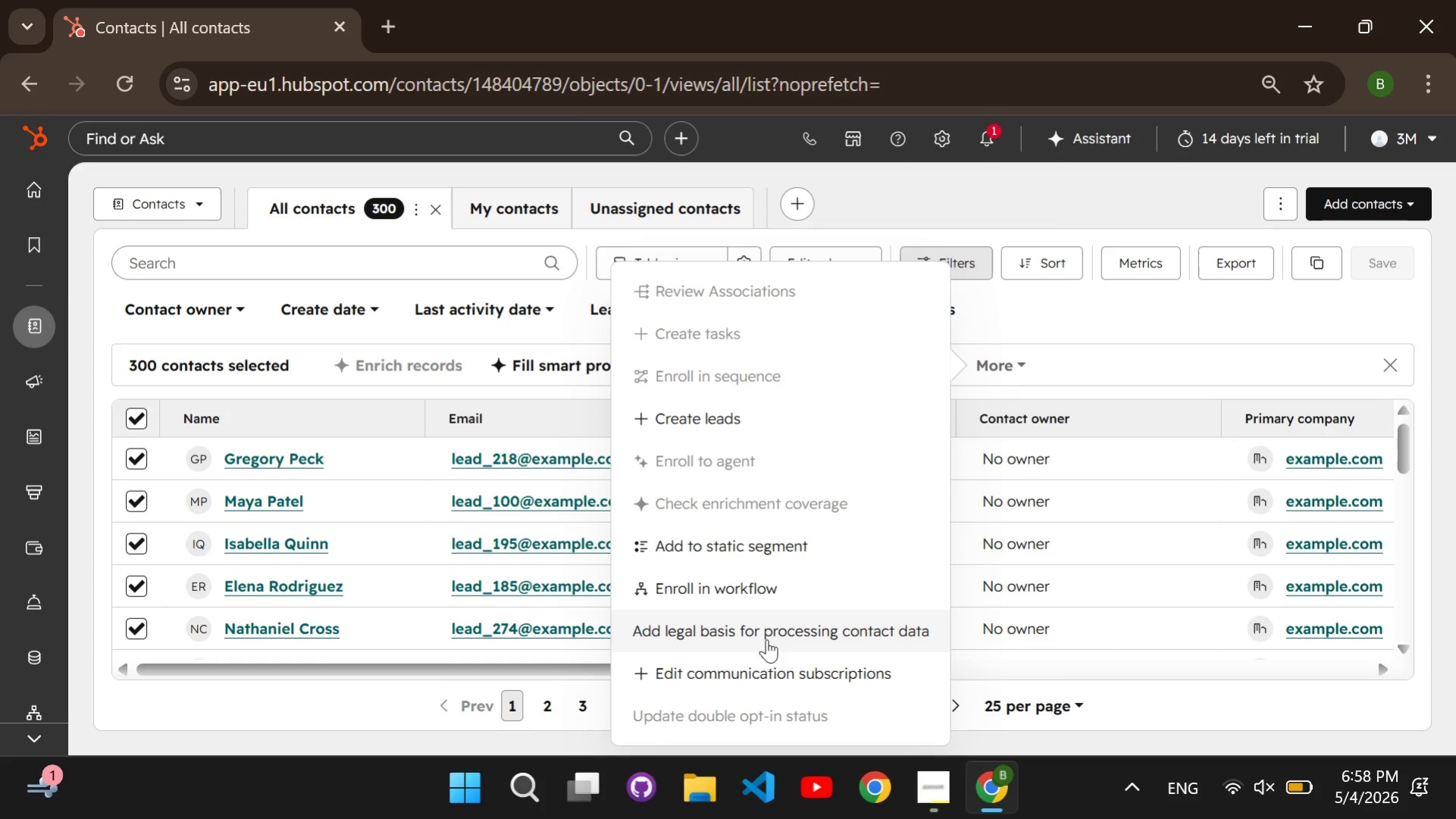 
left_click([763, 659])
 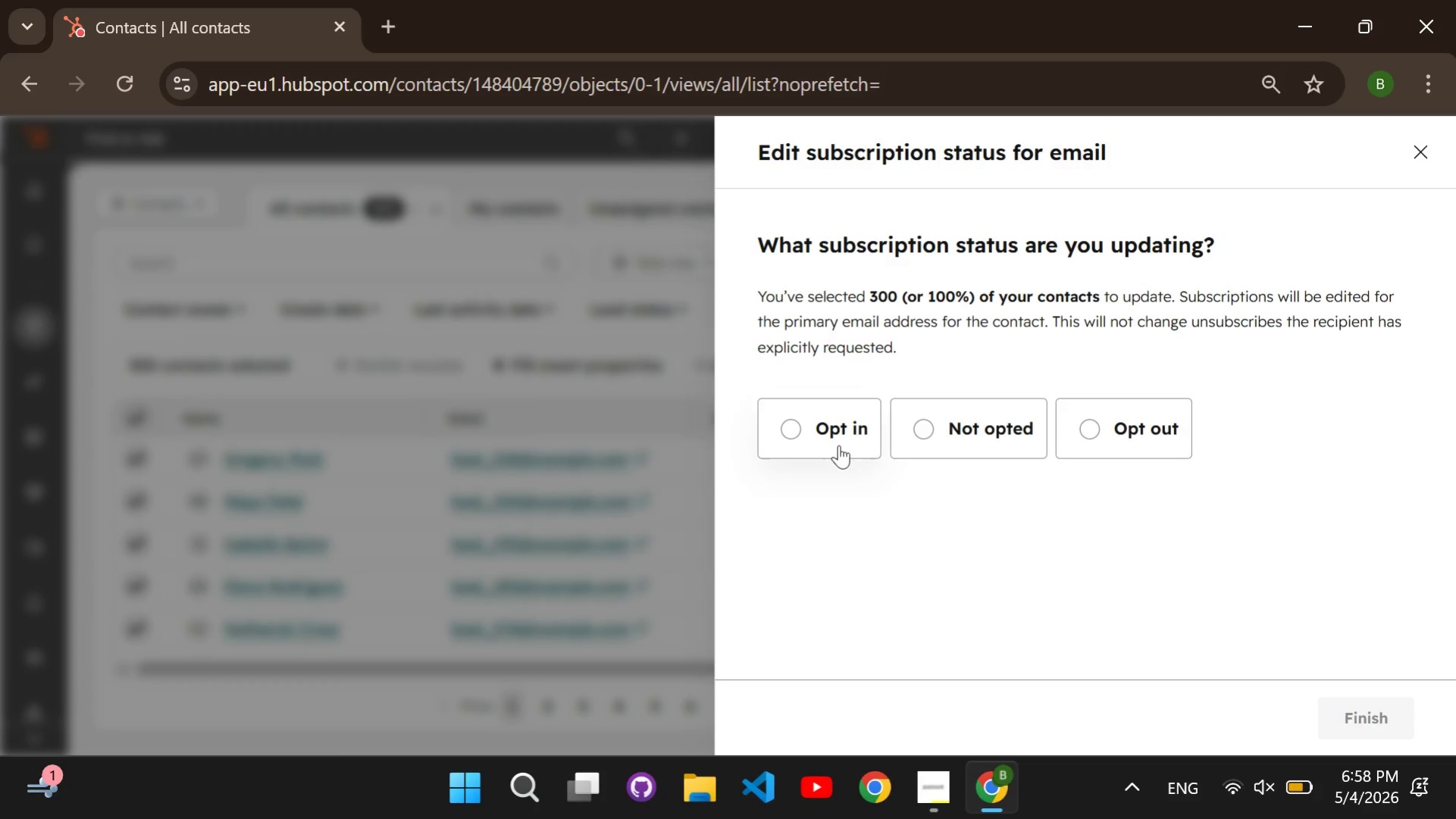 
left_click([796, 432])
 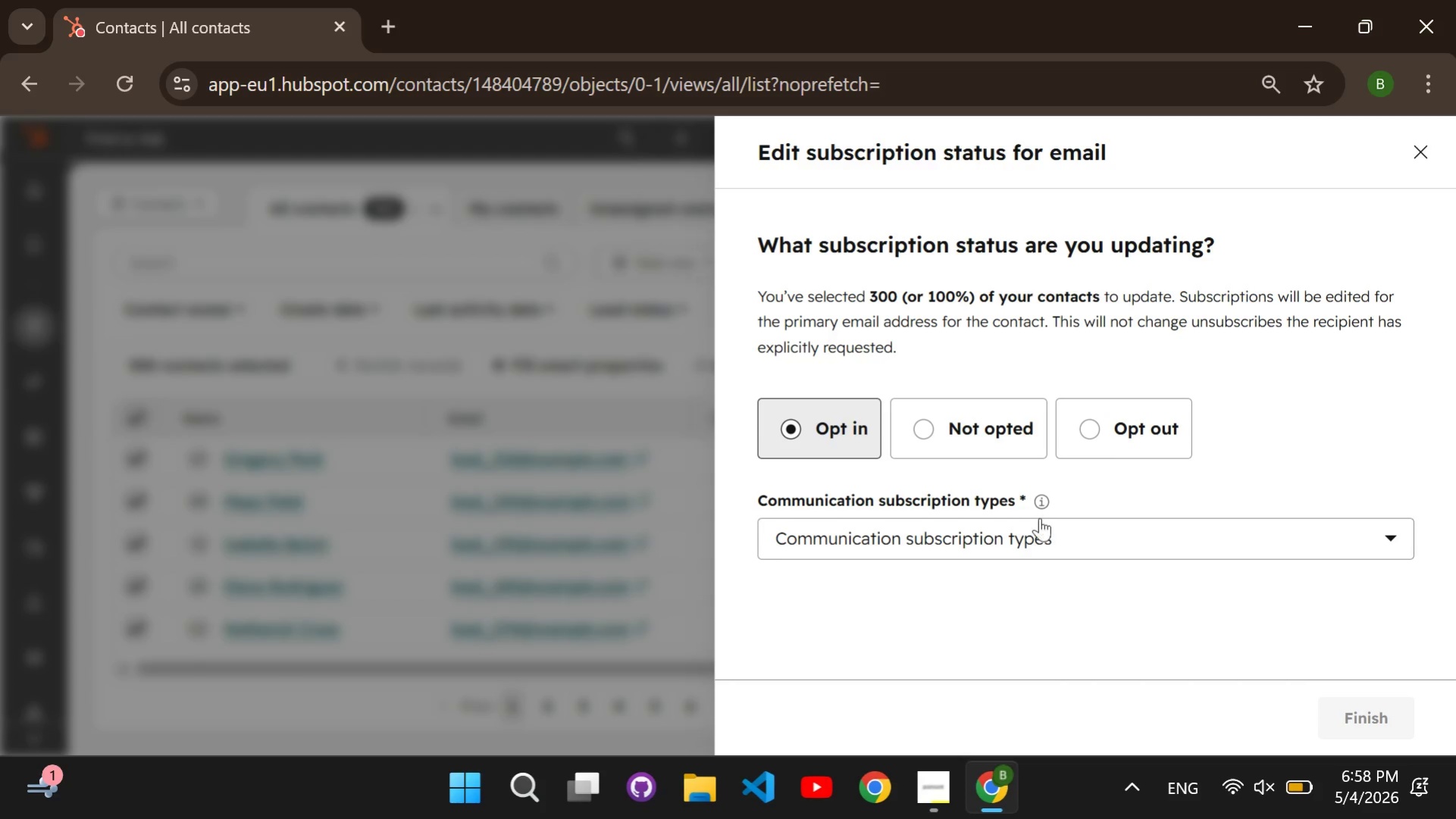 
left_click([1045, 530])
 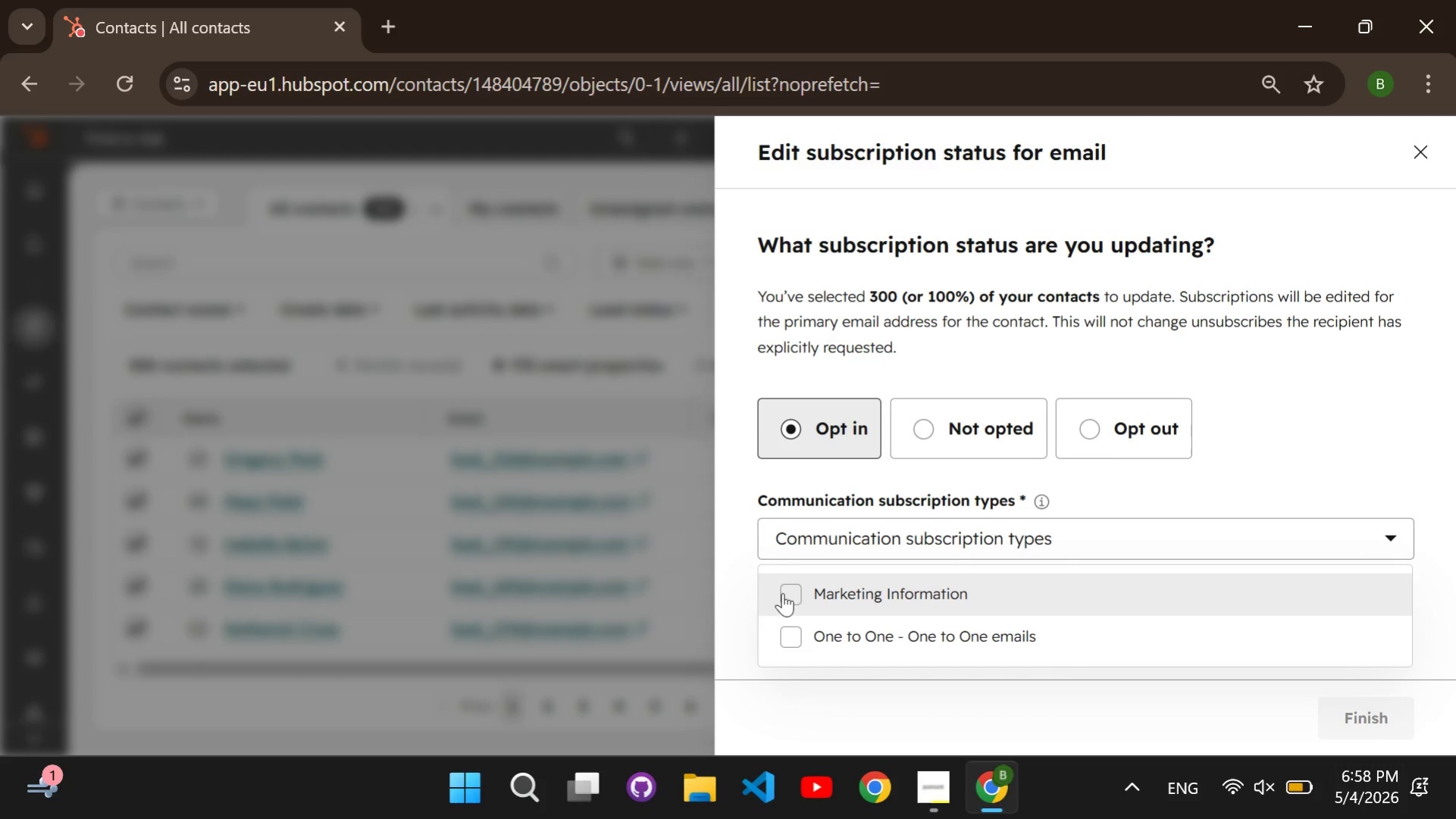 
left_click([793, 596])
 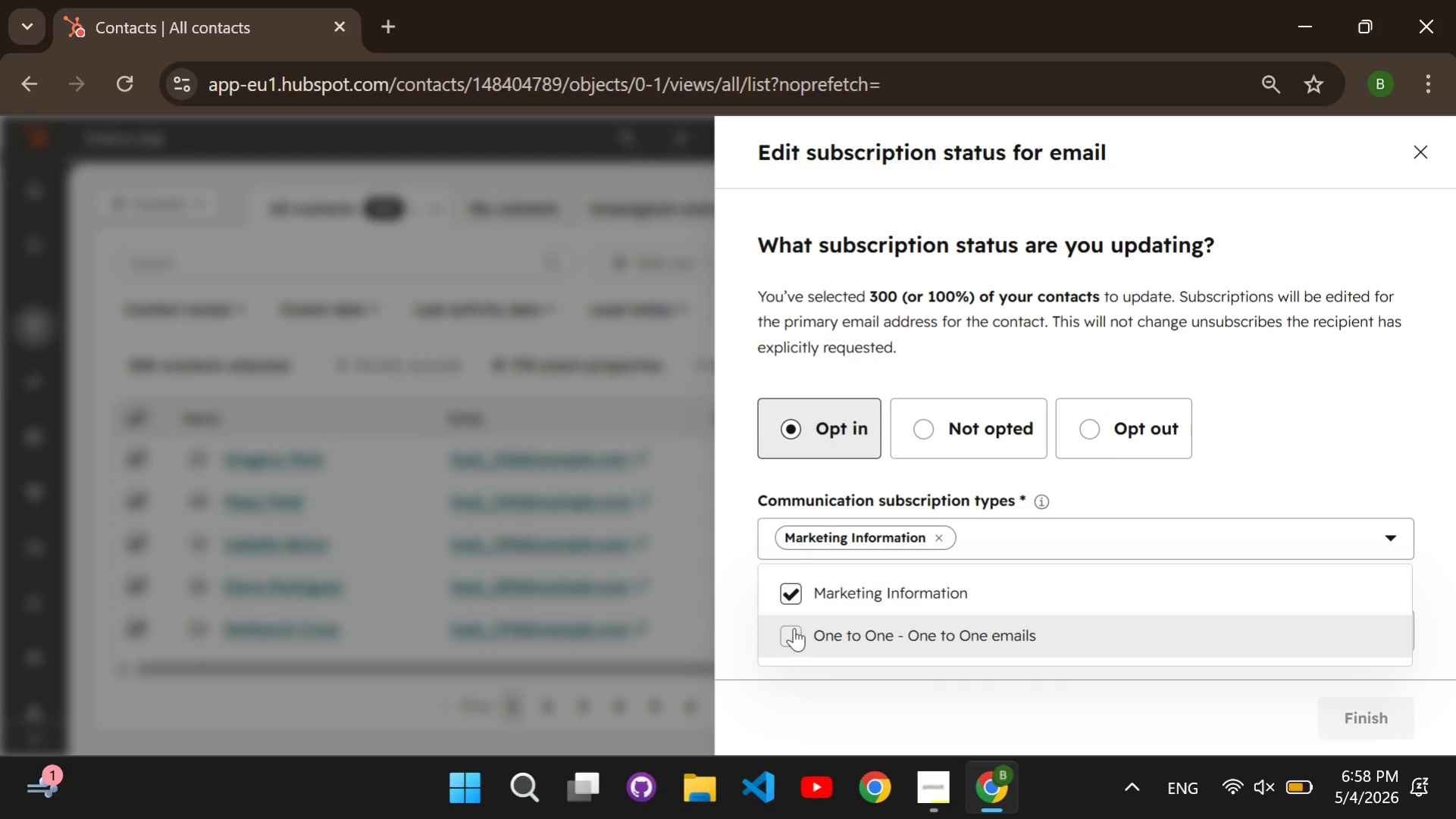 
left_click([794, 630])
 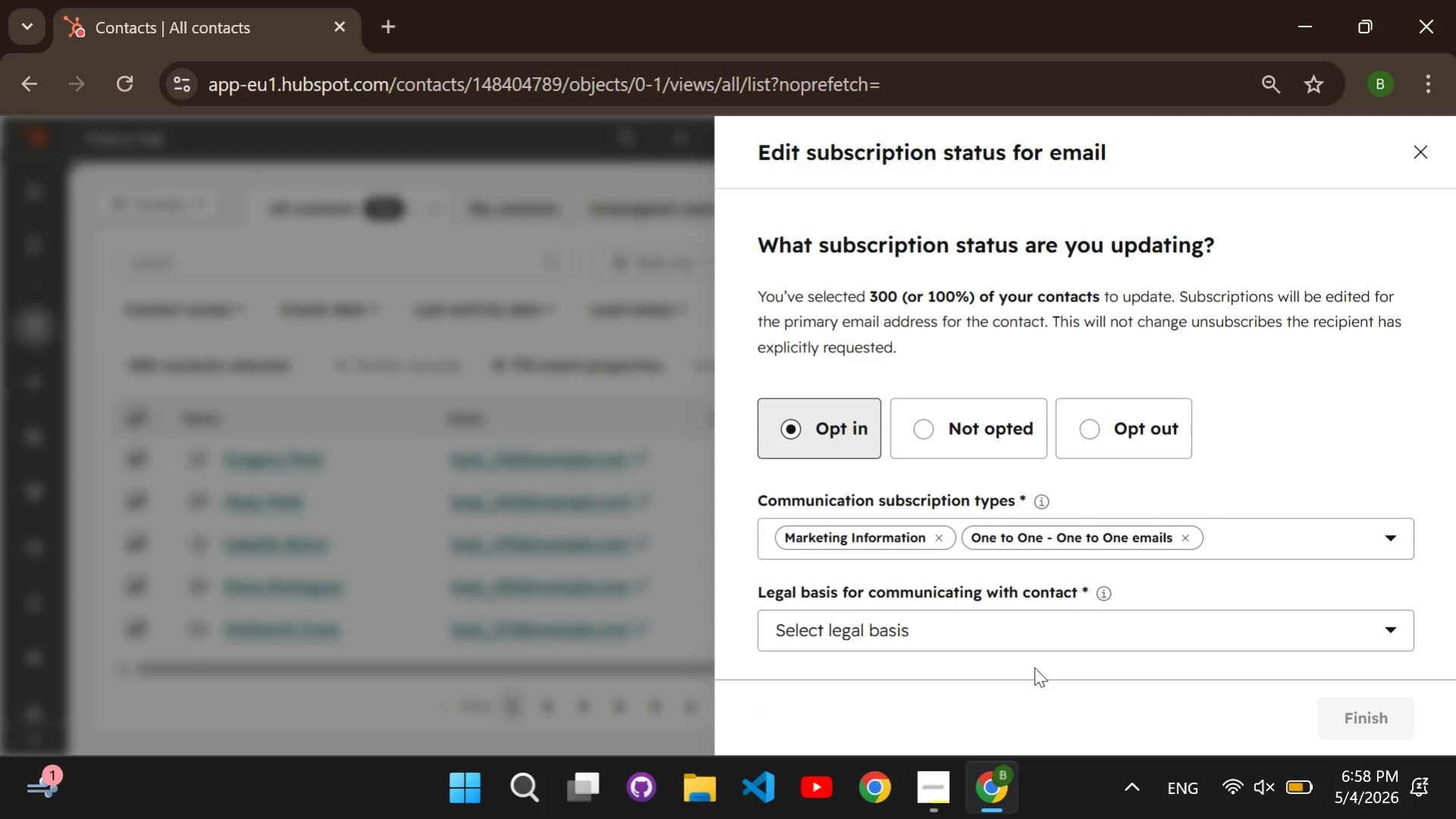 
left_click([1014, 627])
 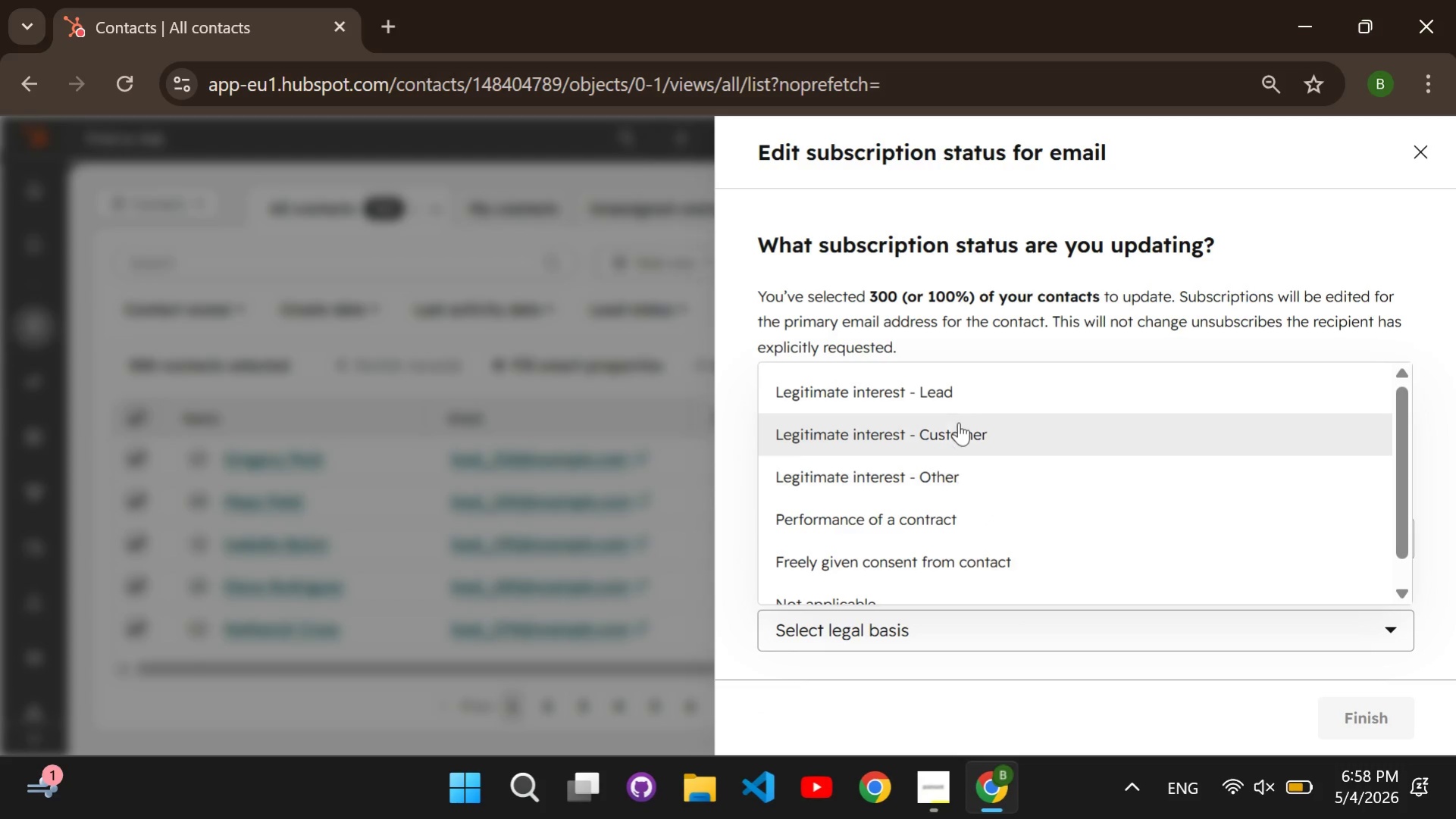 
left_click([952, 395])
 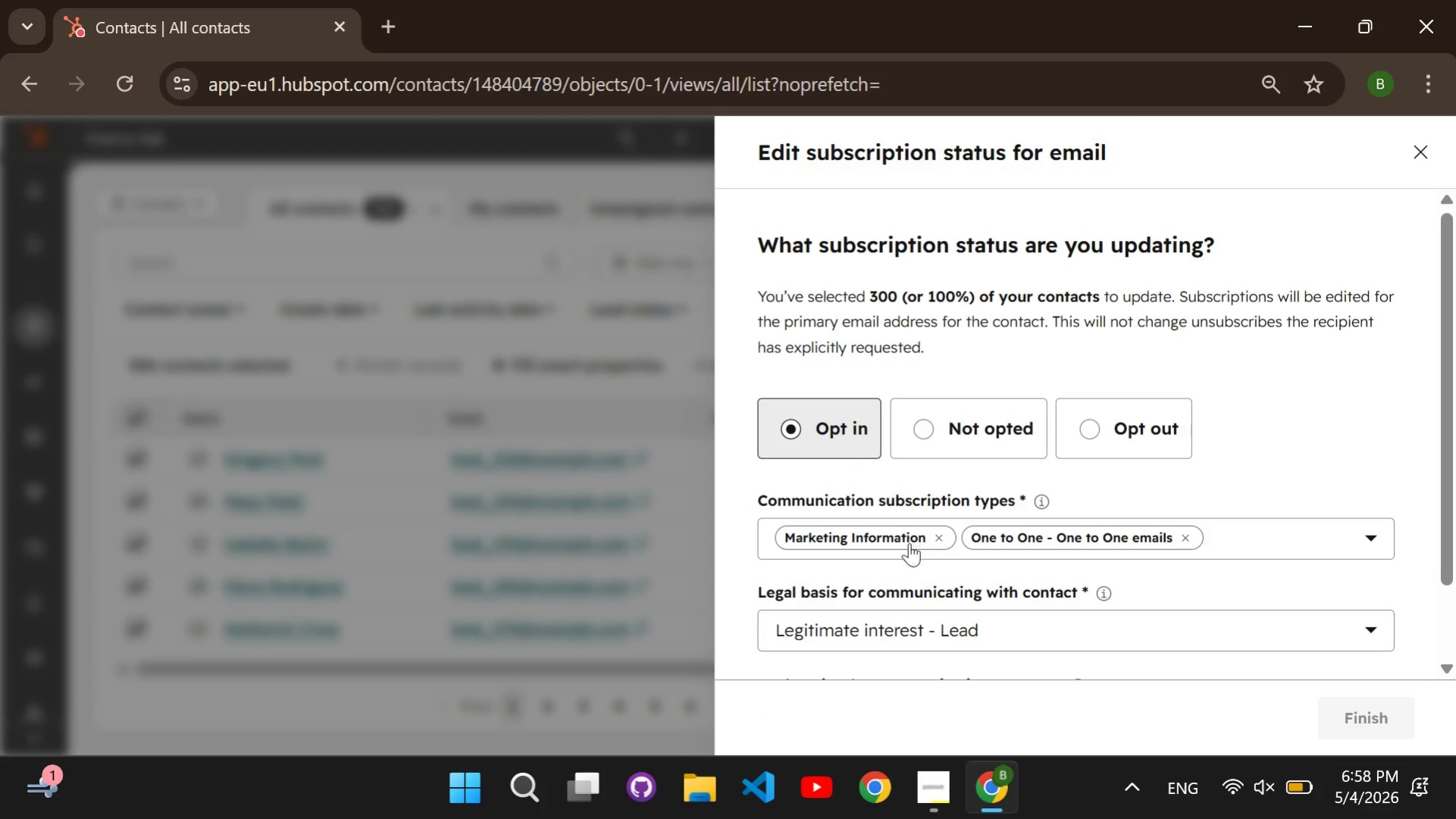 
scroll: coordinate [923, 611], scroll_direction: down, amount: 1.0
 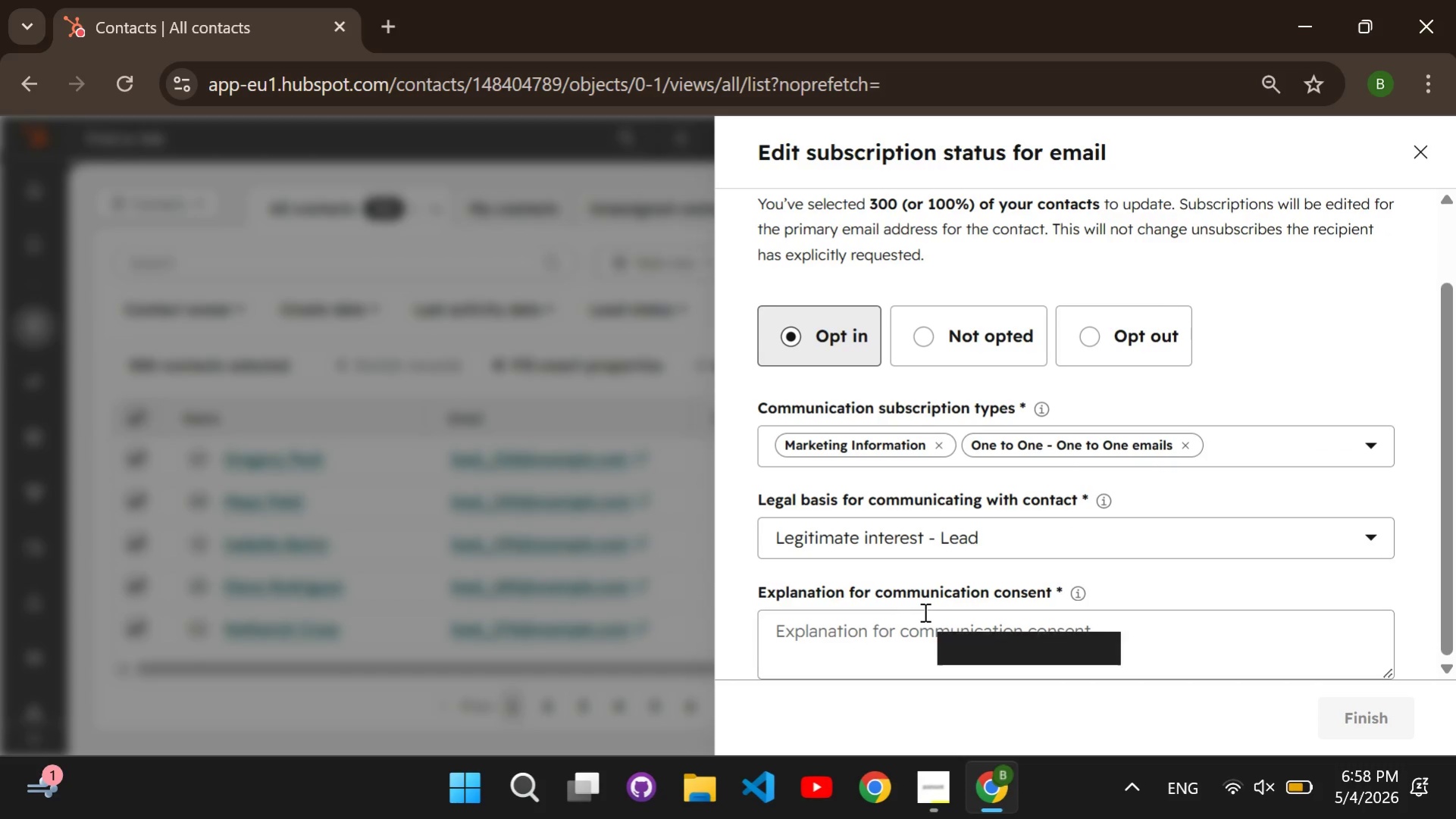 
left_click([923, 611])
 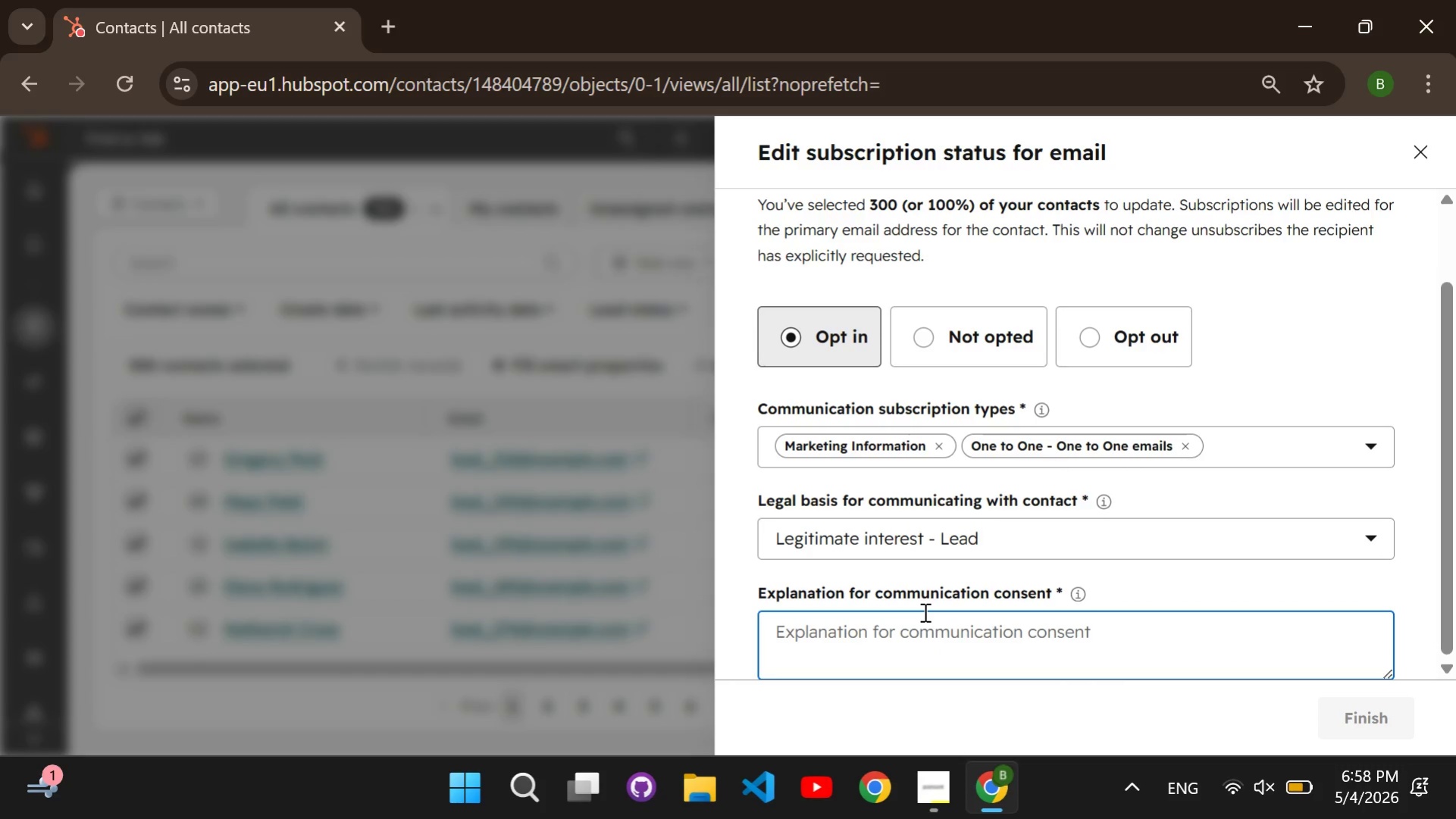 
wait(10.97)
 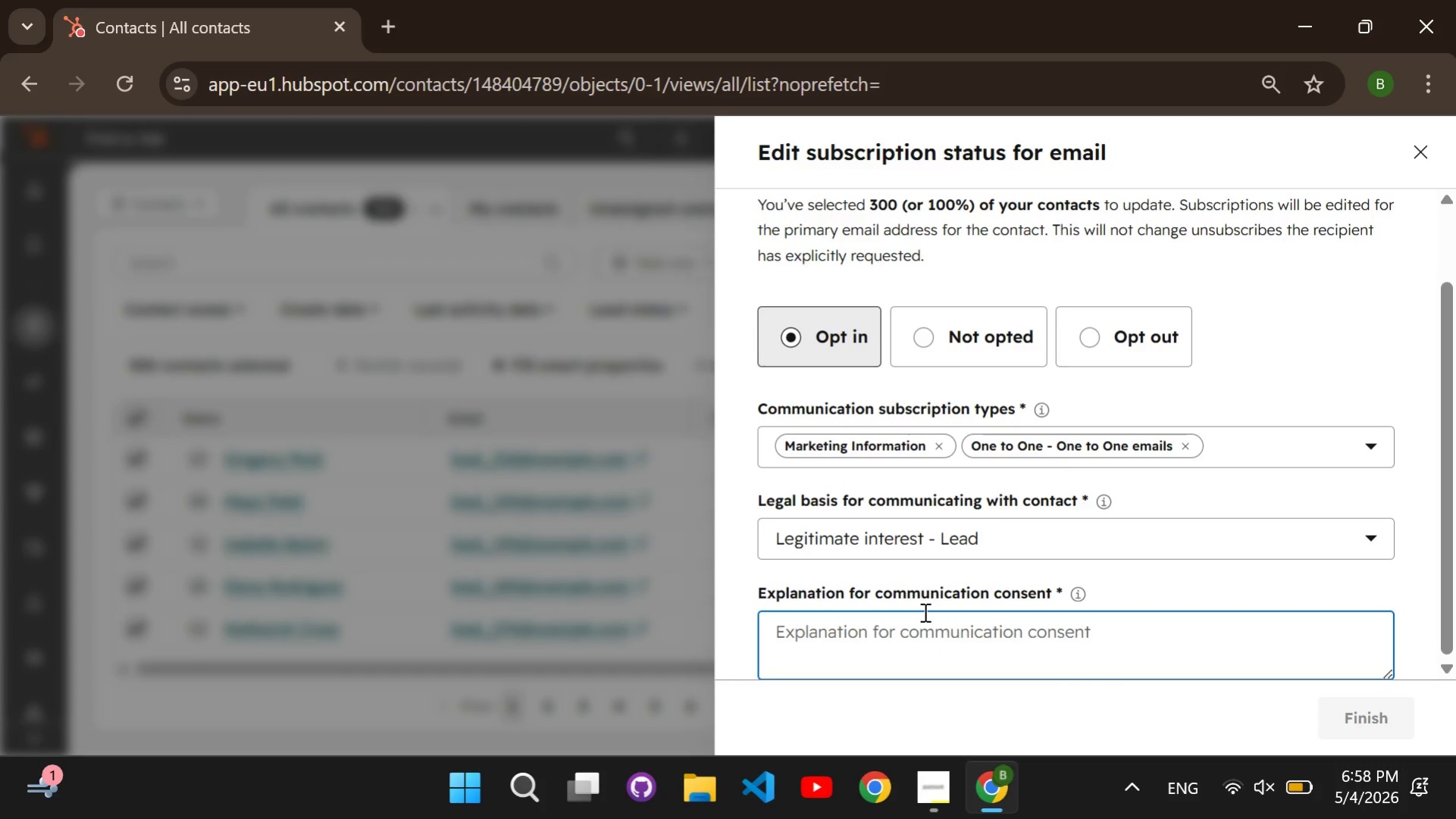 
type(All contacts are subscribed)
 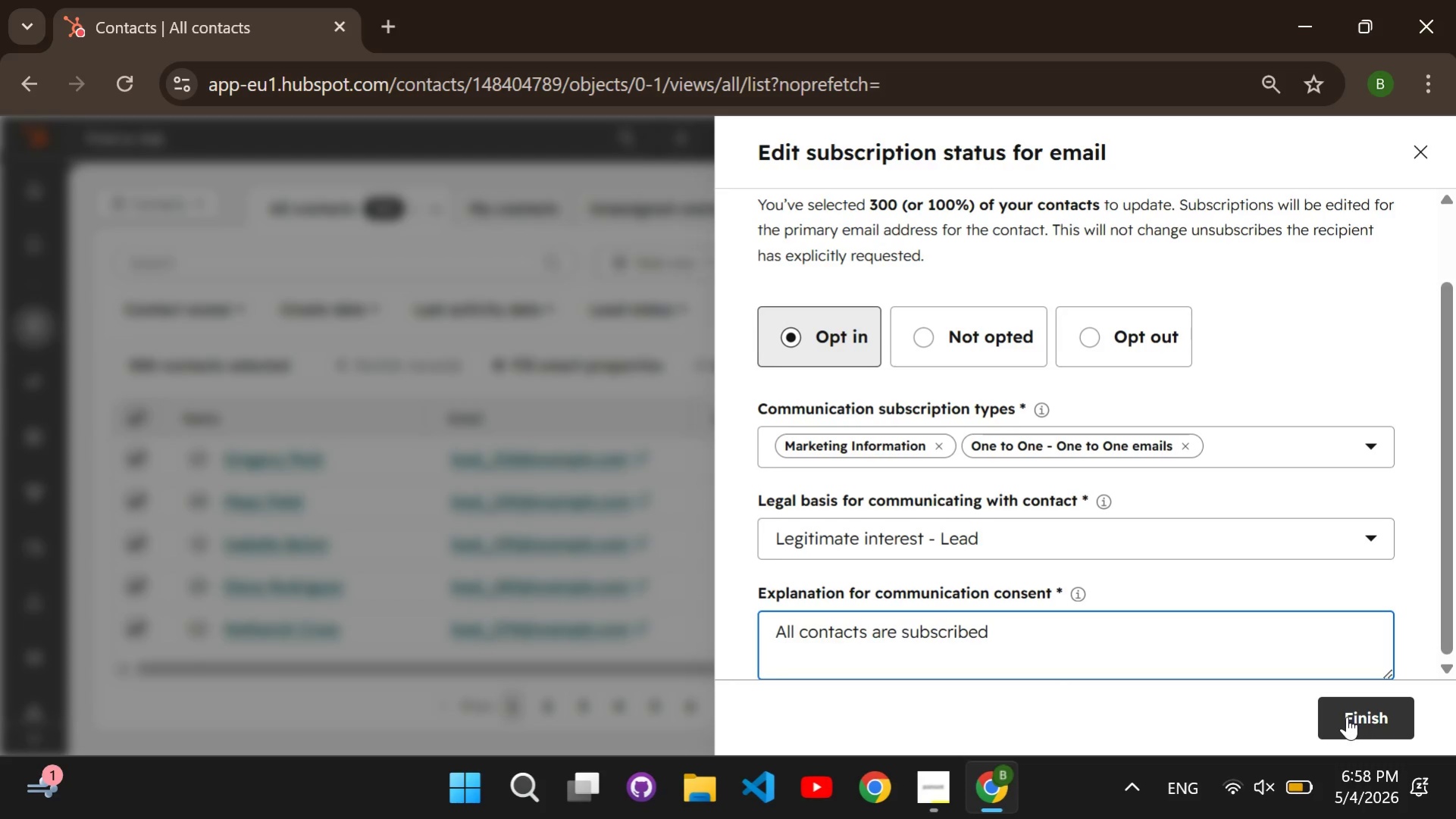 
left_click([1346, 716])
 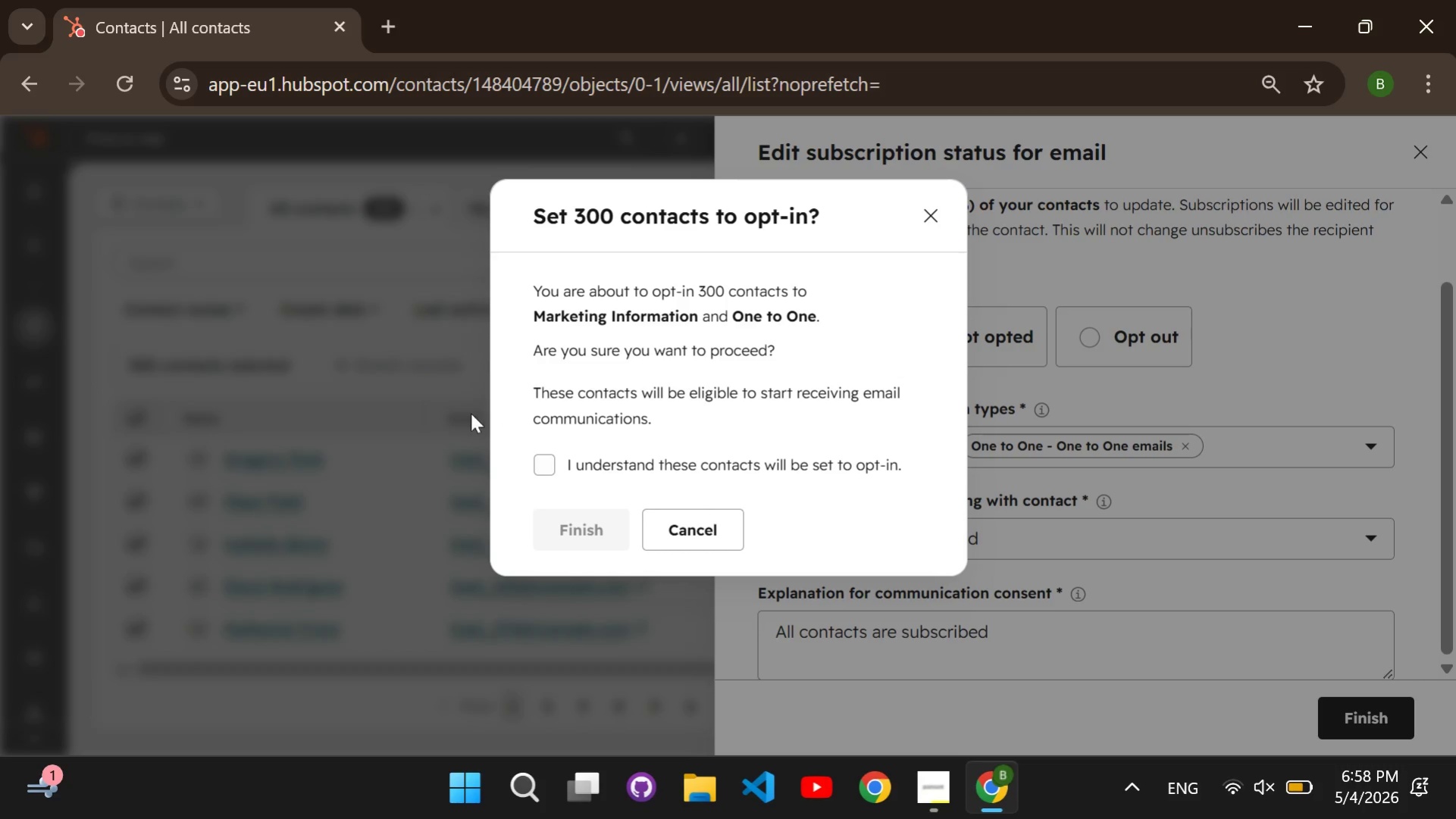 
left_click([537, 474])
 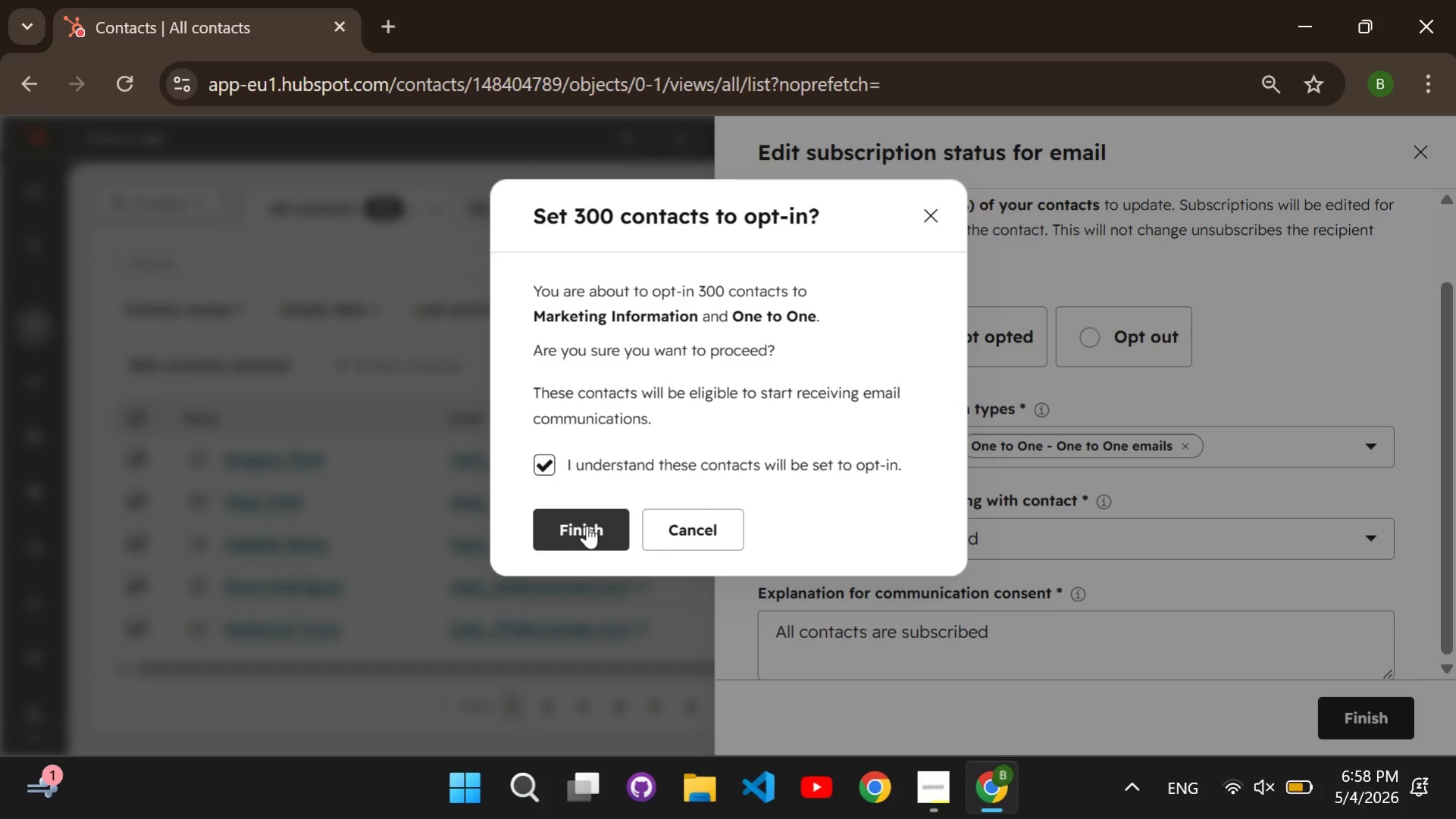 
left_click([587, 525])
 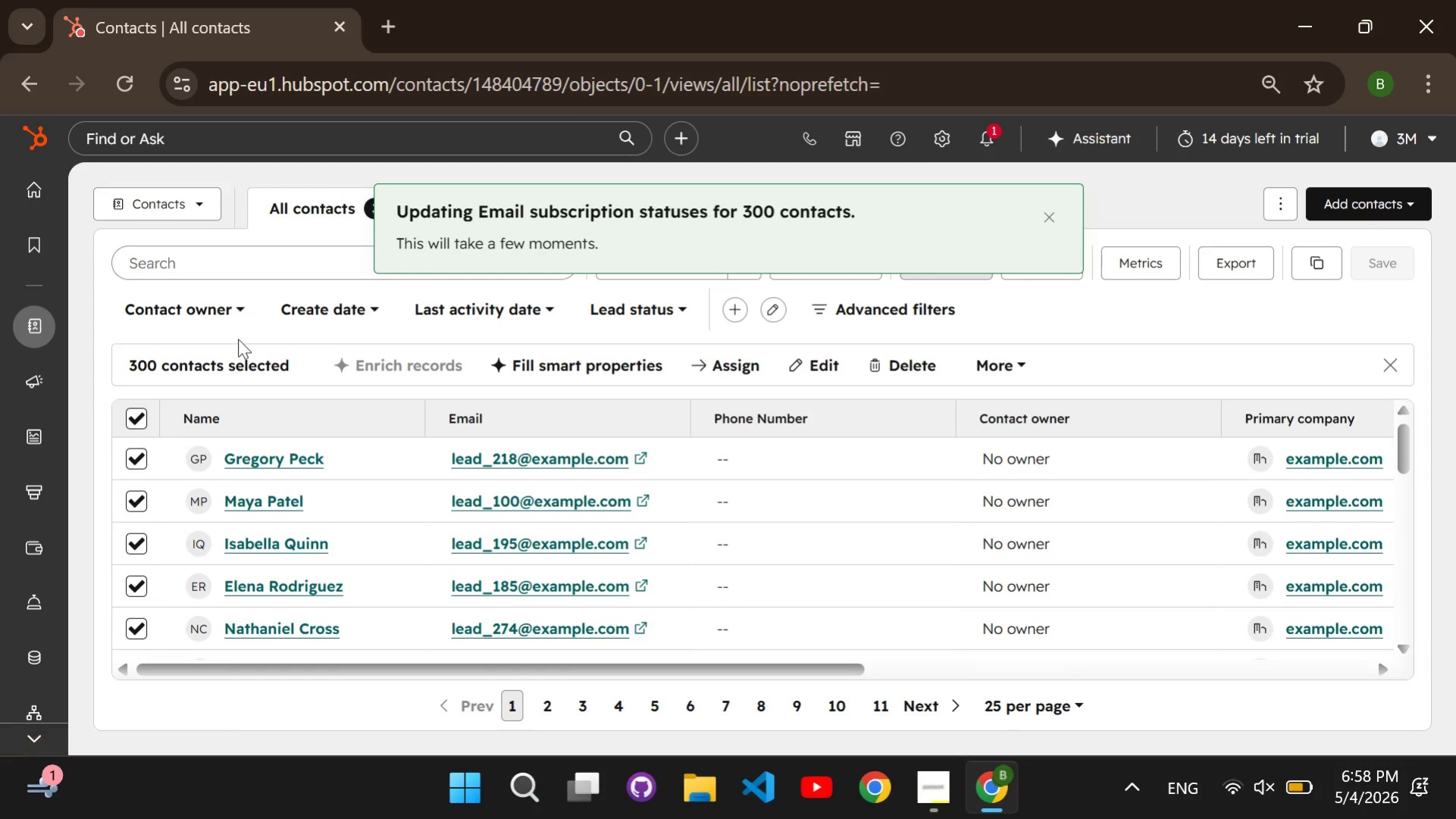 
mouse_move([26, 430])
 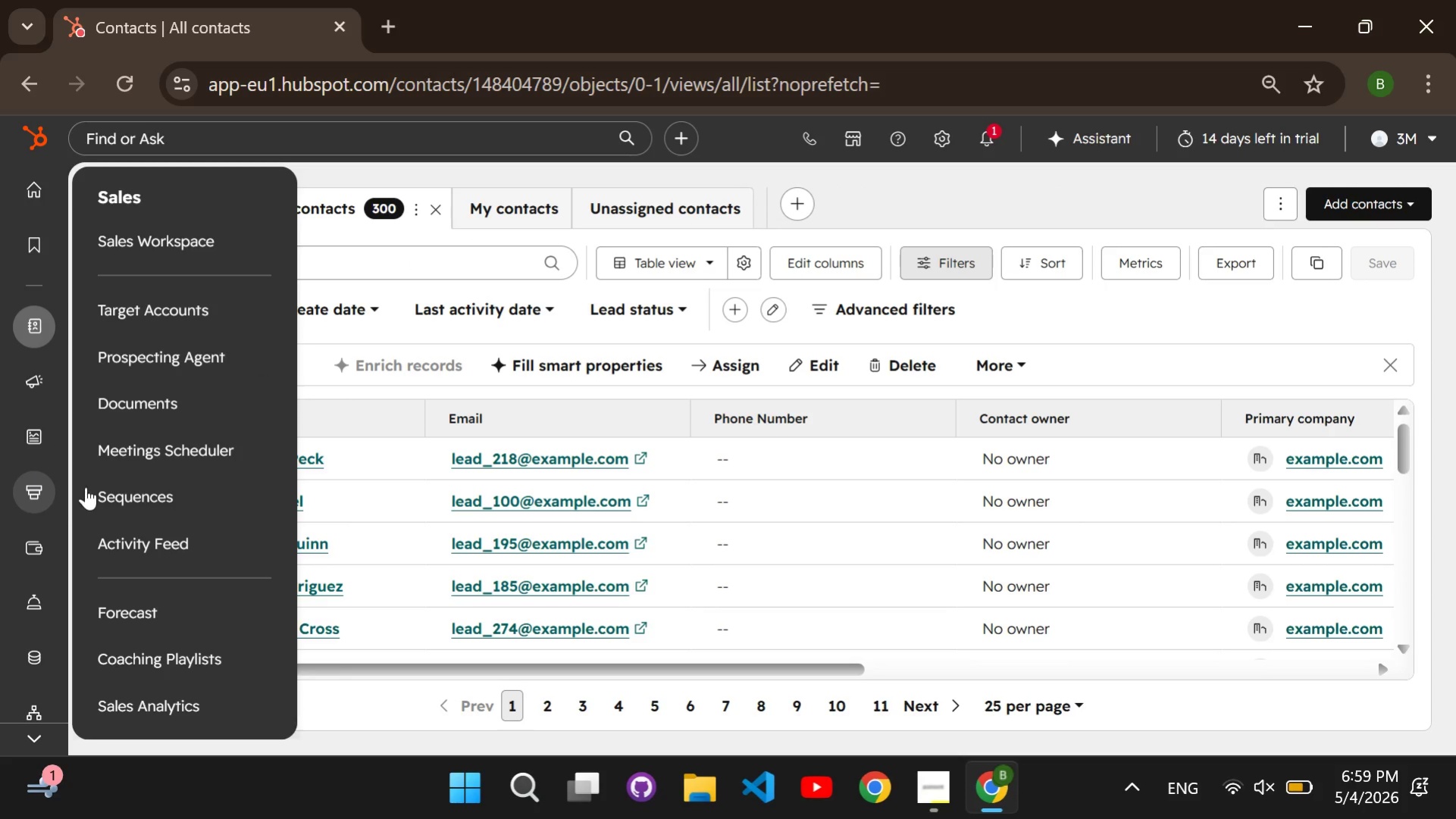 
left_click([119, 492])
 